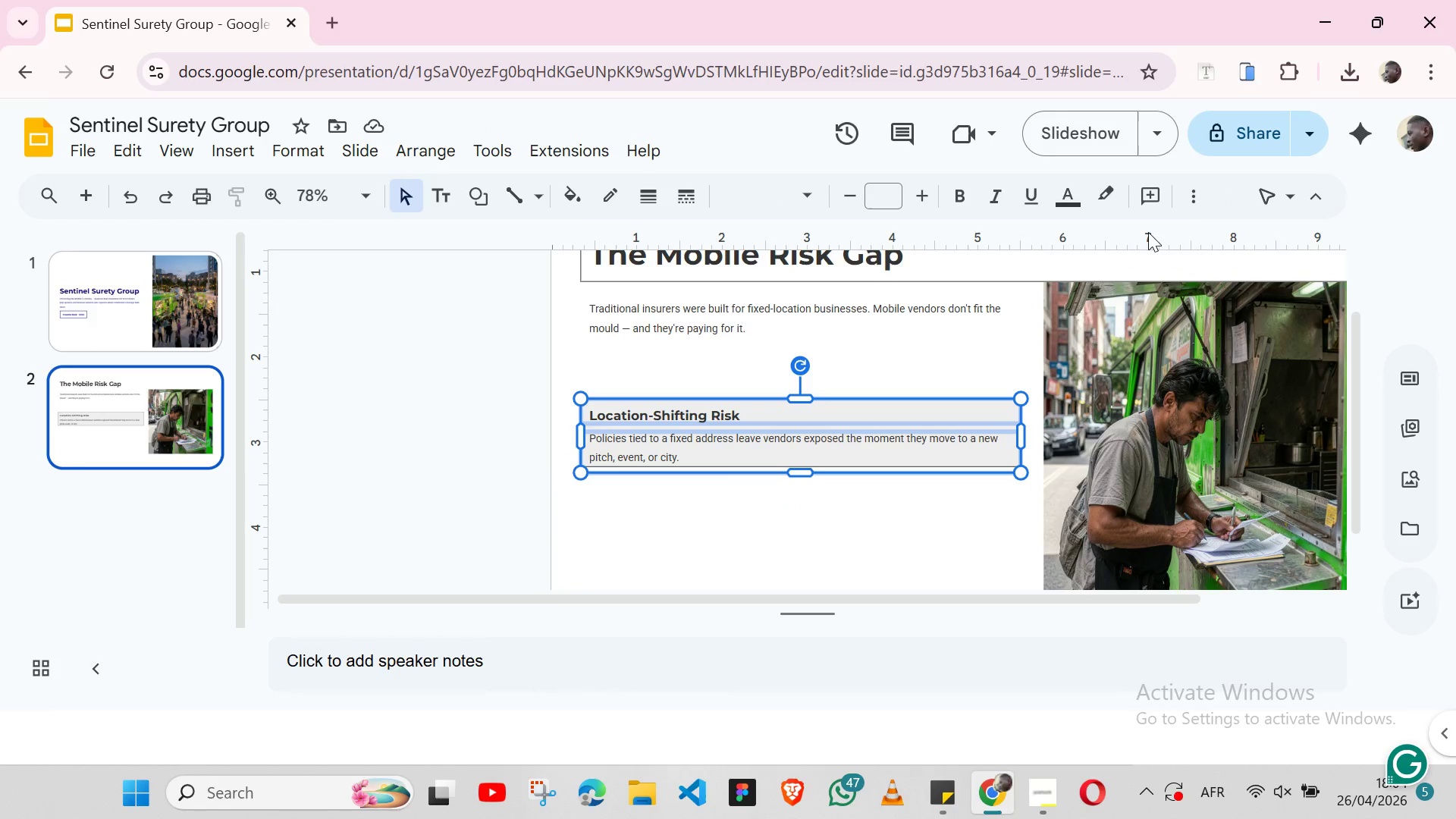 
left_click([1195, 191])
 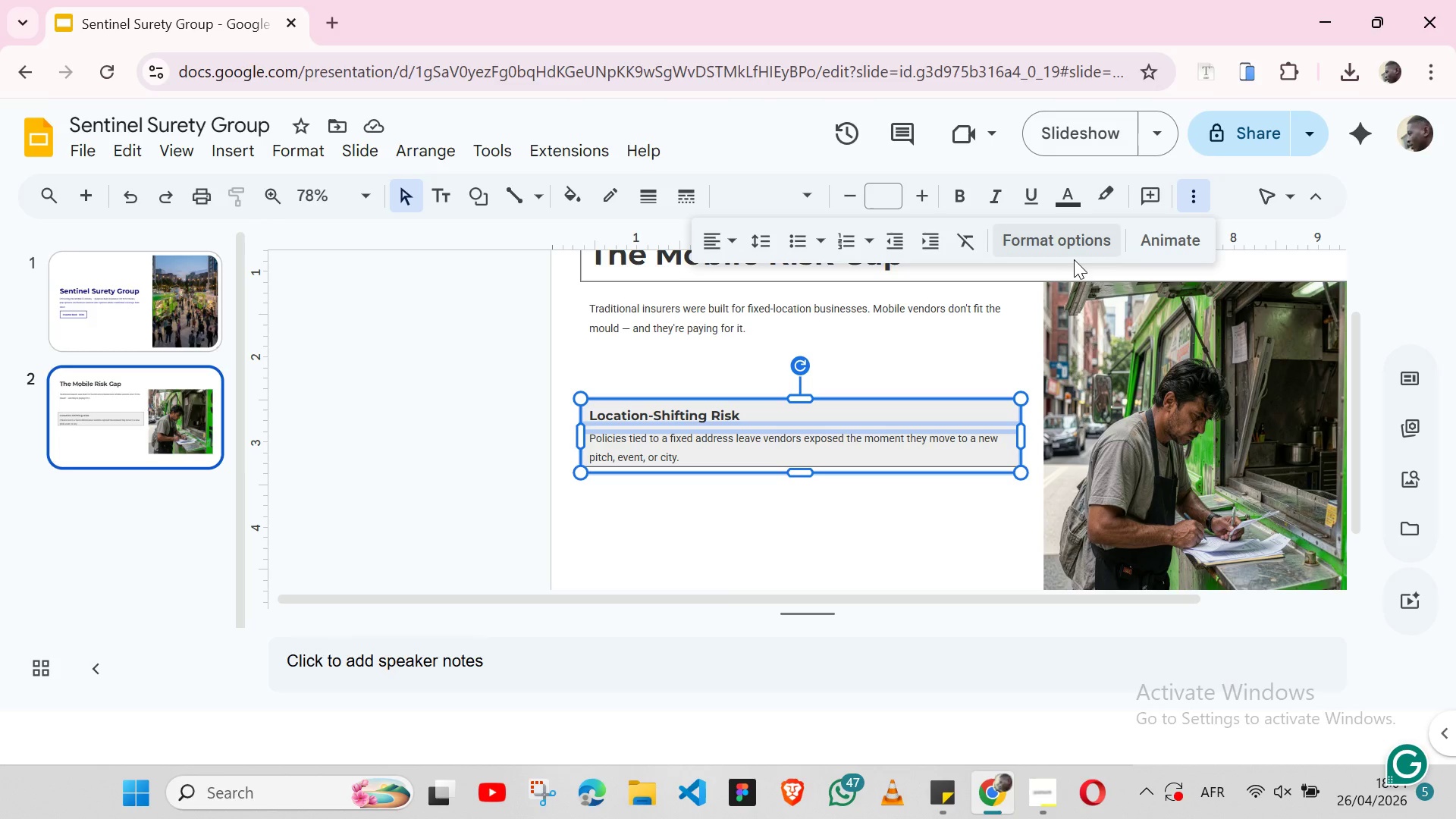 
wait(5.05)
 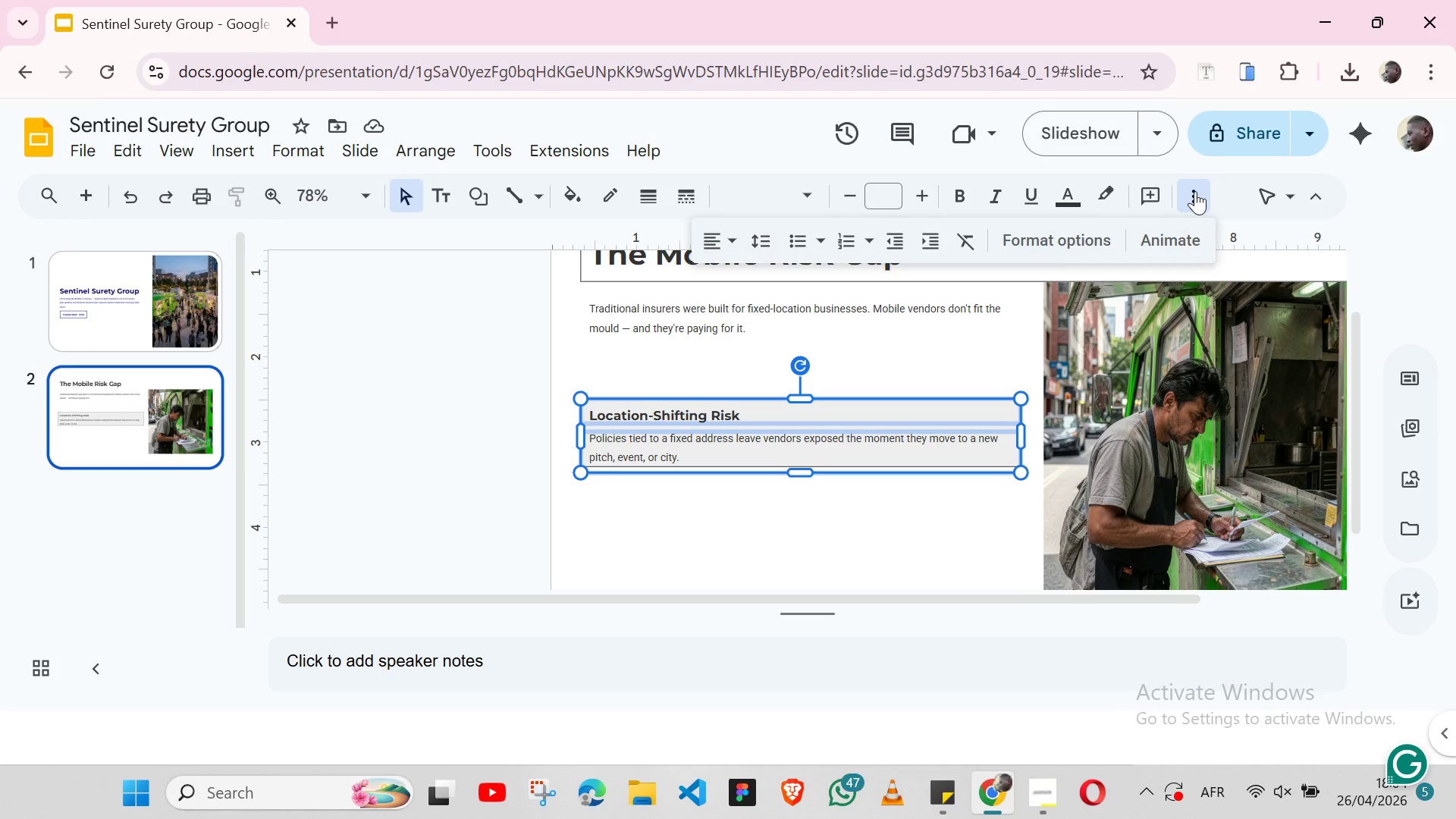 
left_click([1044, 254])
 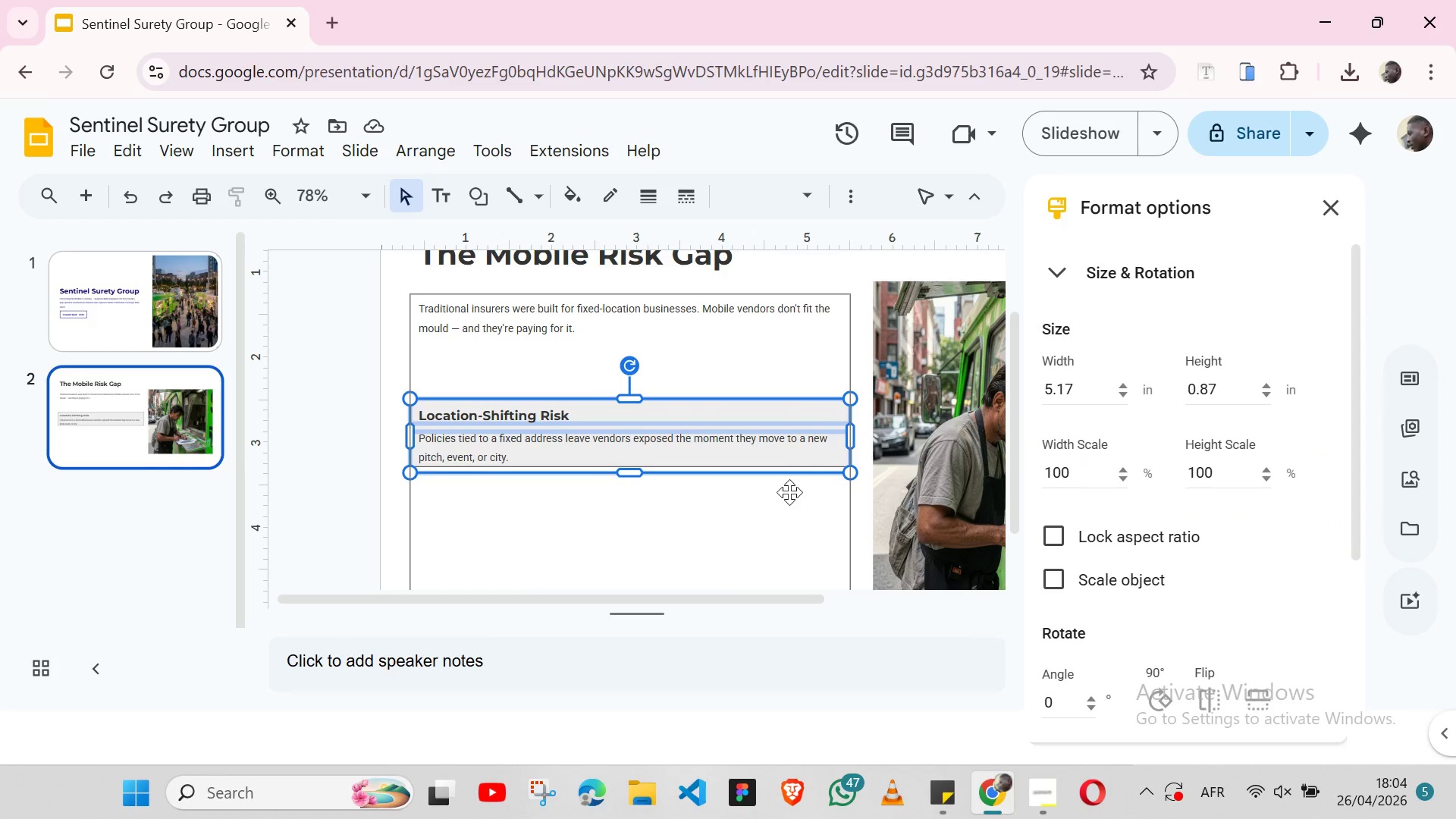 
left_click([789, 492])
 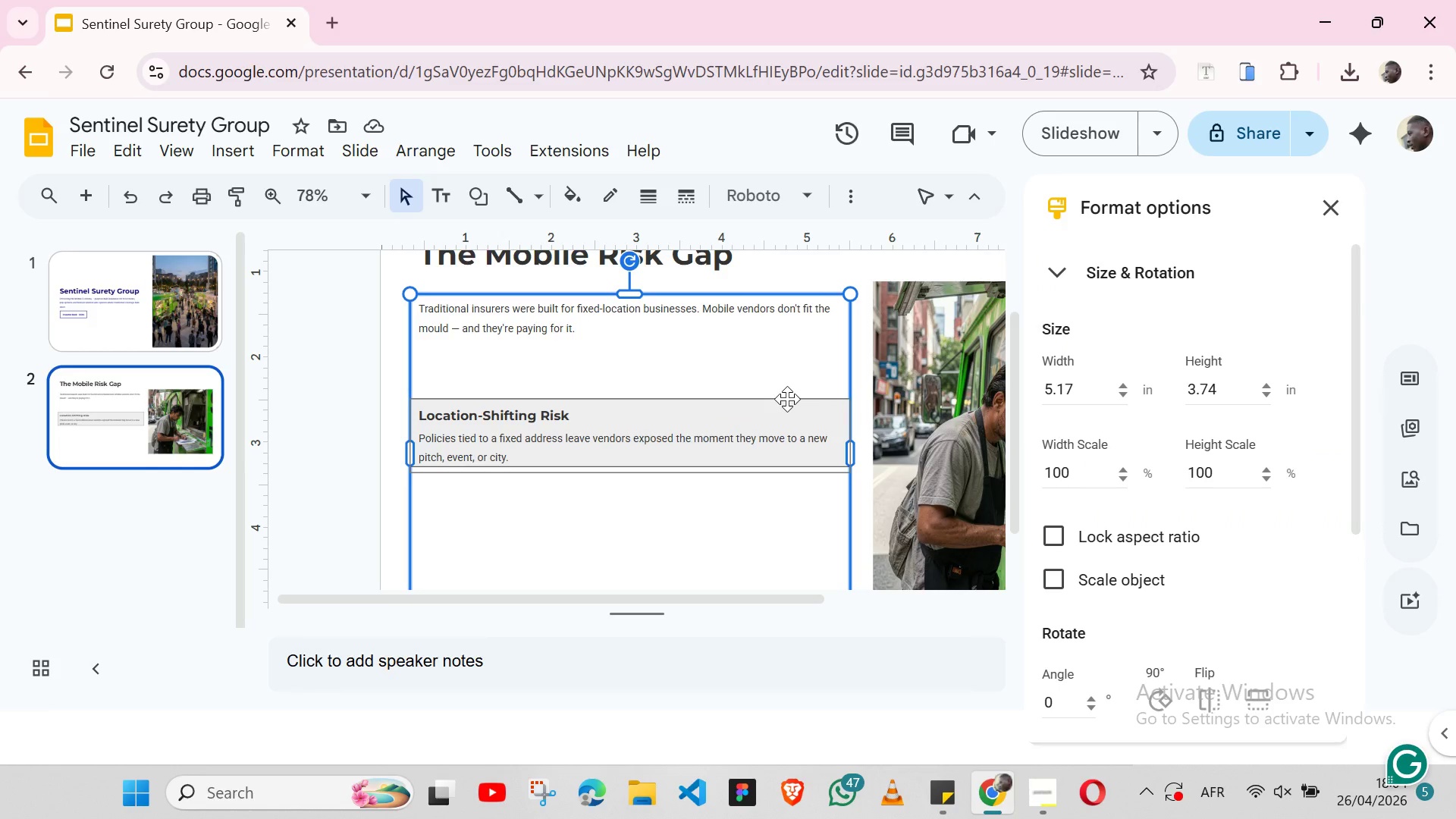 
left_click([787, 399])
 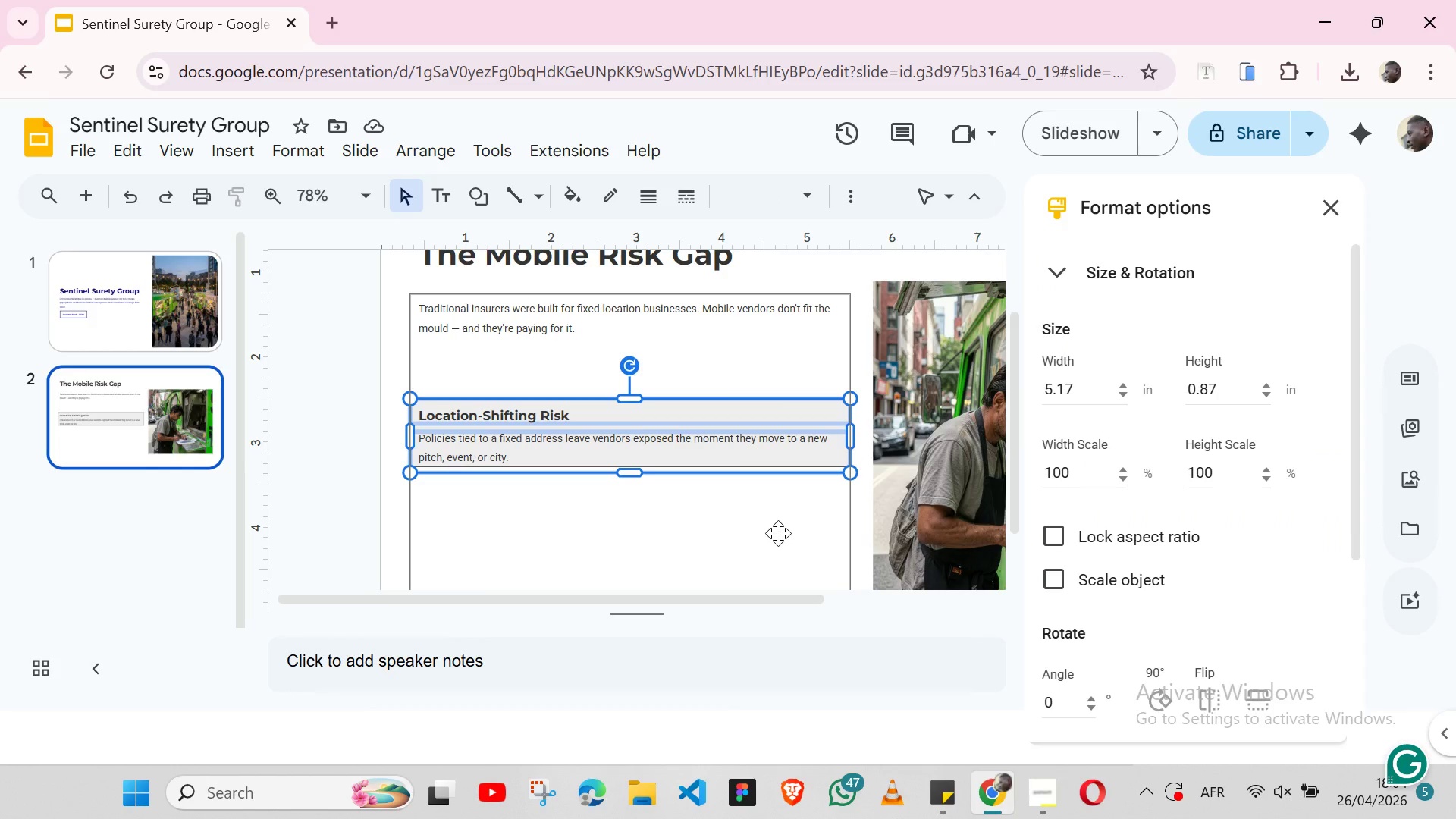 
key(Shift+ArrowUp)
 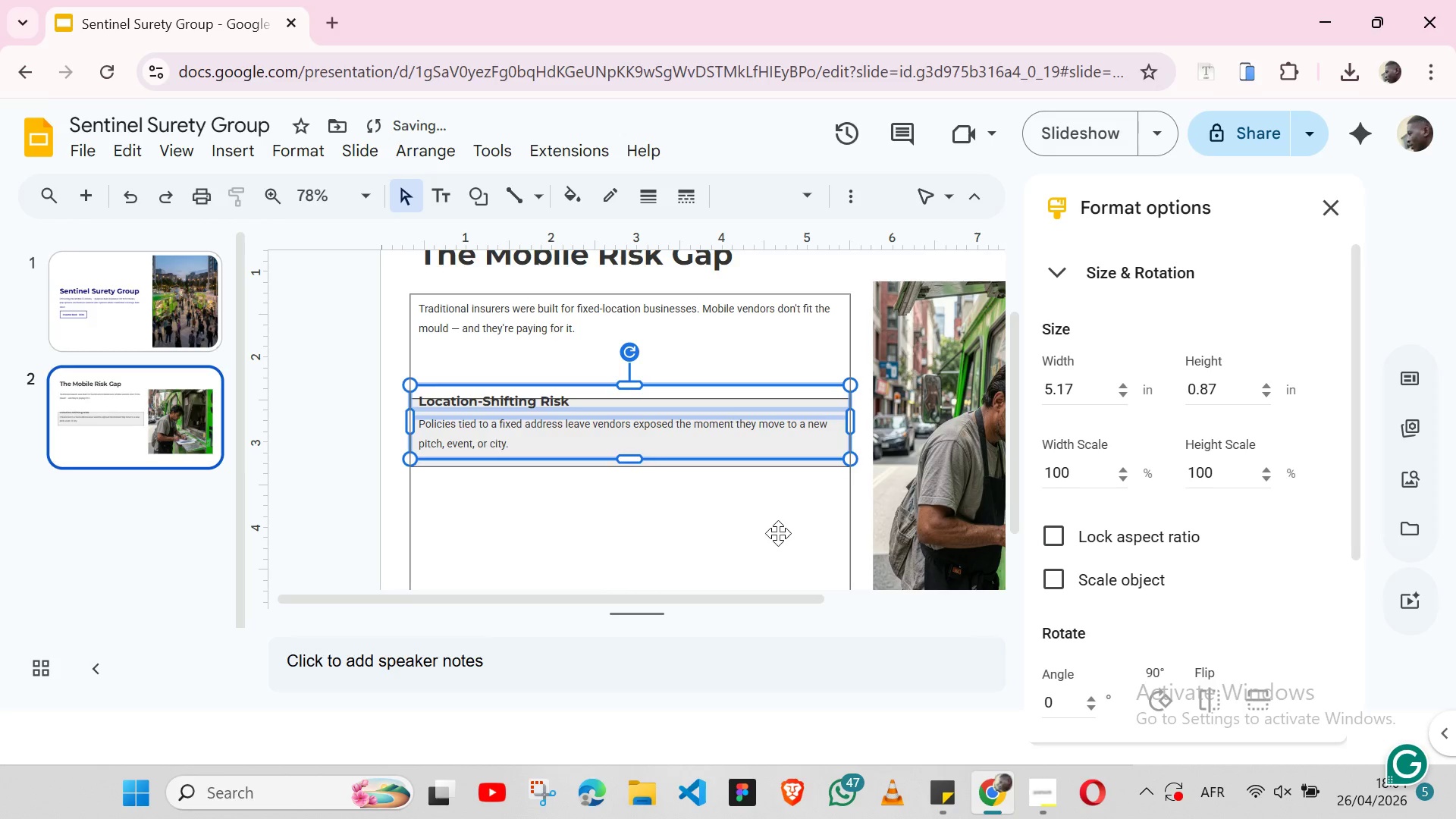 
key(Shift+ArrowUp)
 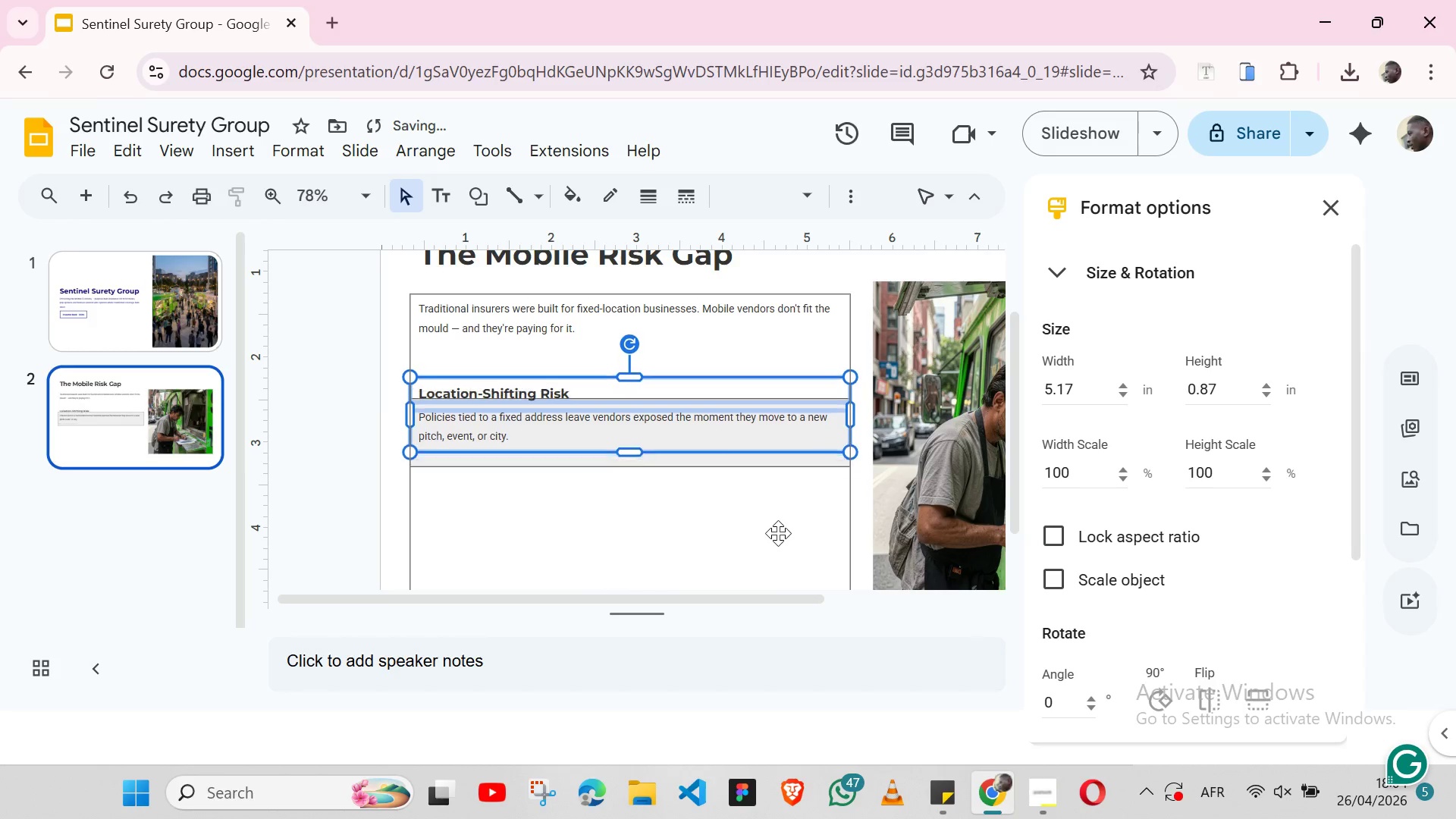 
key(Shift+ArrowUp)
 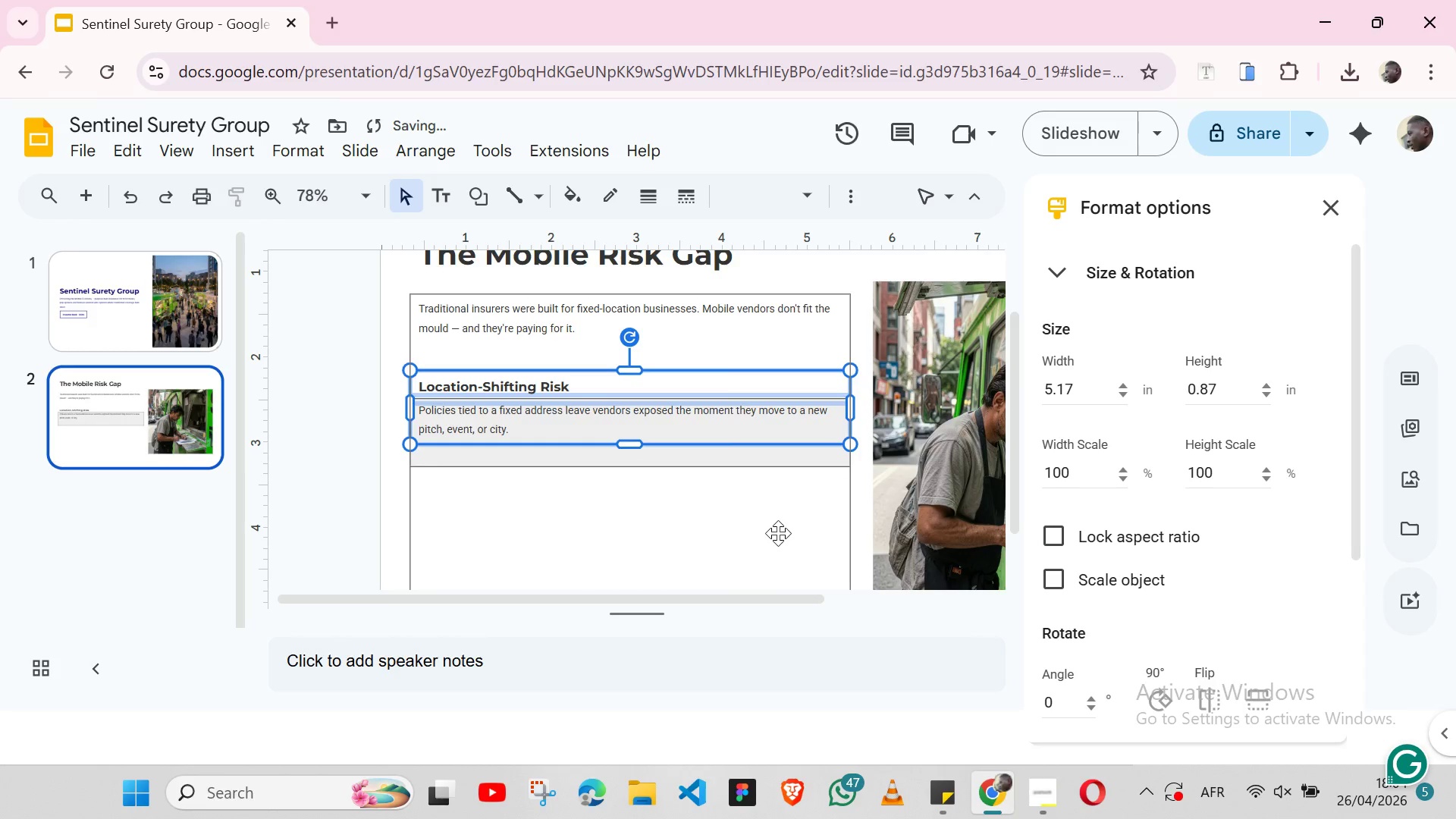 
key(Shift+ArrowUp)
 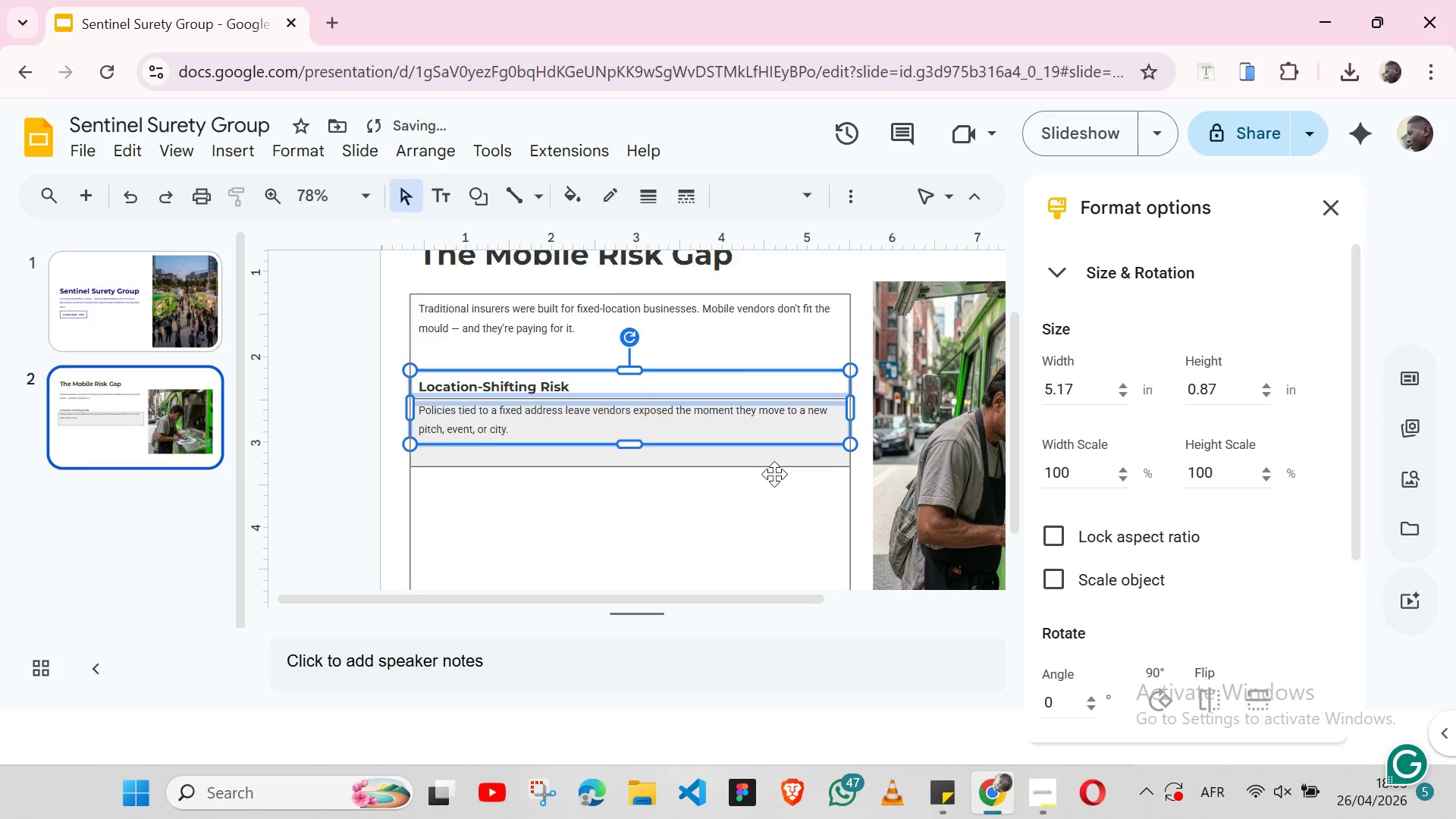 
left_click([774, 474])
 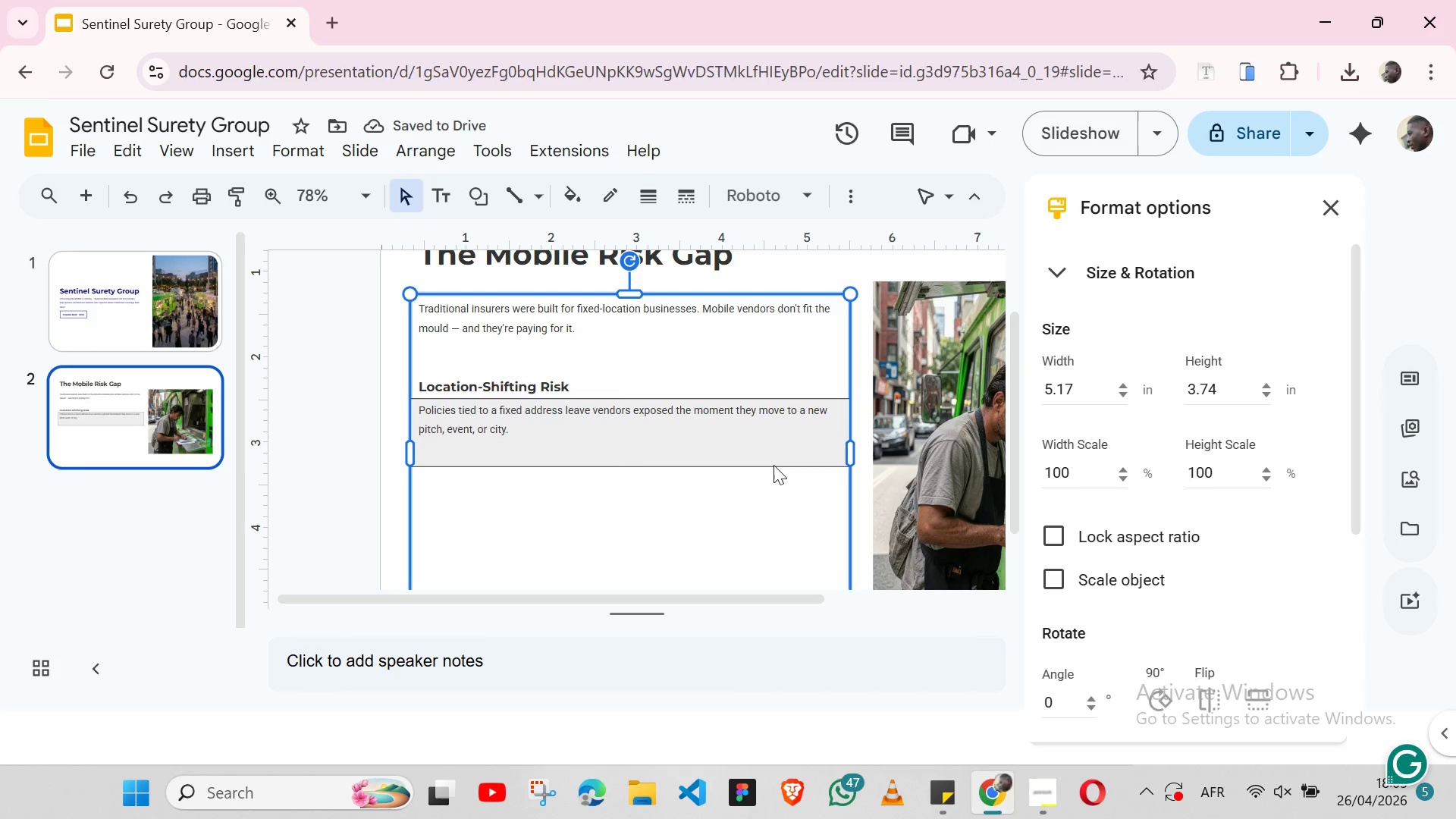 
left_click([774, 465])
 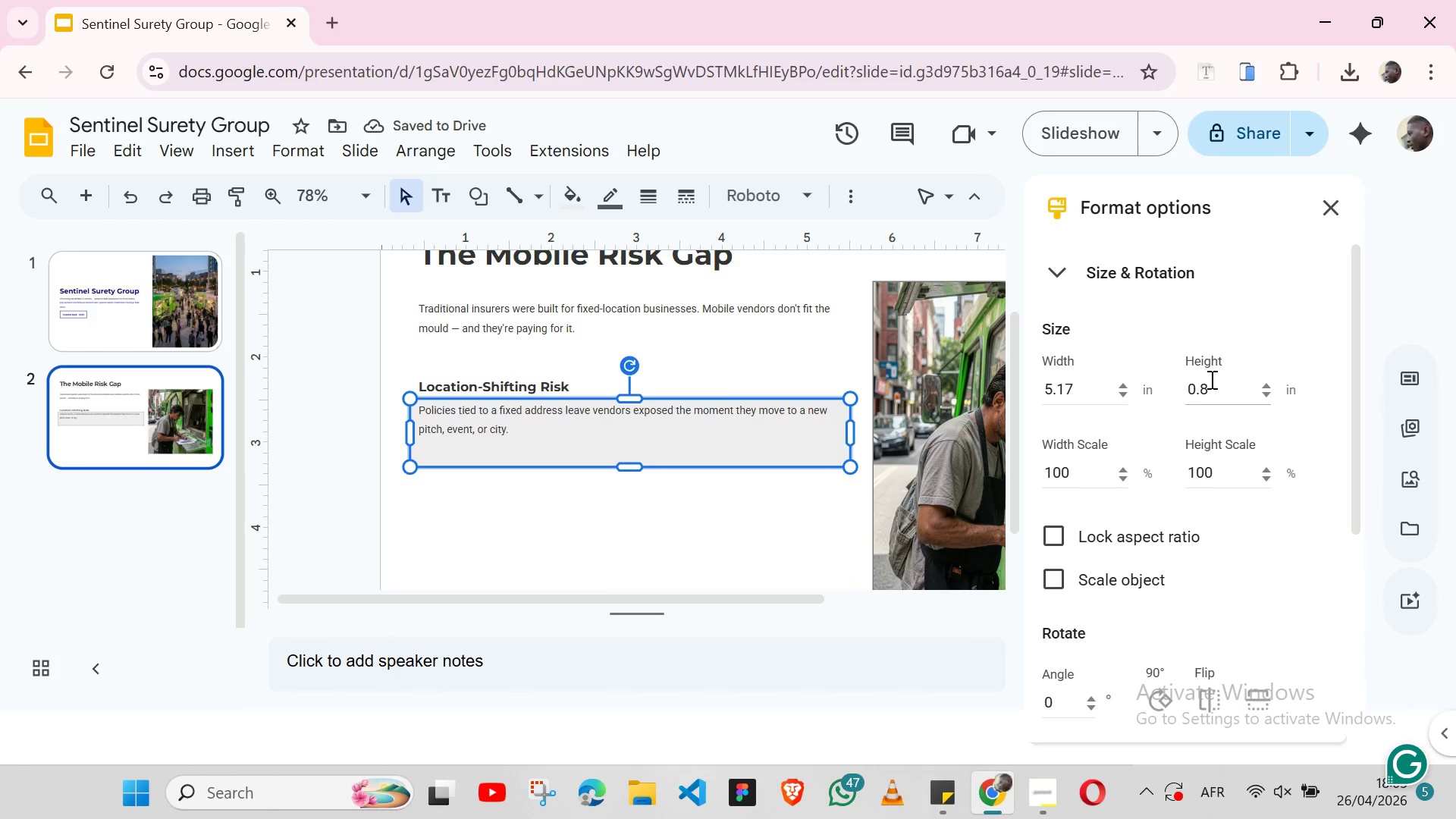 
left_click([1212, 380])
 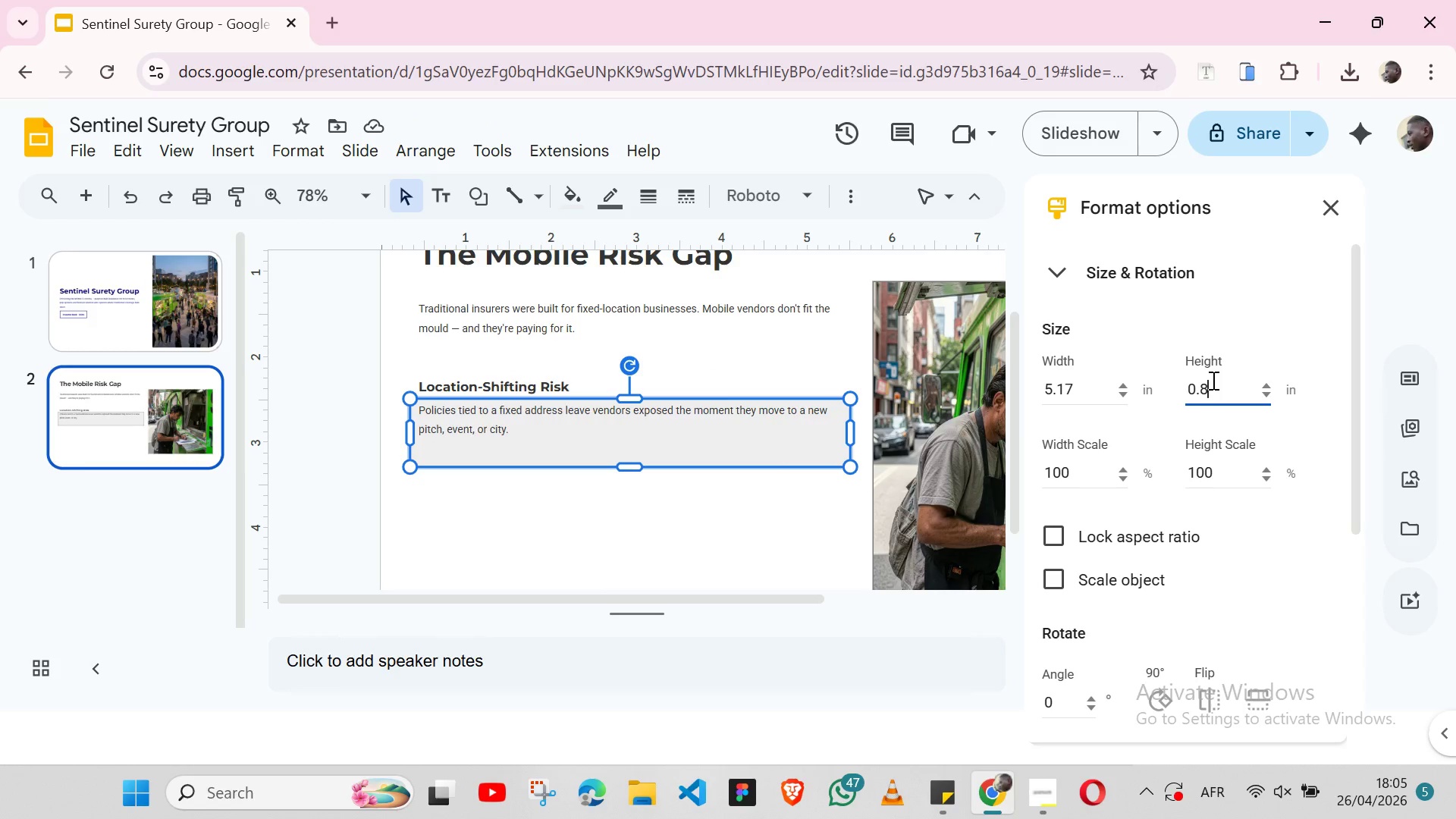 
key(7)
 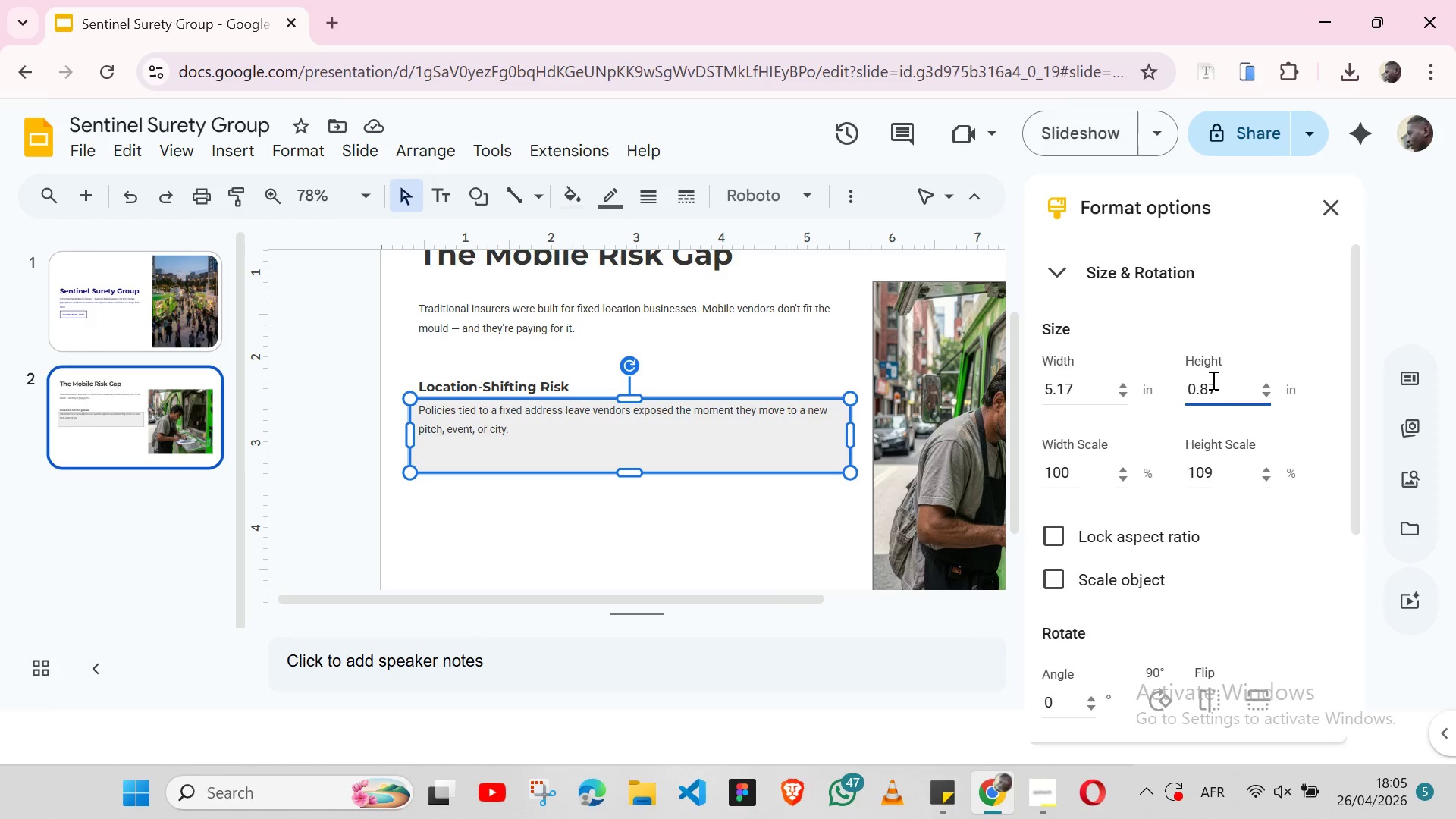 
wait(22.7)
 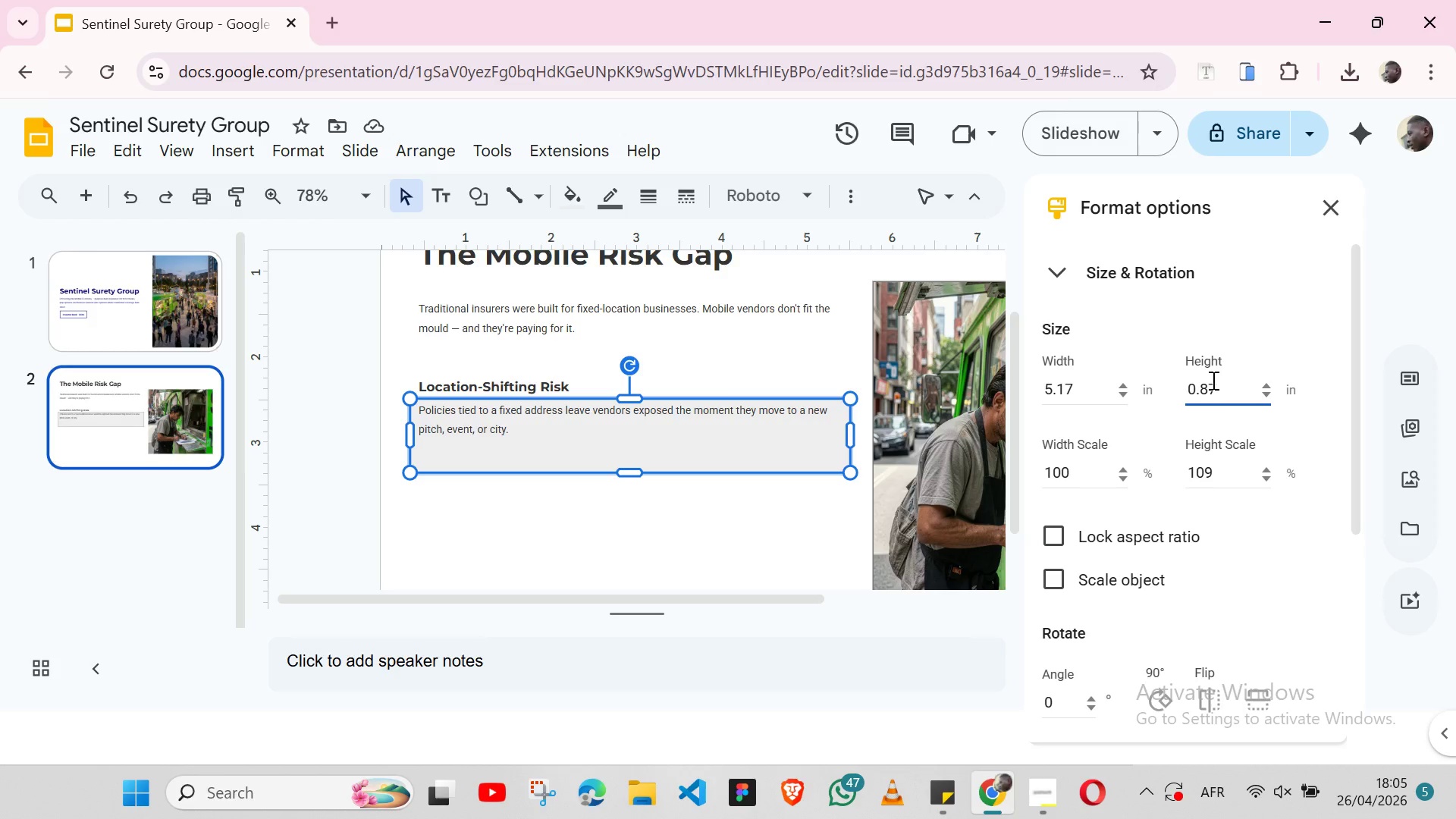 
key(Shift+ArrowDown)
 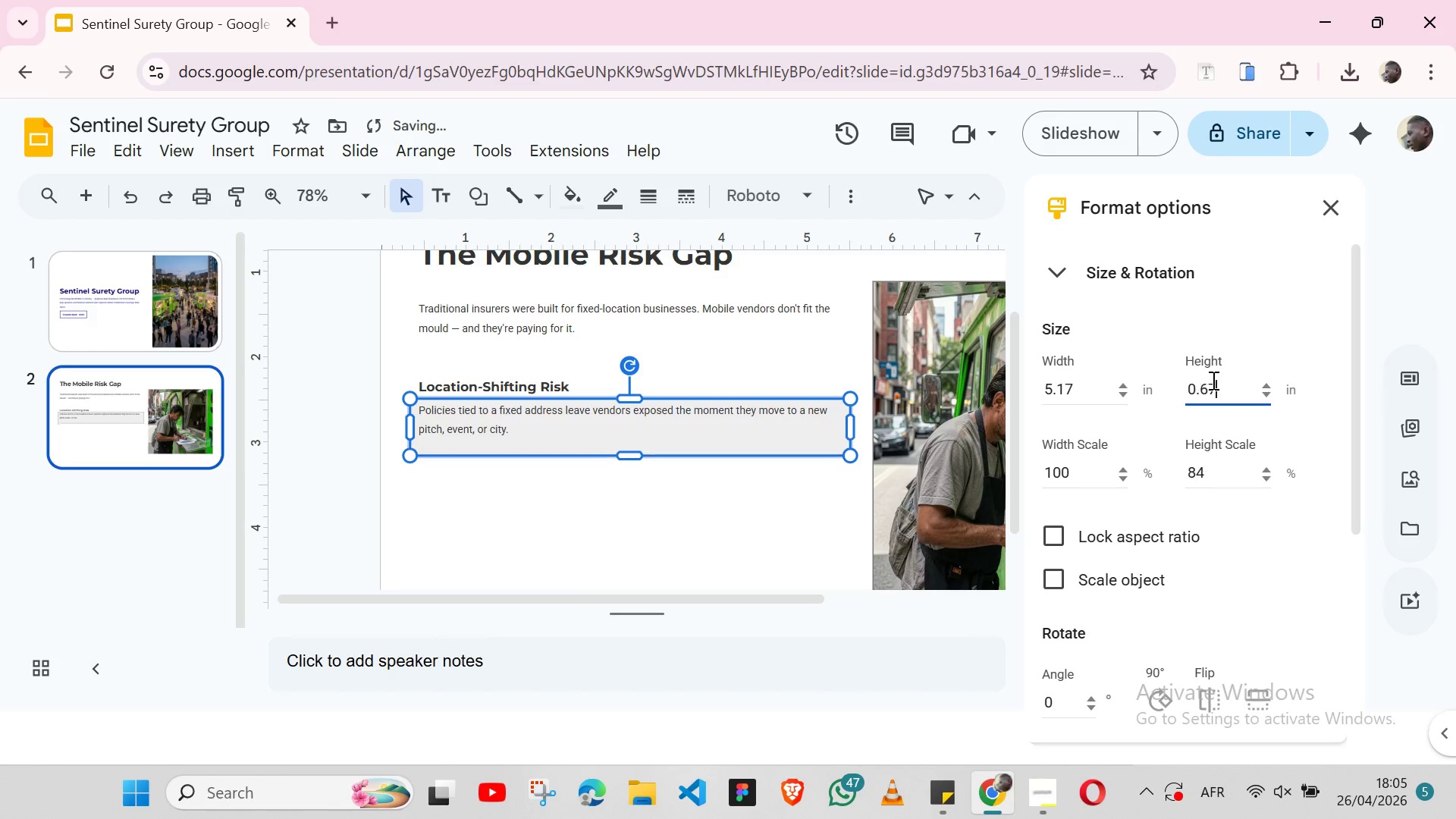 
key(Shift+ArrowDown)
 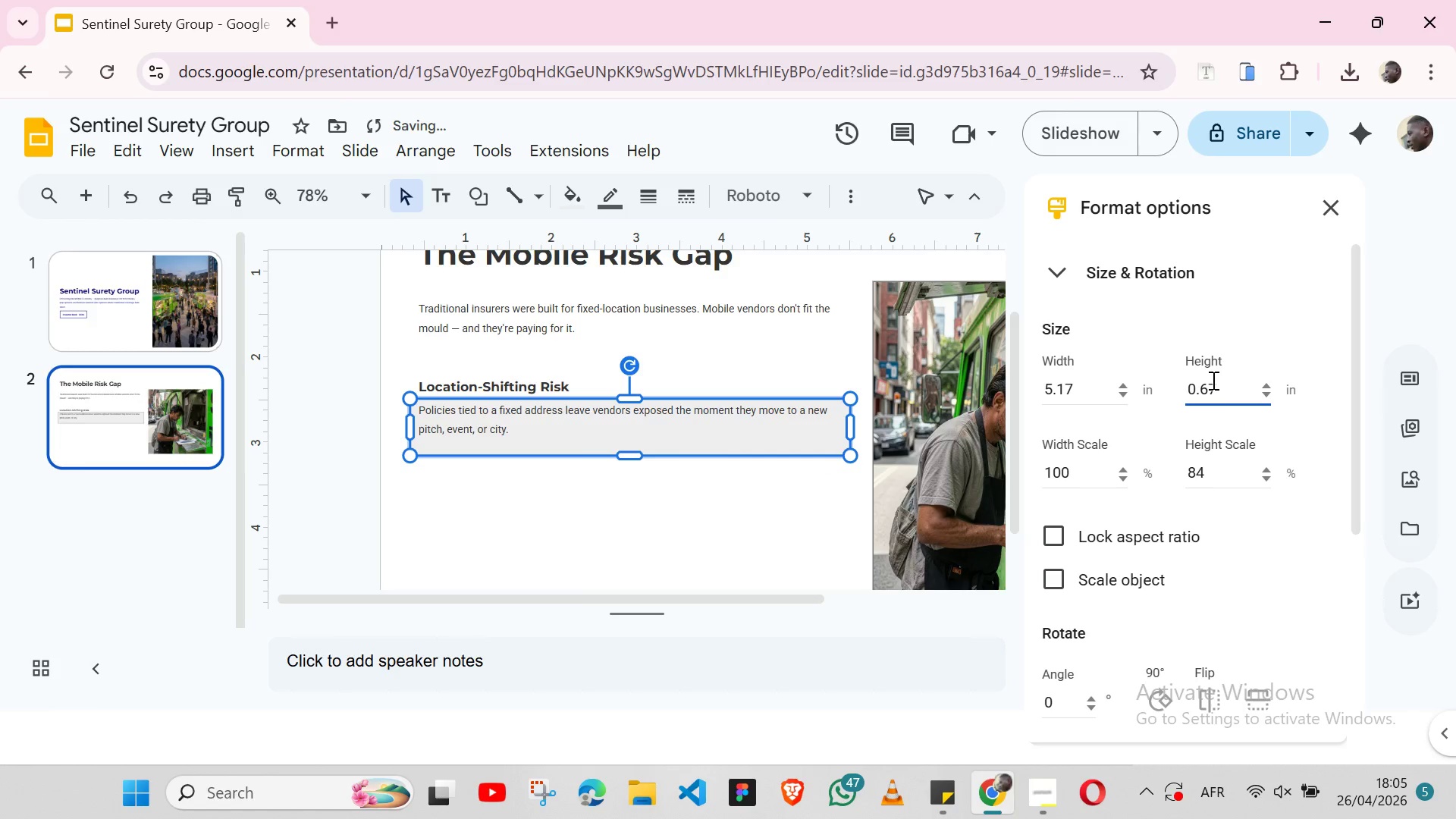 
key(Control+Z)
 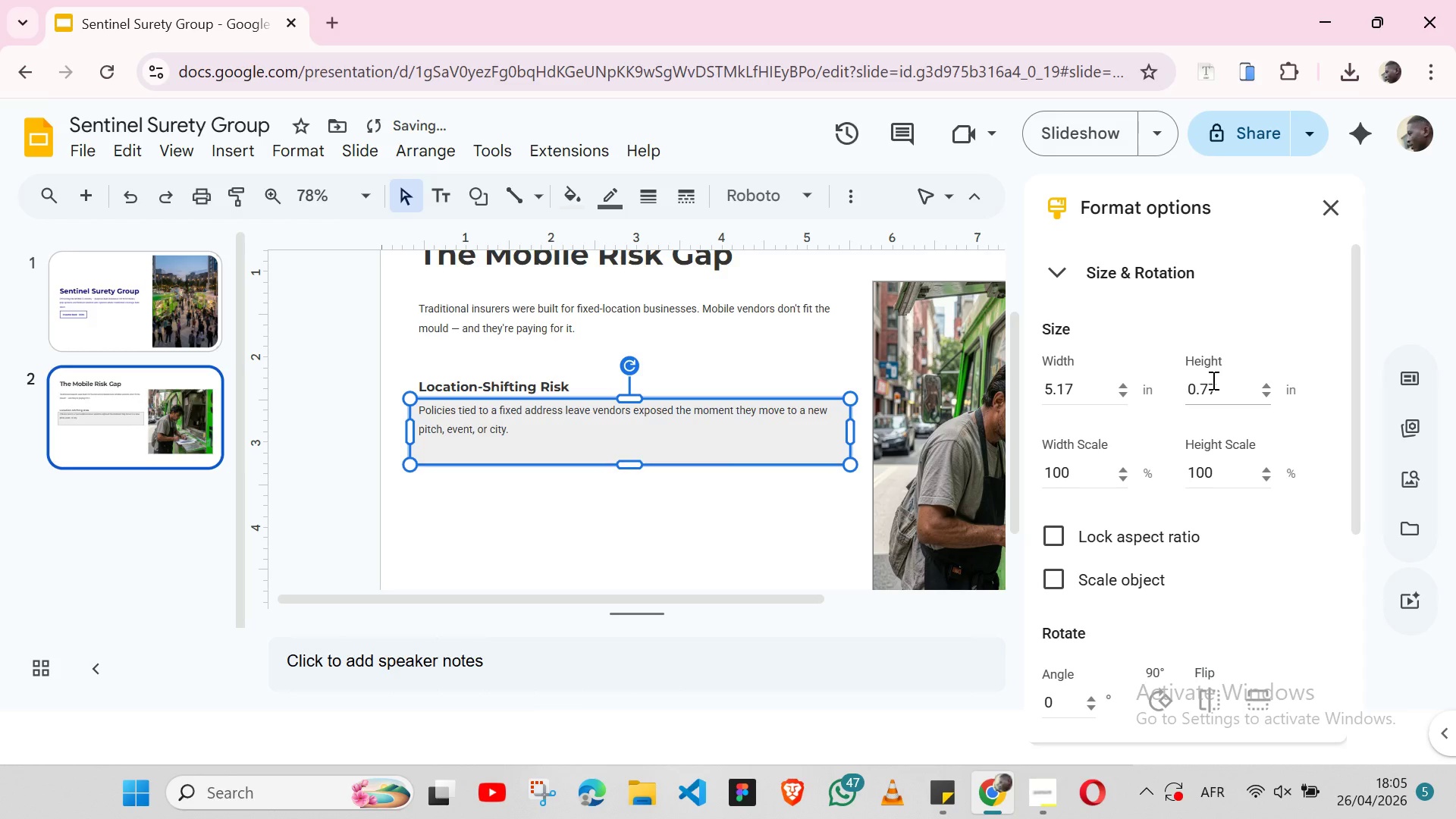 
key(Control+Z)
 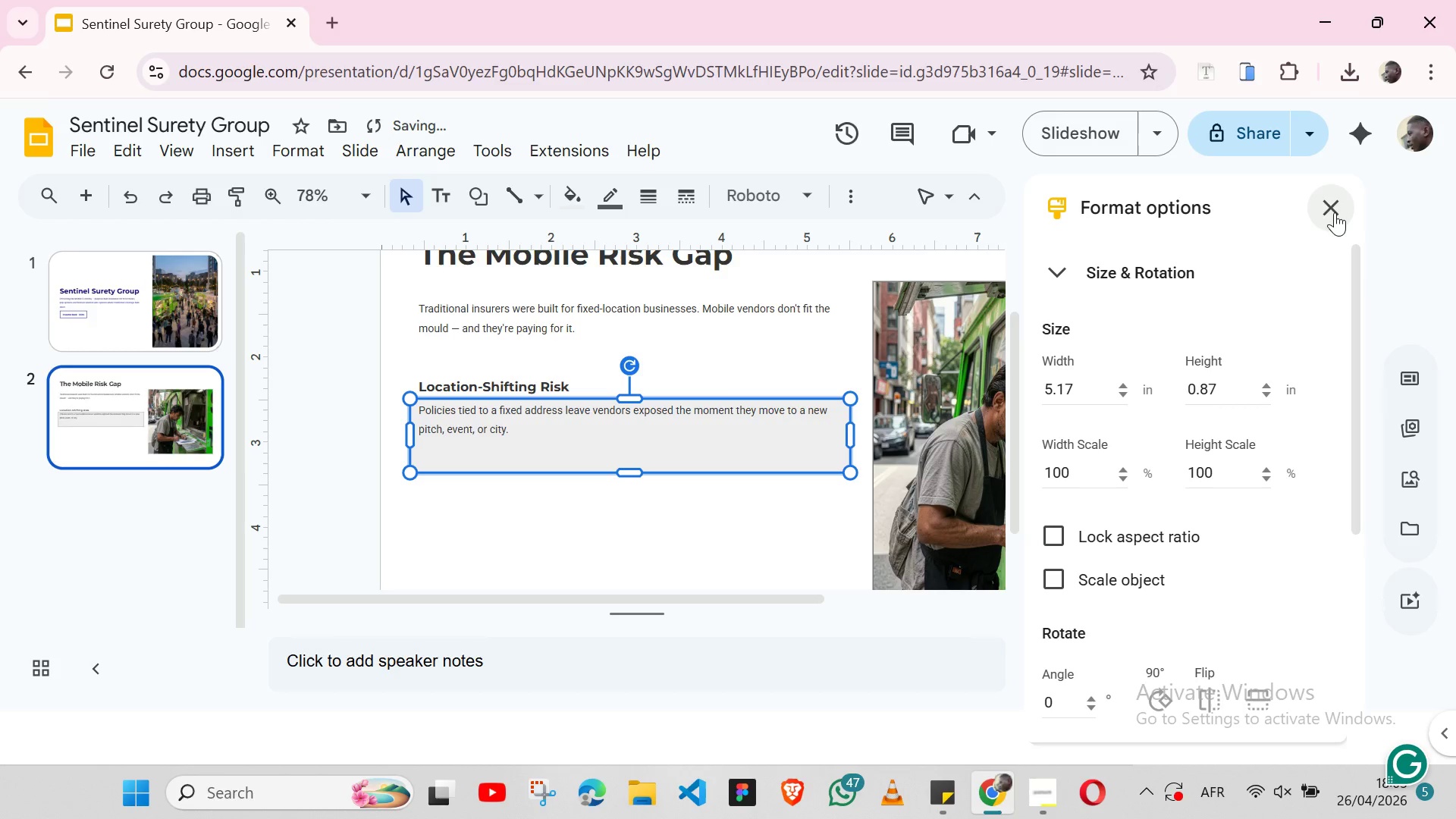 
left_click([1332, 212])
 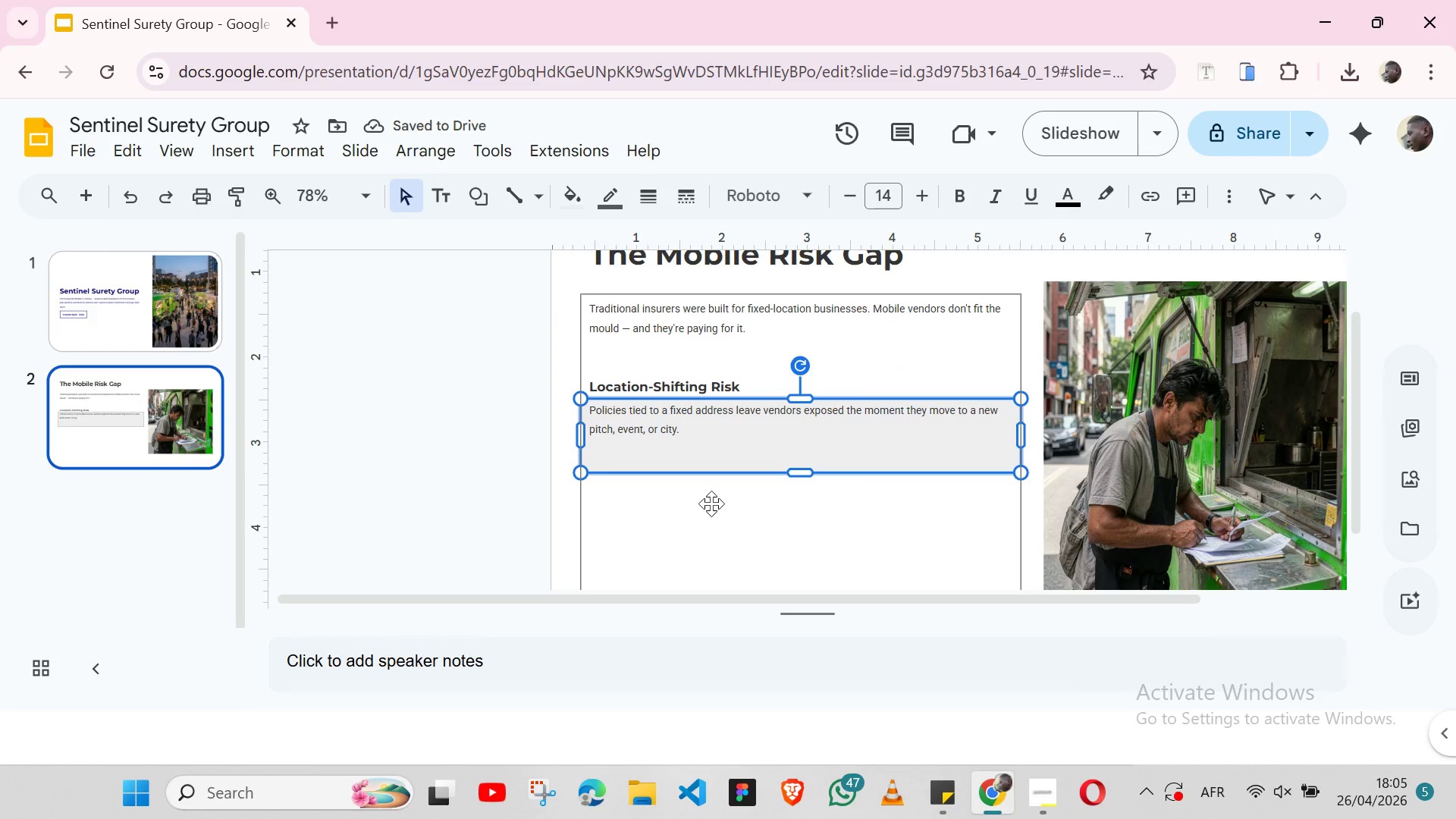 
key(Shift+ArrowDown)
 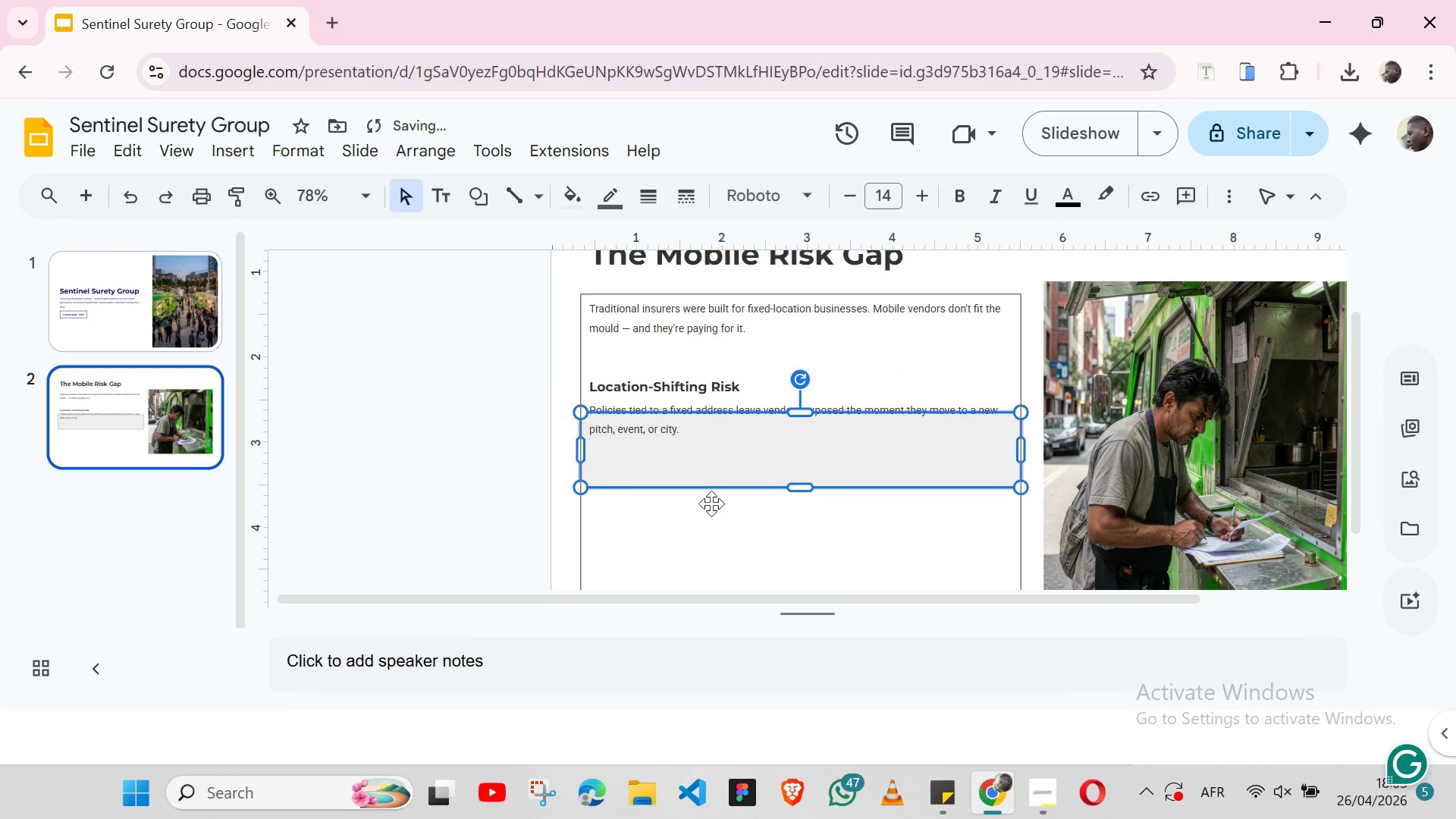 
key(Shift+ArrowDown)
 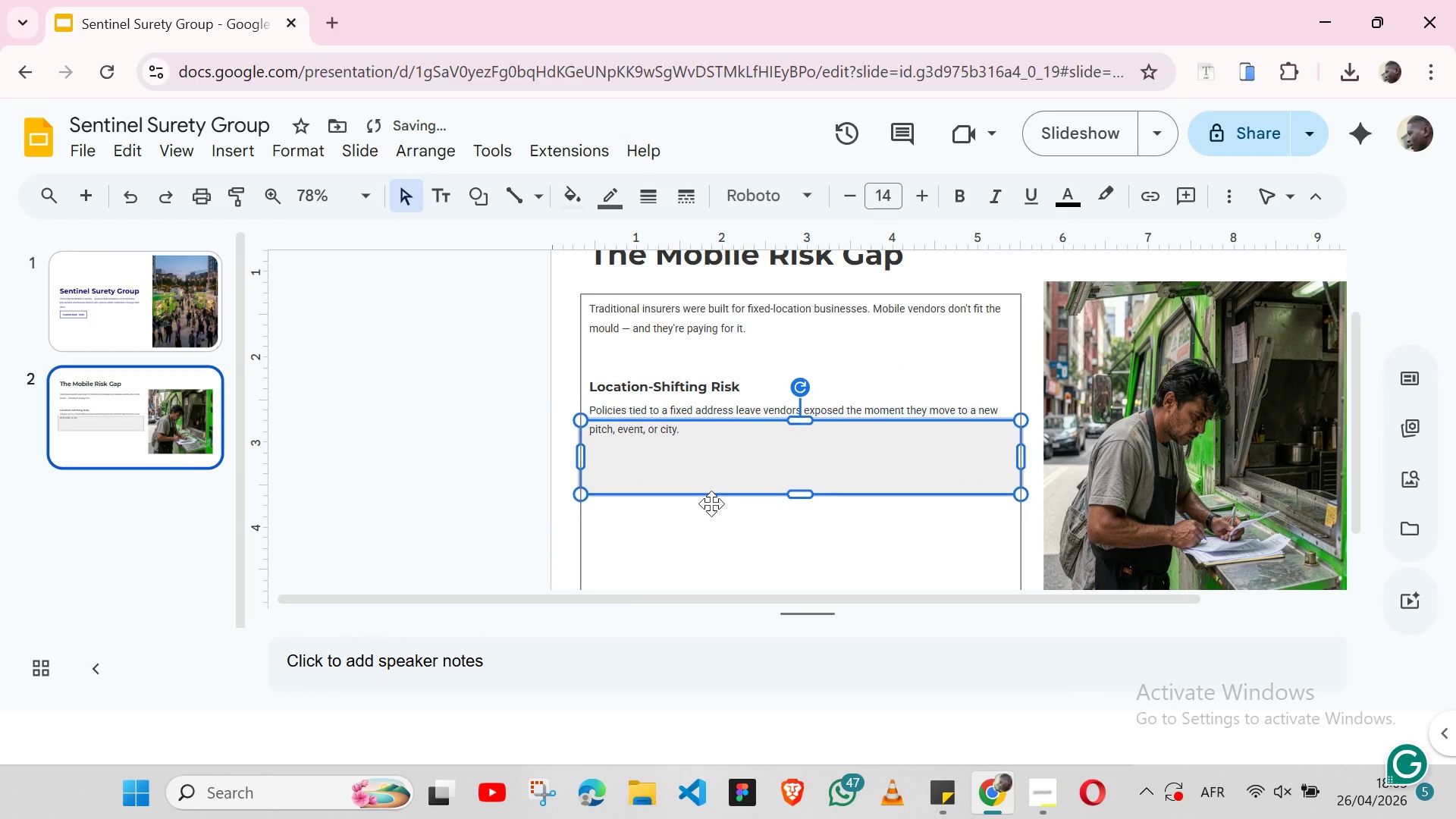 
key(Shift+ArrowDown)
 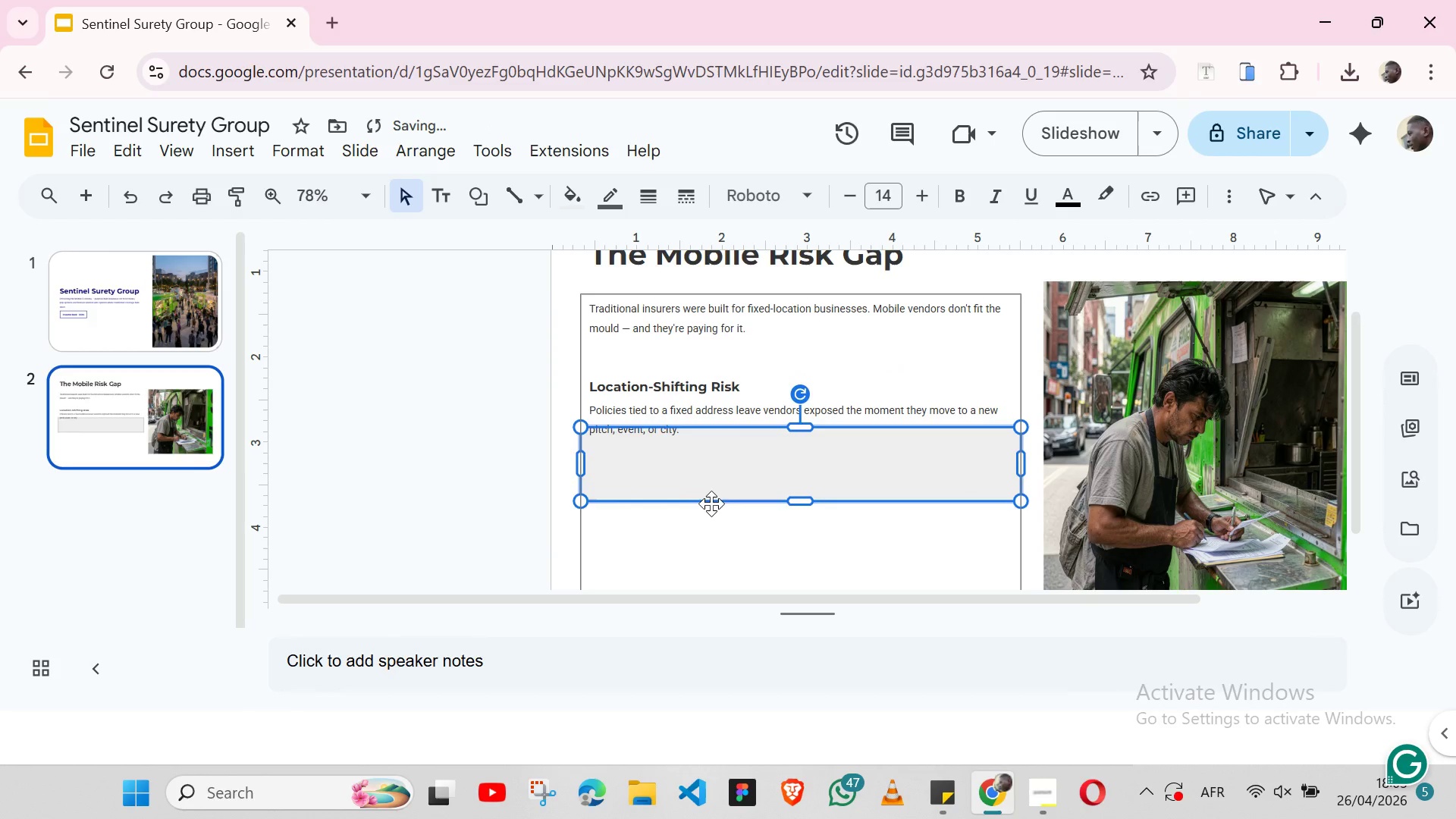 
key(Shift+ArrowDown)
 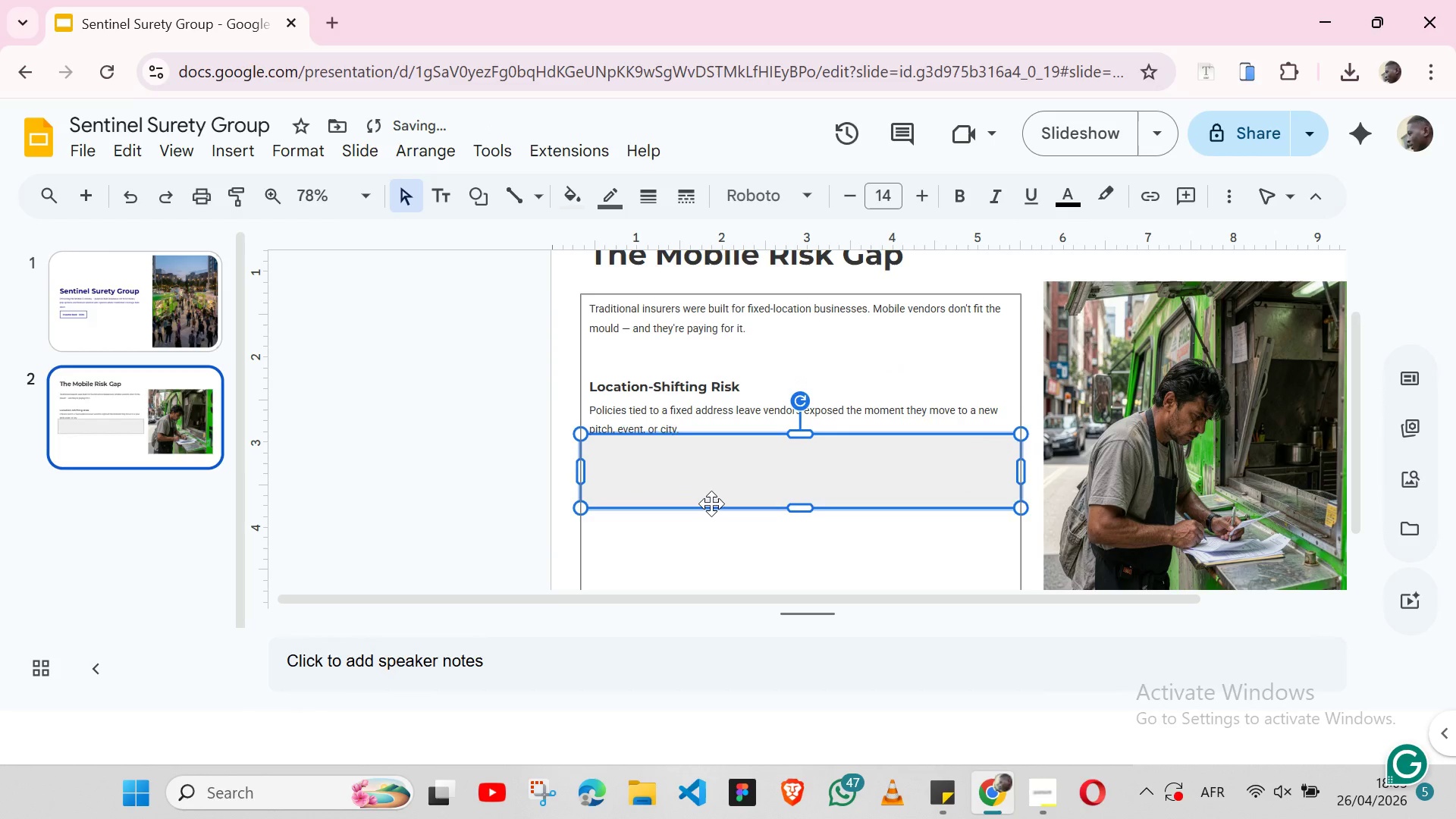 
key(Shift+ArrowDown)
 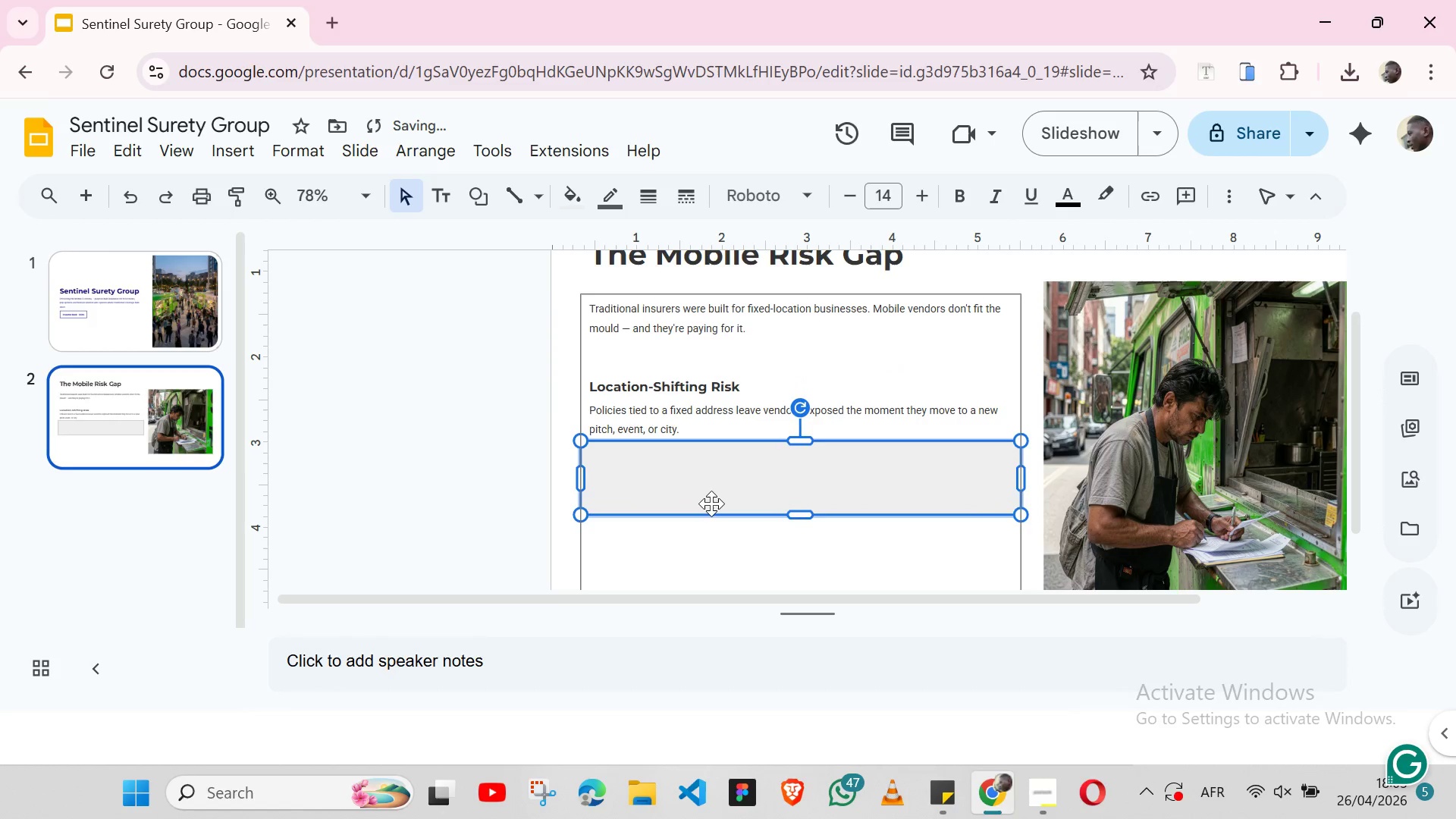 
key(Shift+ArrowDown)
 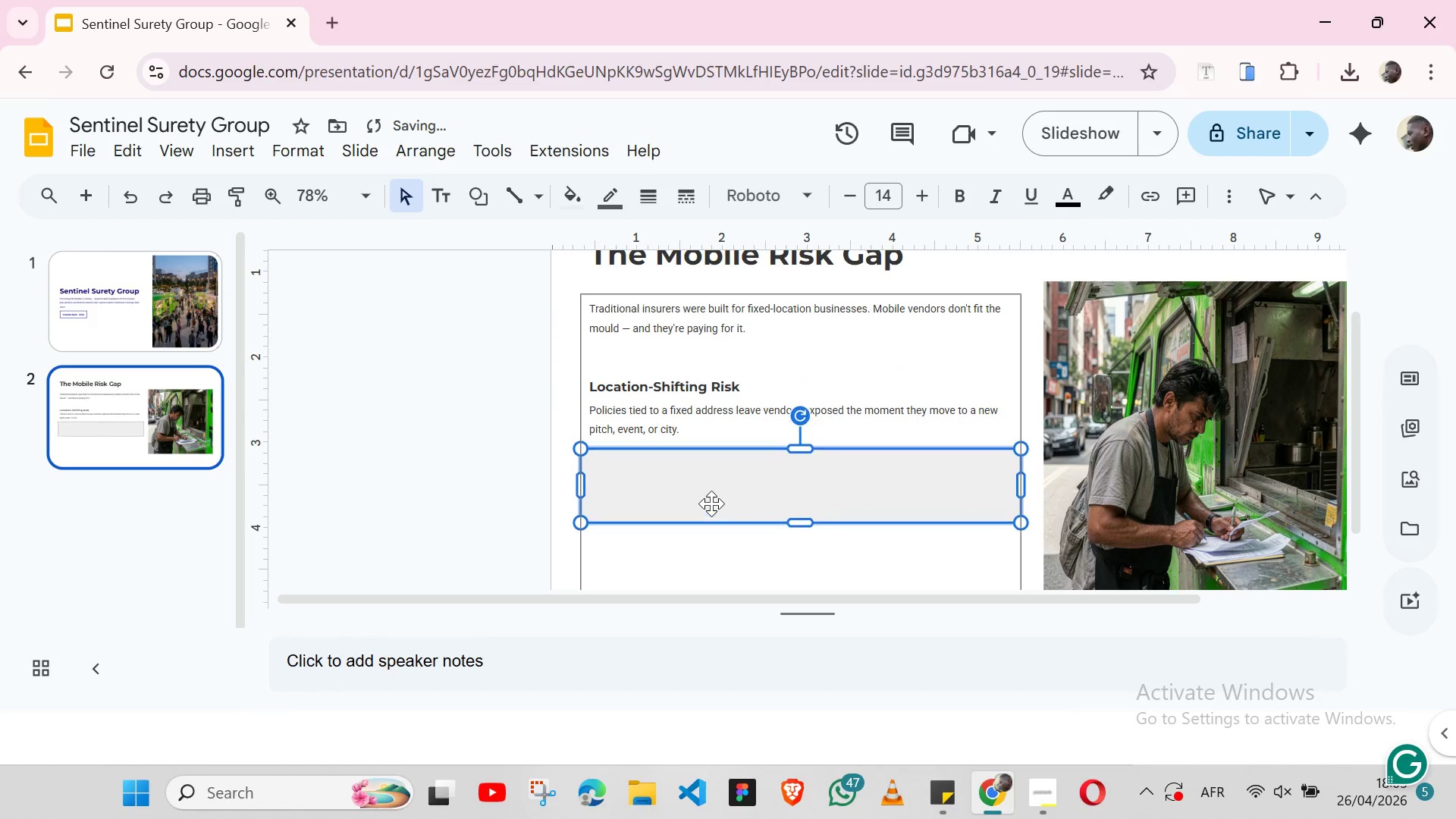 
key(Shift+ArrowDown)
 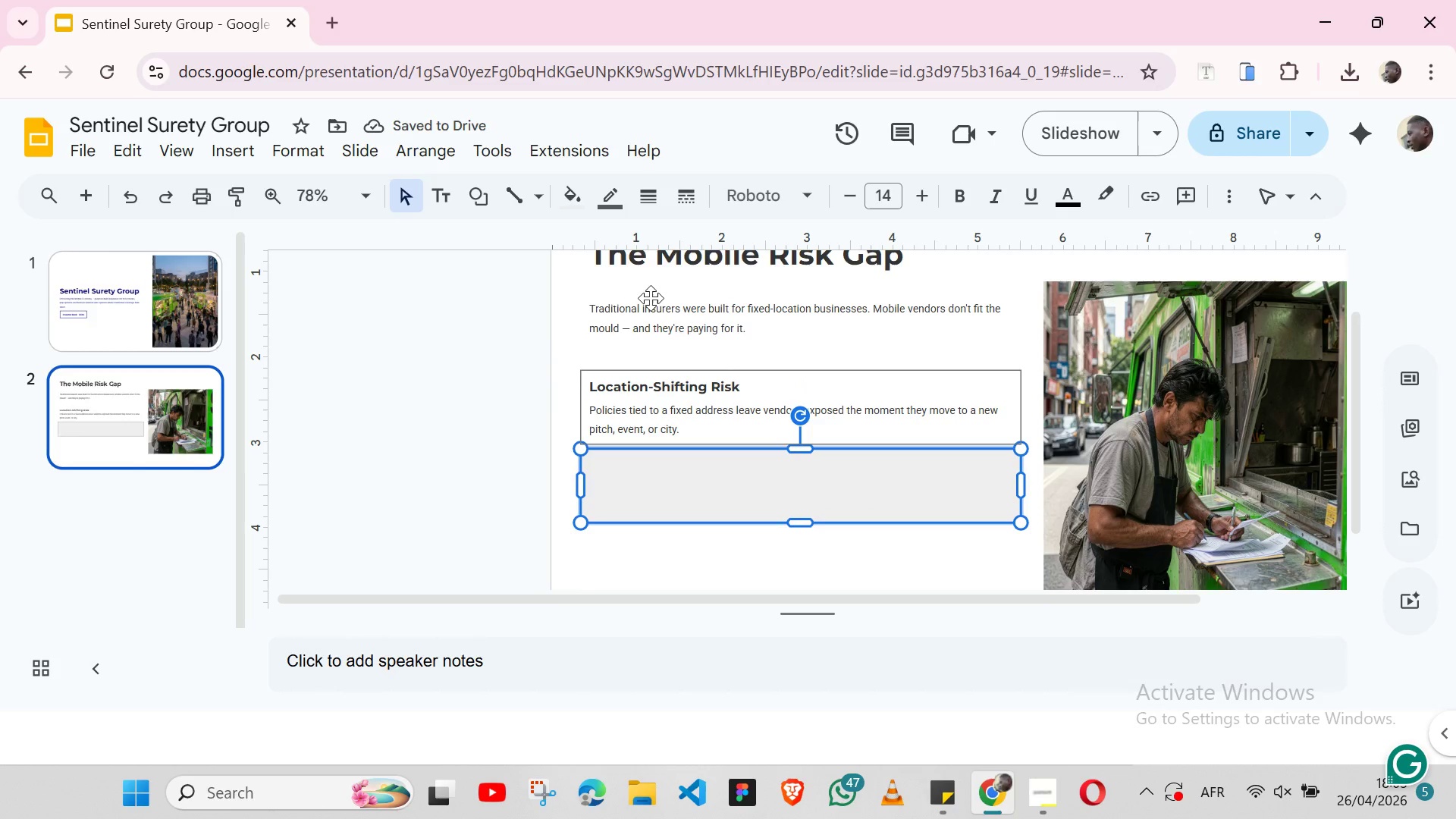 
left_click([604, 209])
 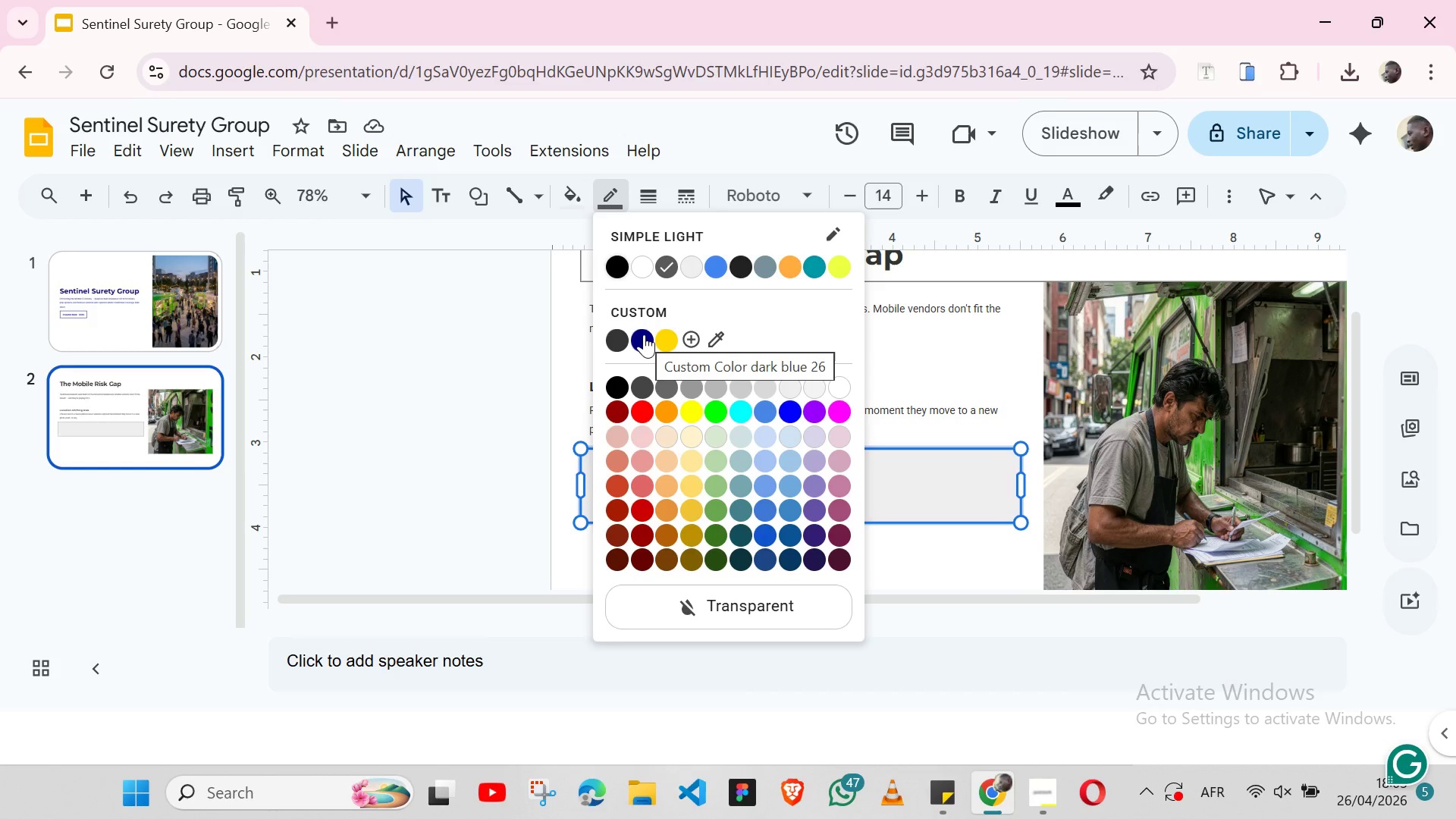 
left_click([644, 334])
 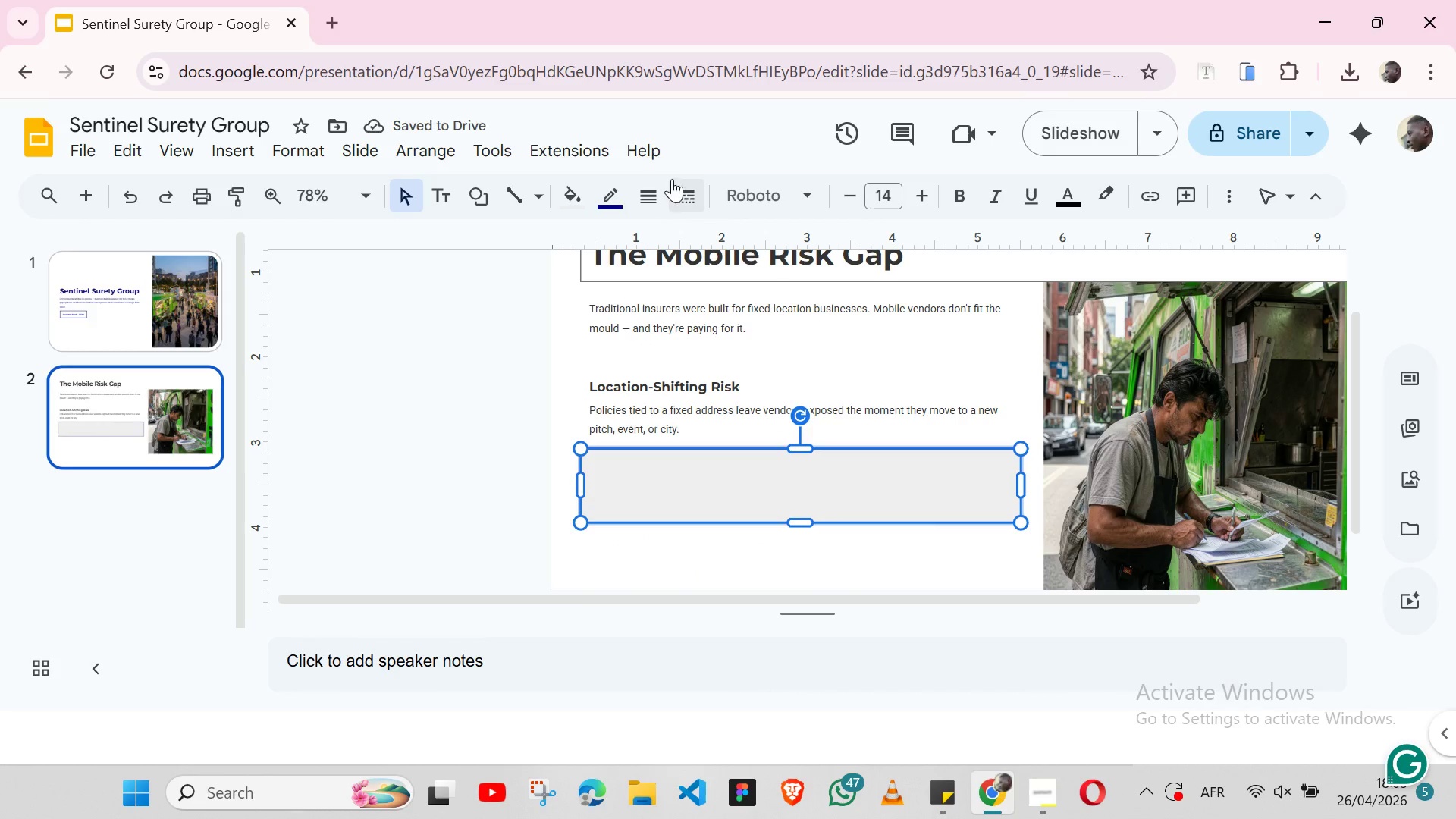 
left_click([651, 197])
 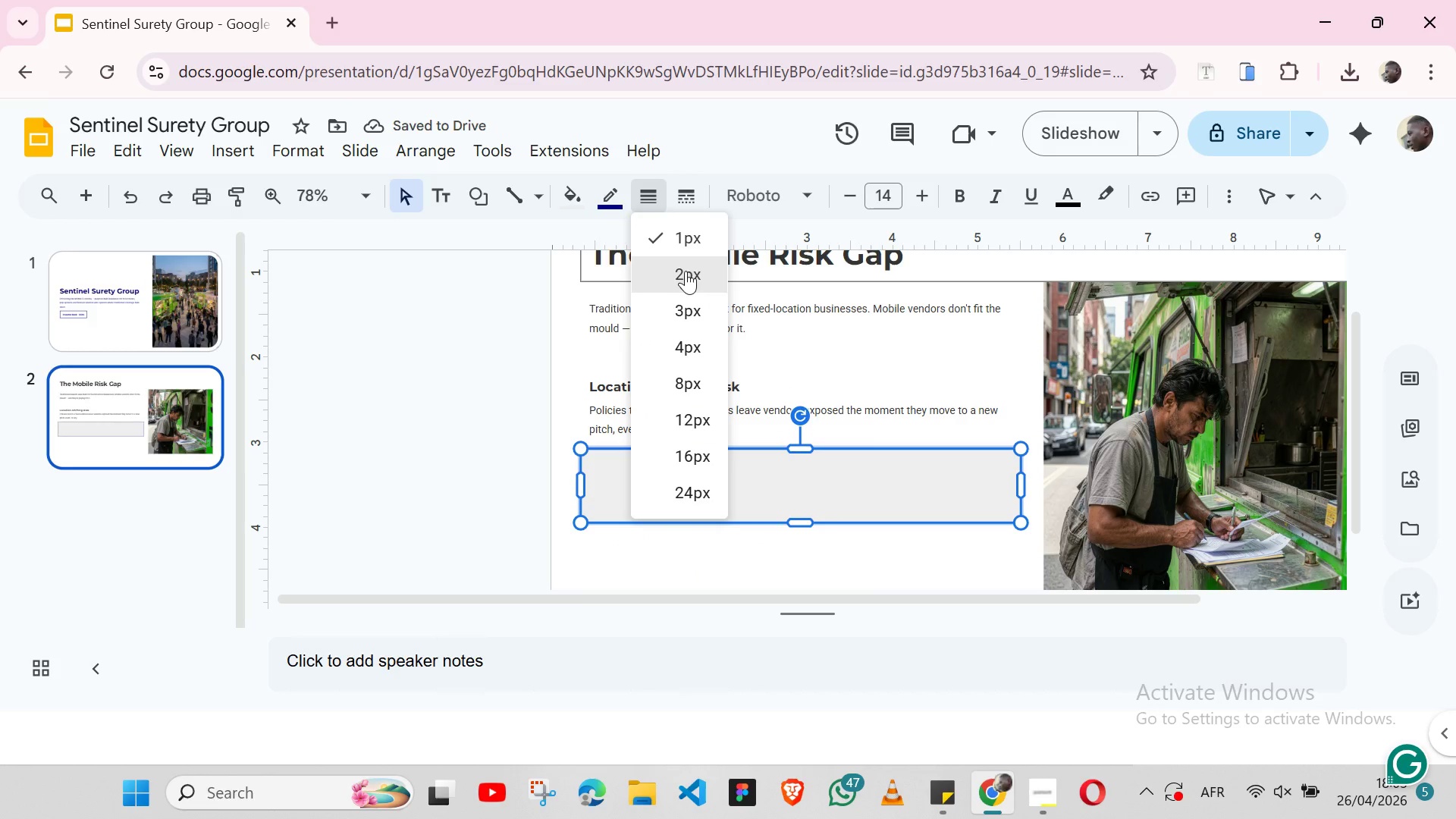 
left_click([686, 272])
 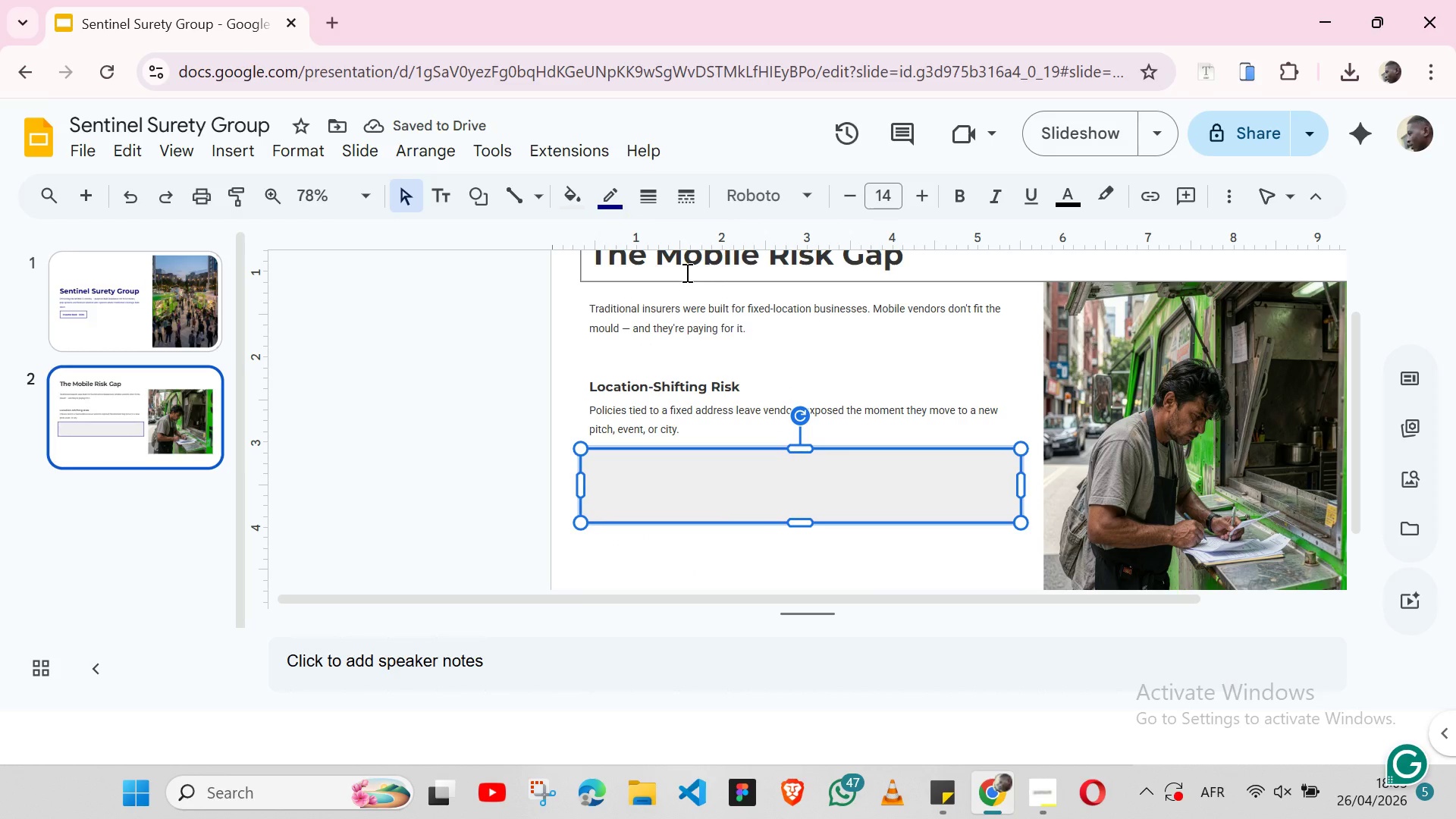 
wait(9.08)
 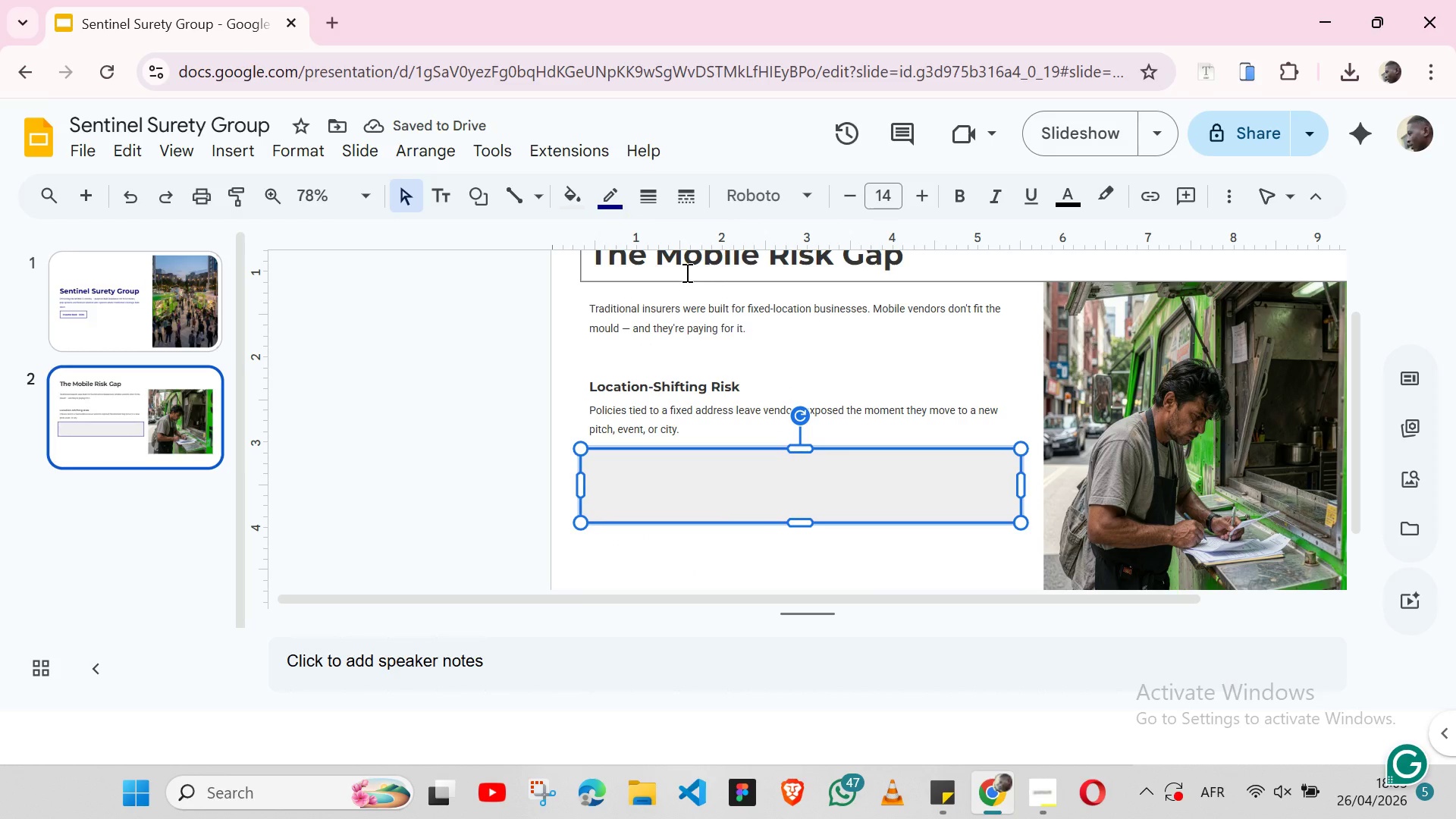 
left_click([570, 195])
 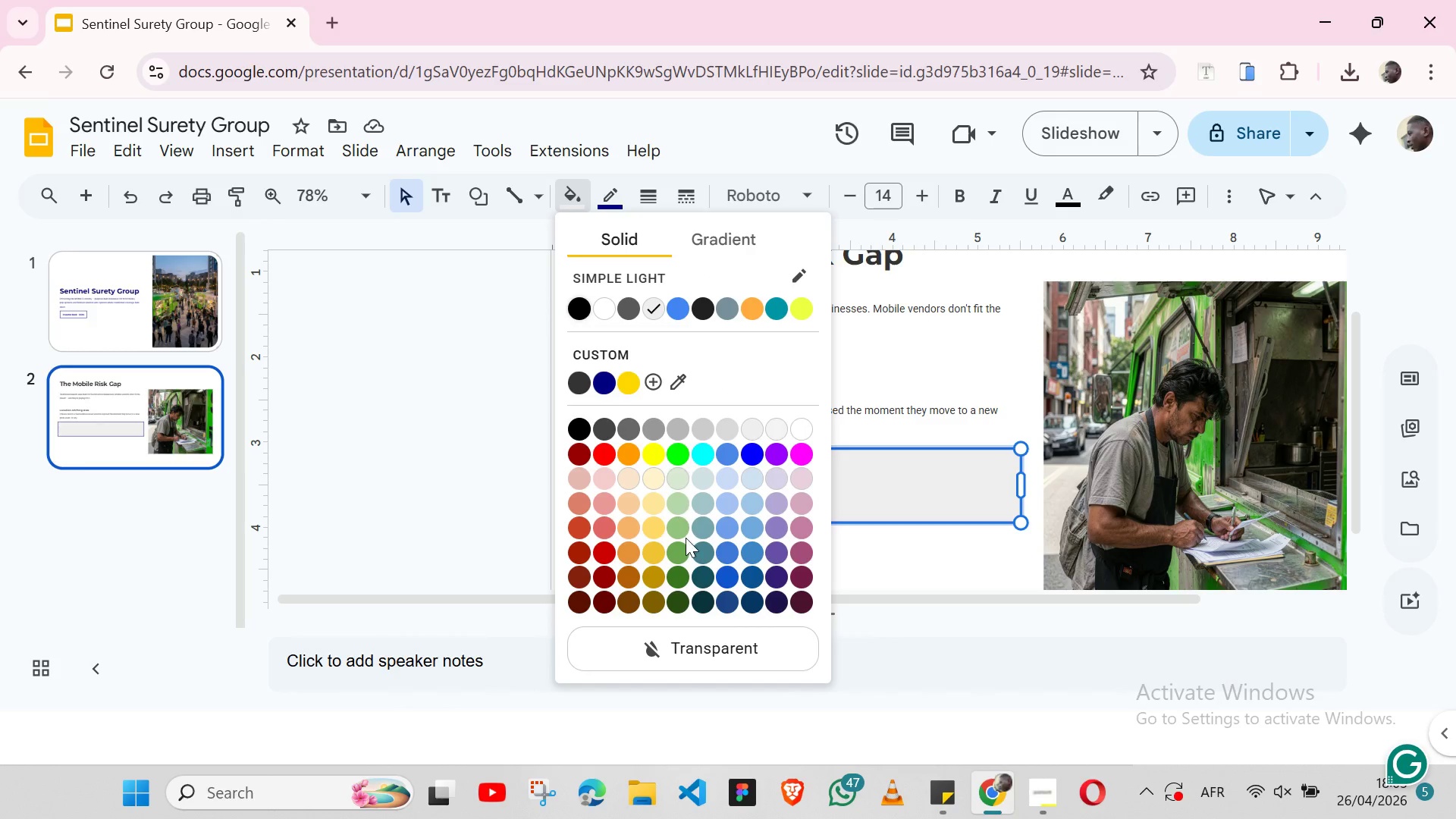 
left_click([677, 664])
 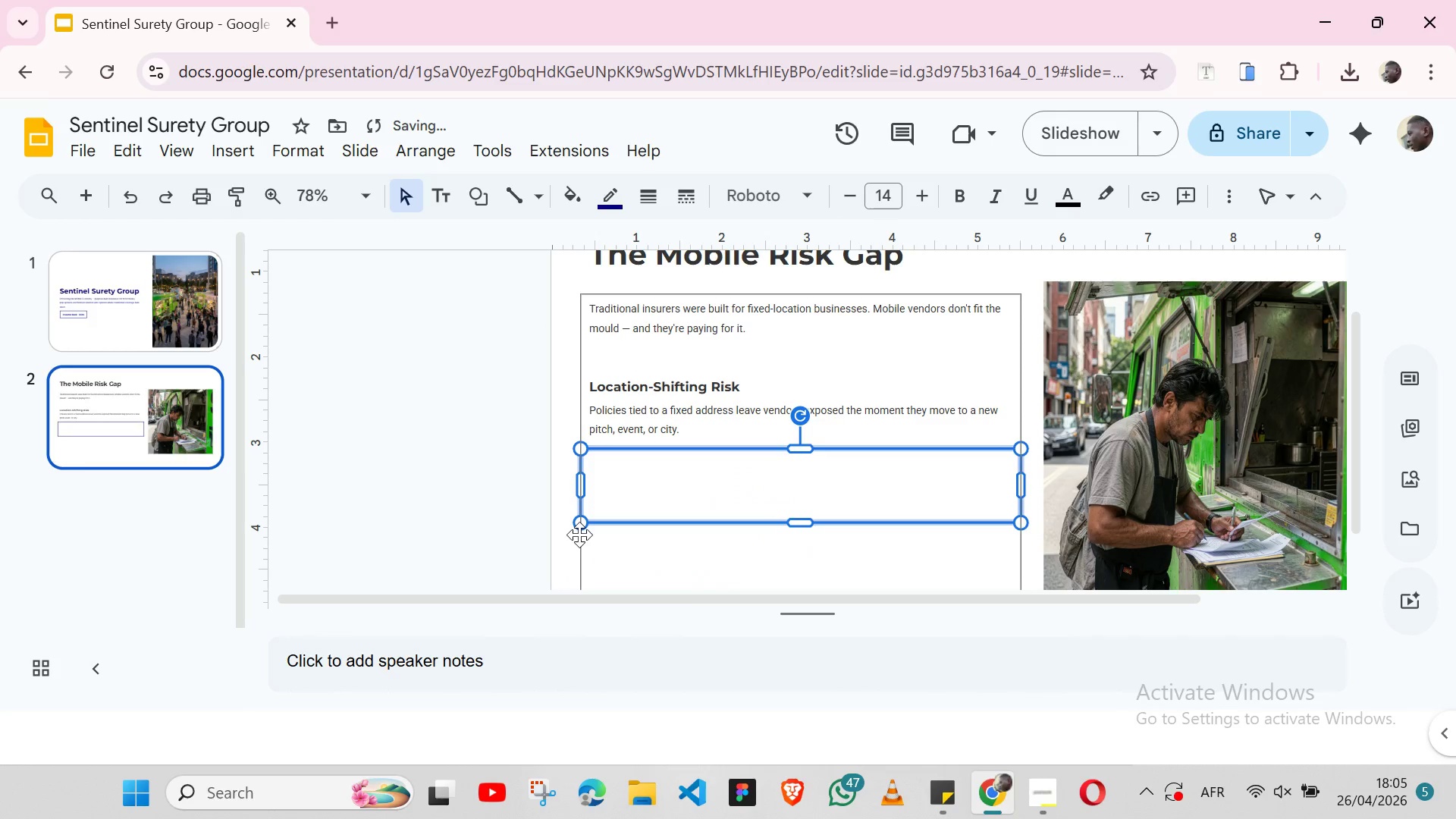 
left_click([570, 532])
 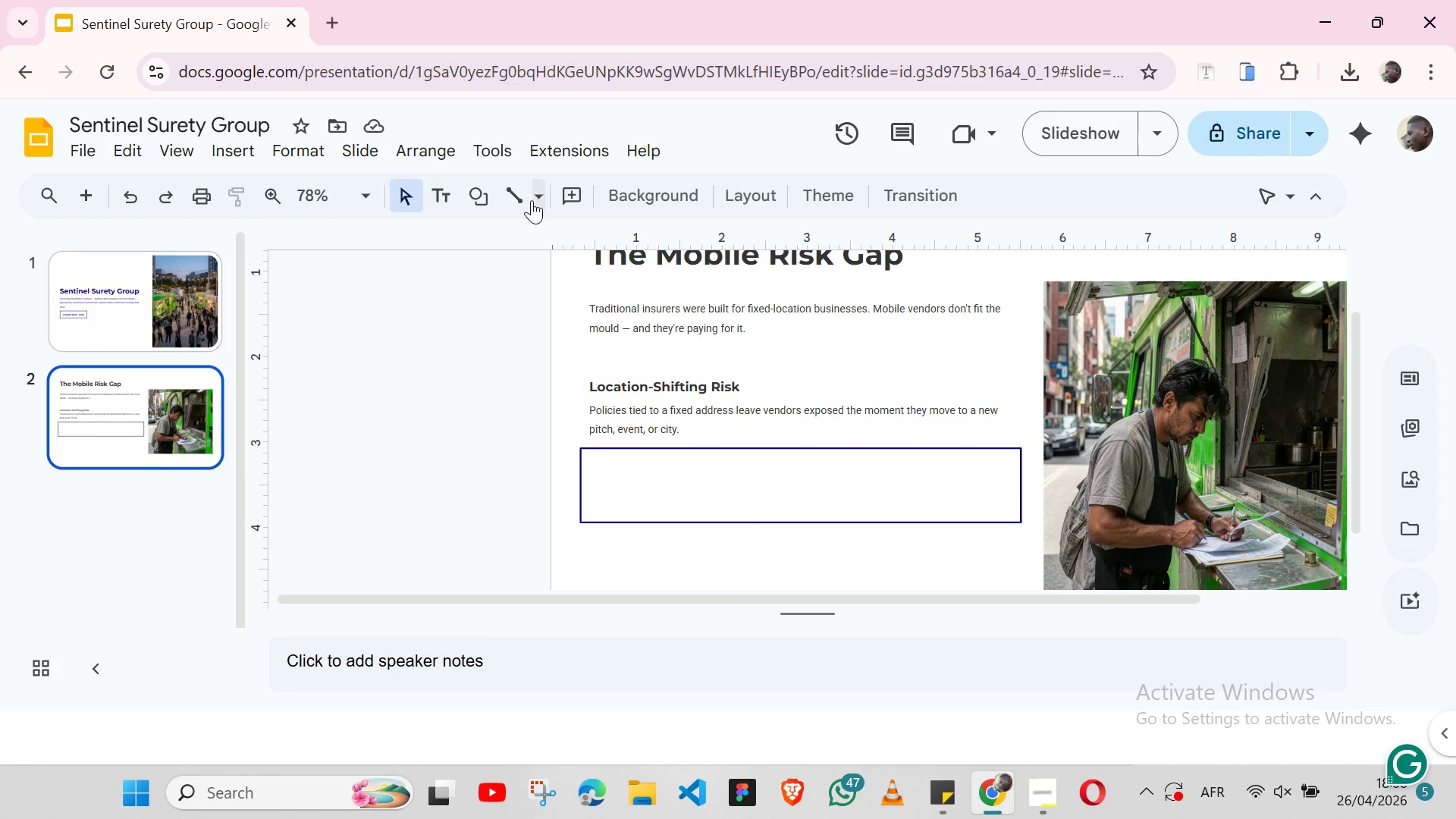 
wait(5.94)
 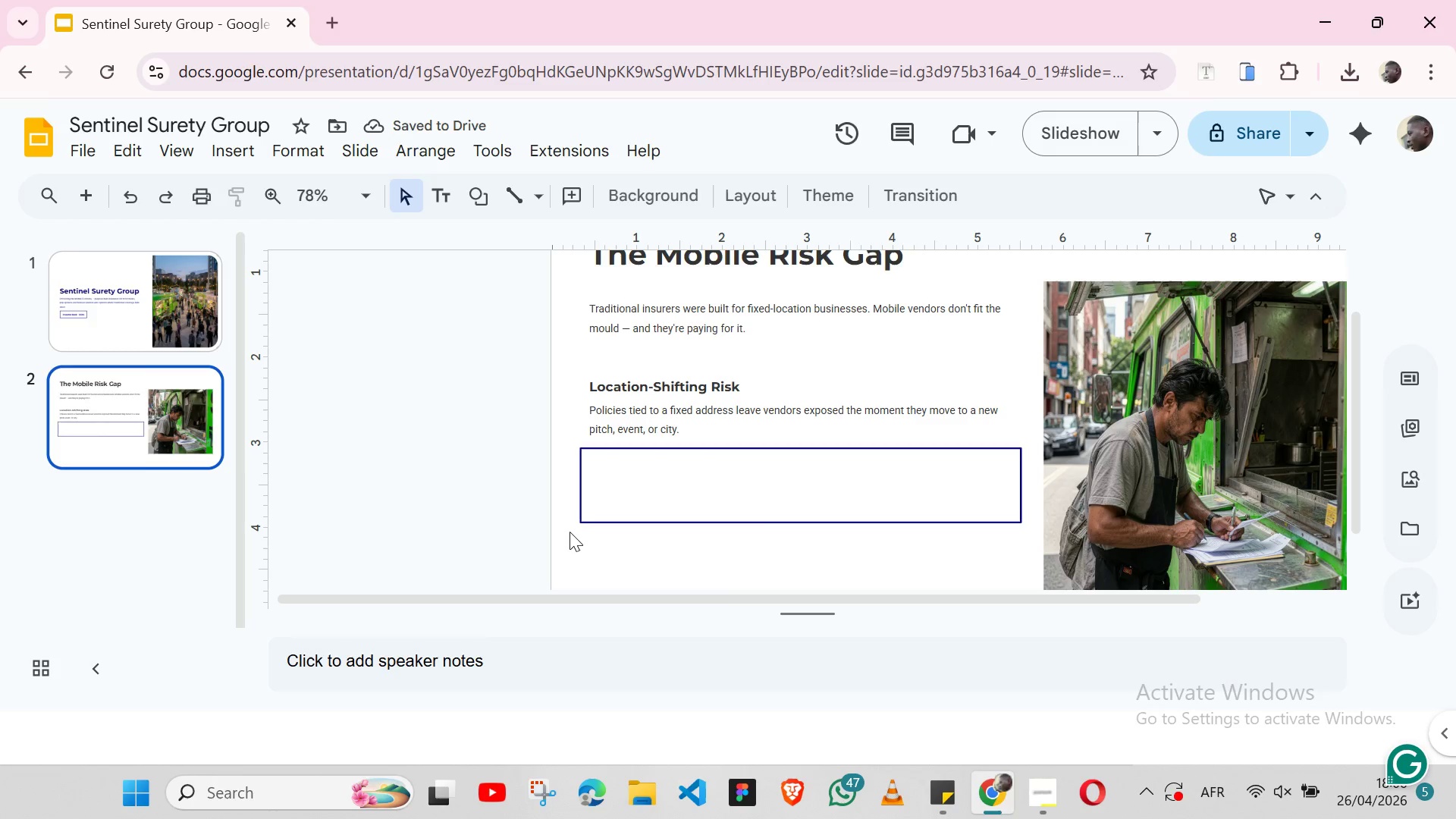 
left_click([532, 200])
 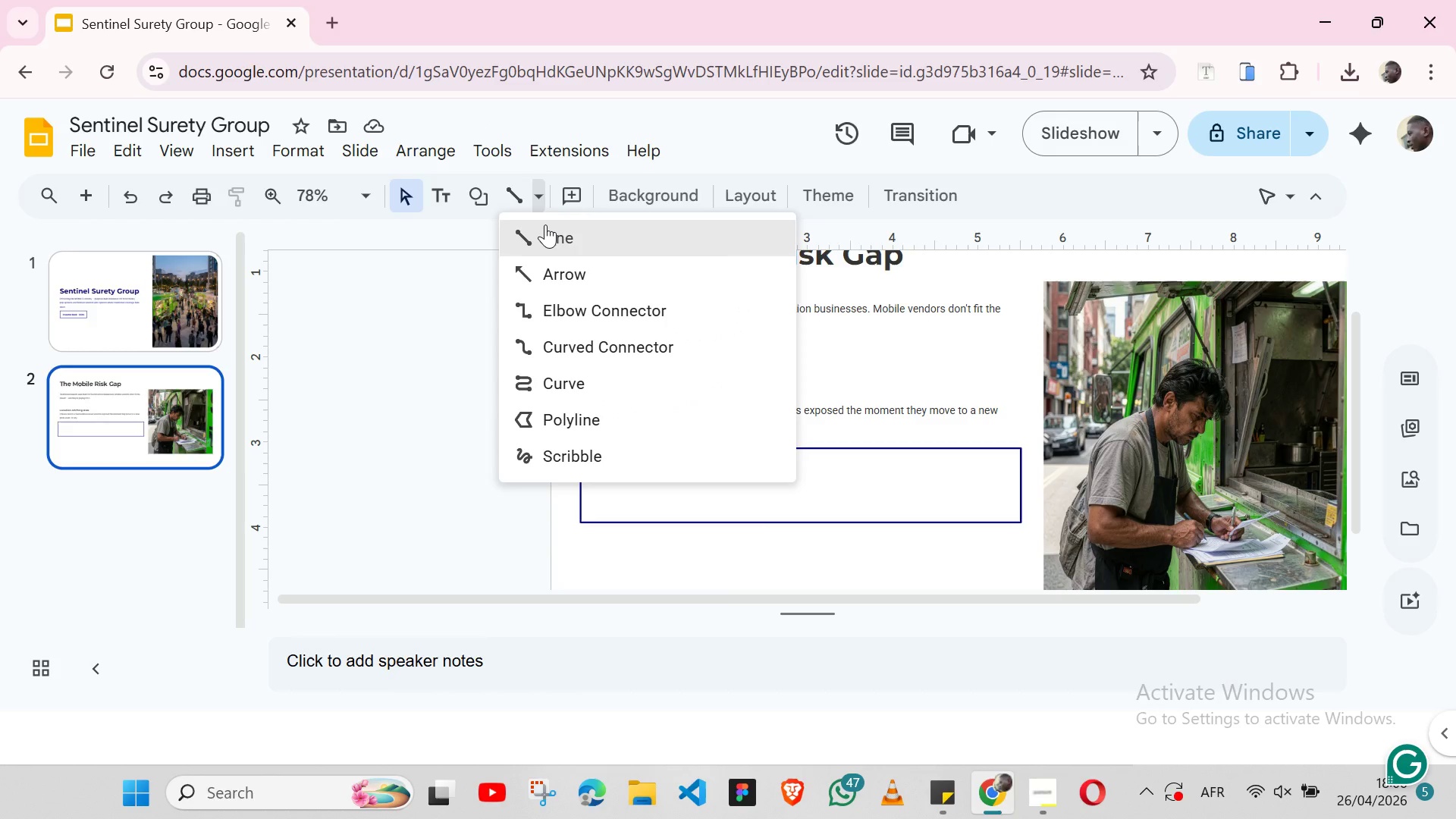 
left_click([545, 224])
 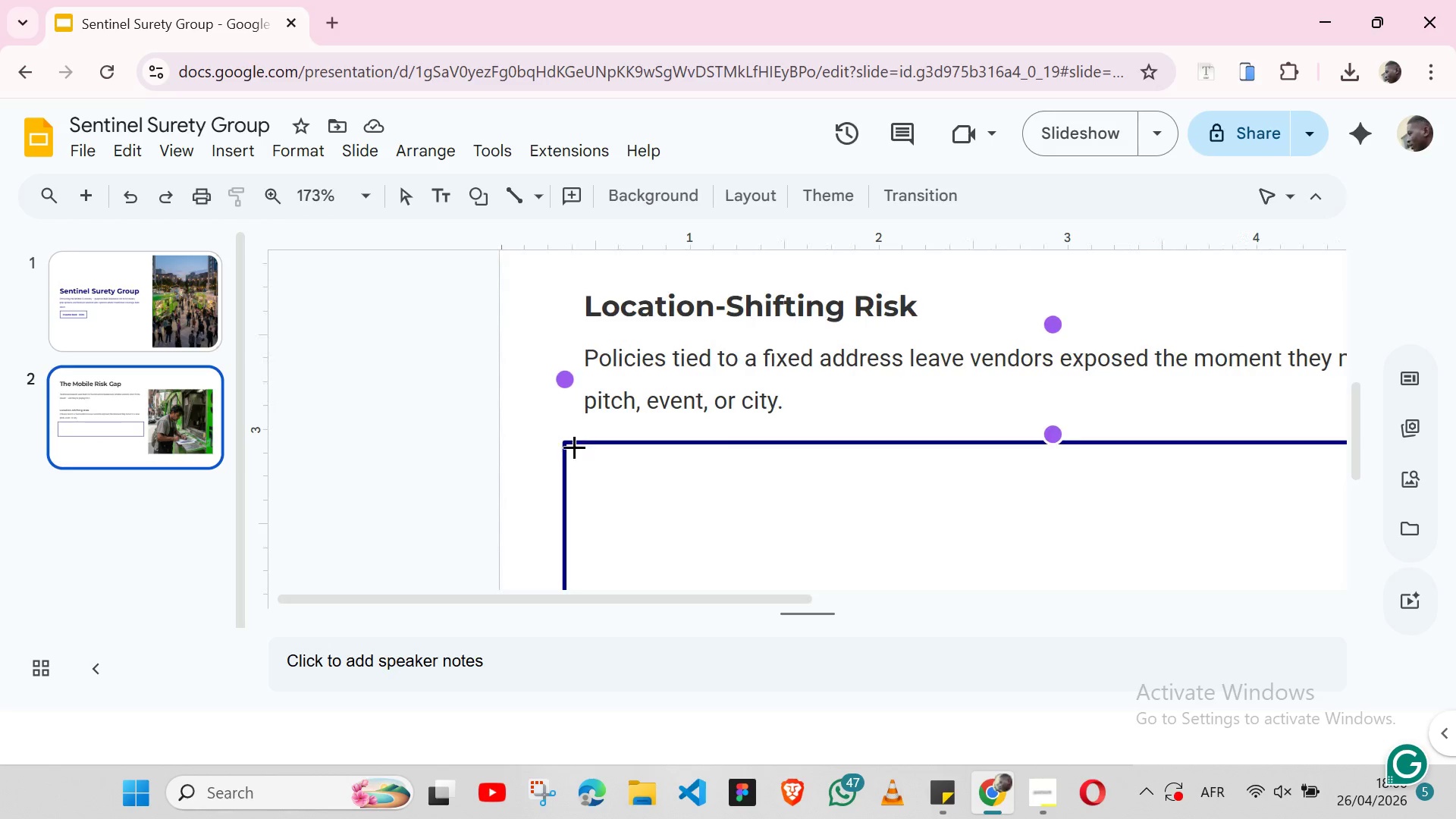 
wait(12.75)
 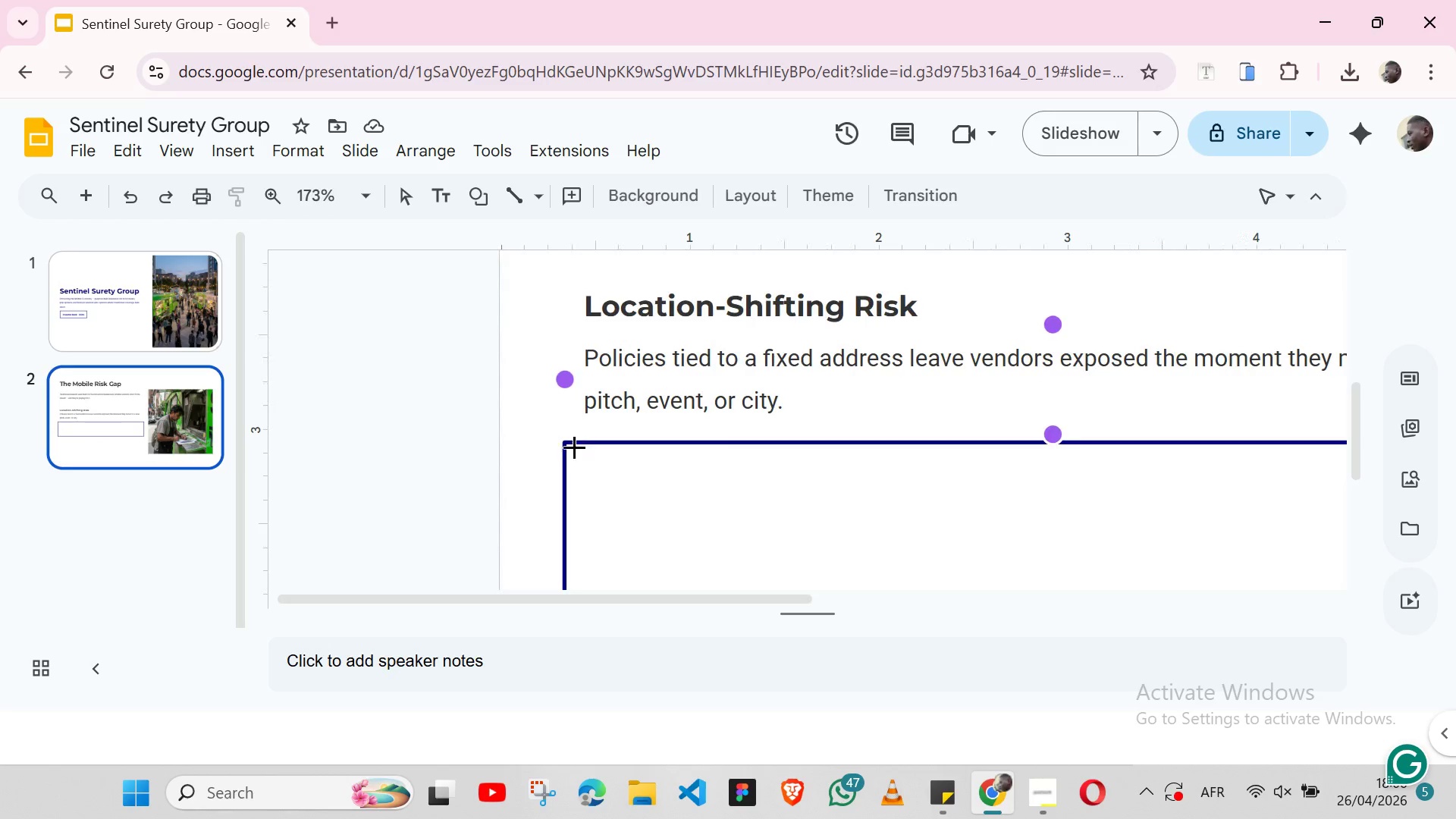 
left_click_drag(start_coordinate=[563, 369], to_coordinate=[565, 533])
 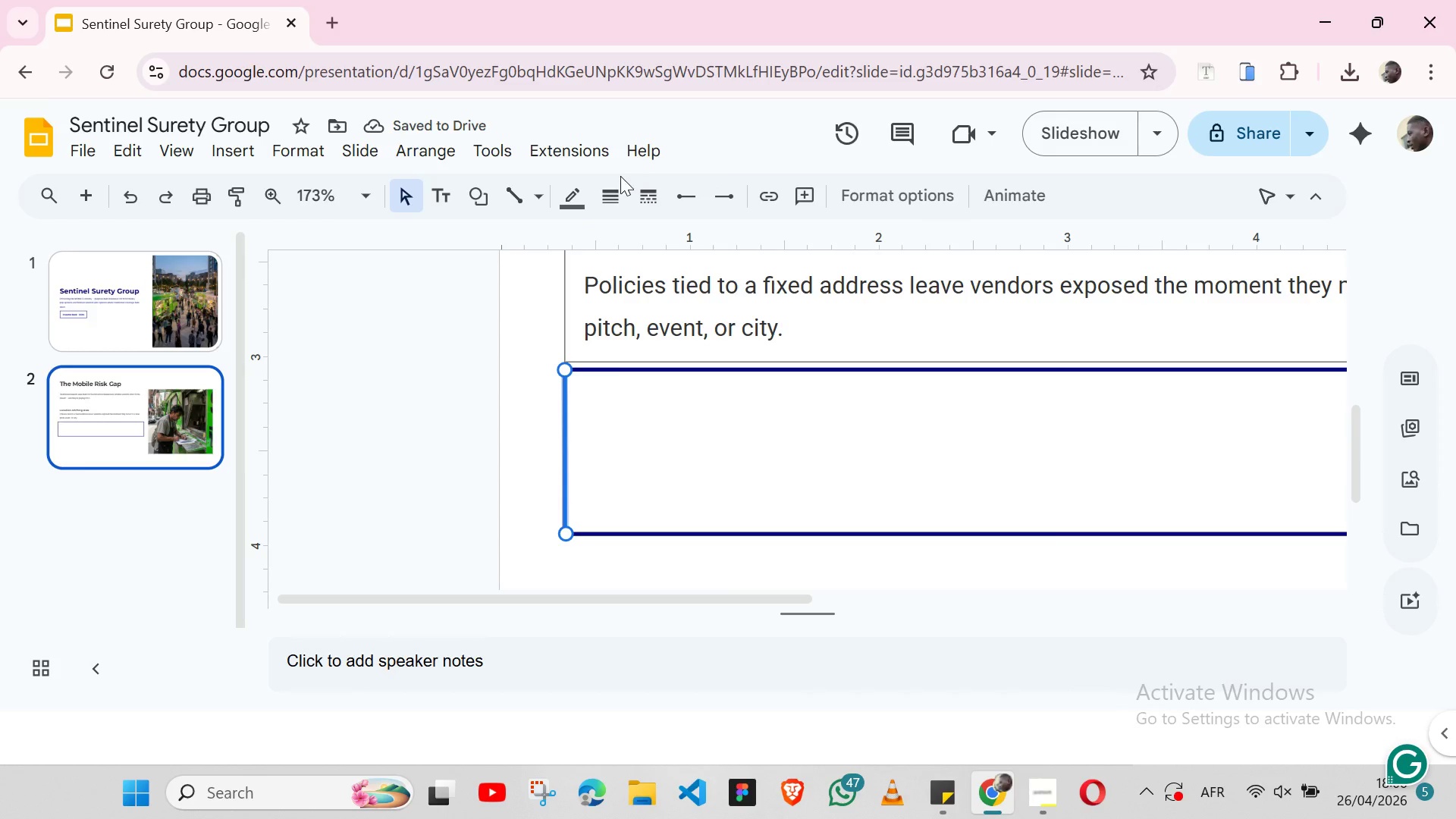 
left_click([620, 180])
 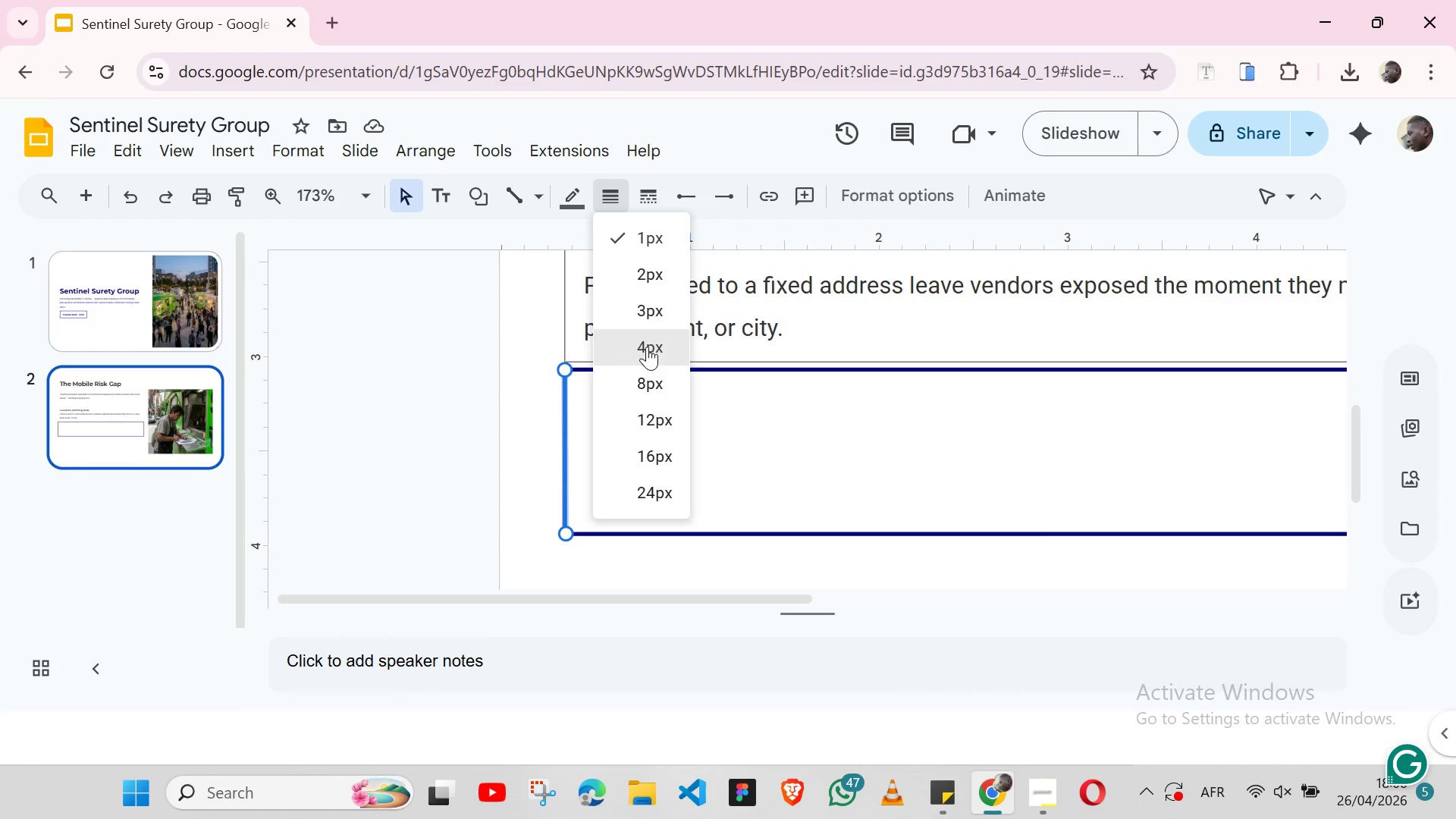 
left_click([647, 347])
 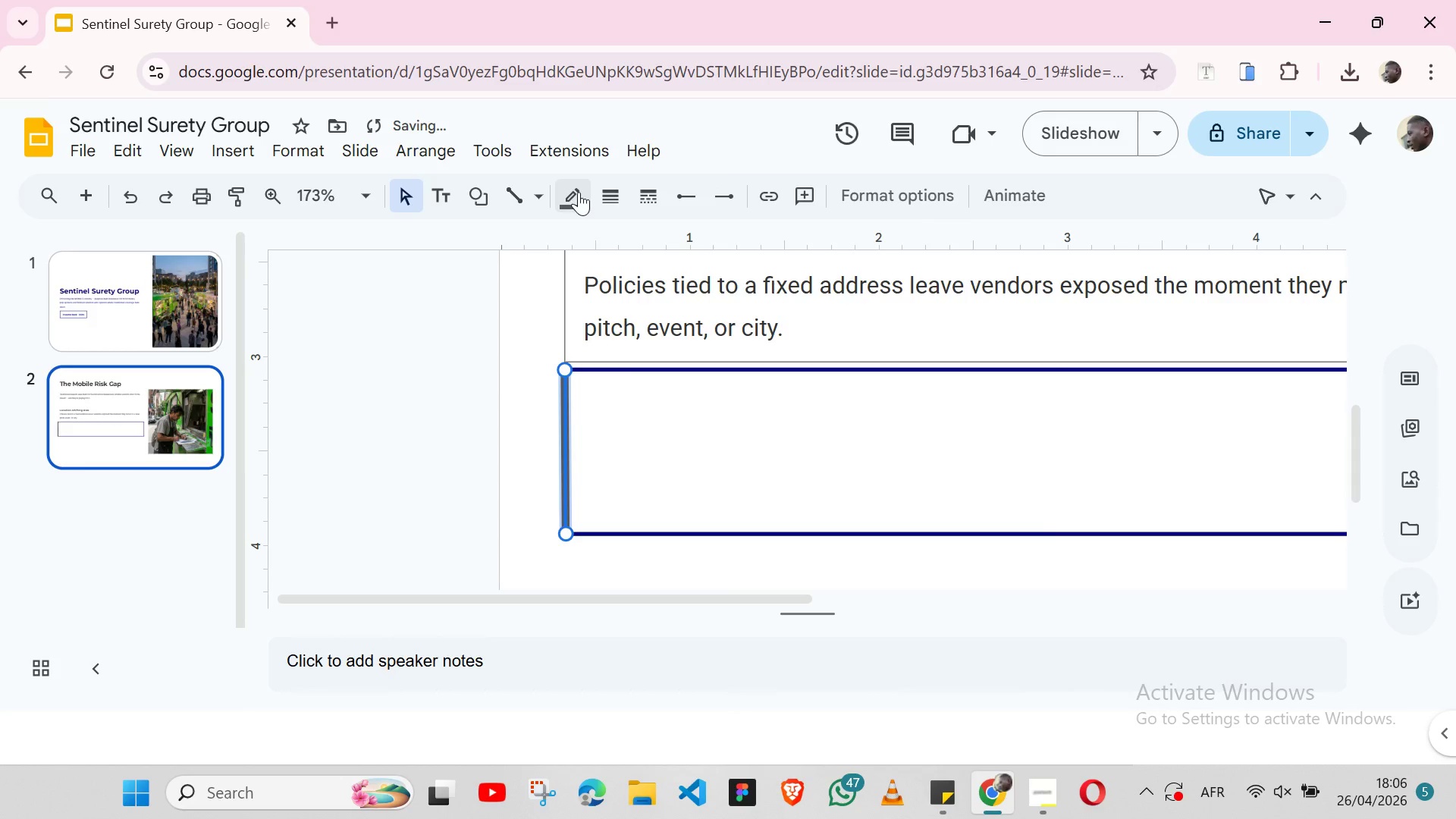 
left_click([579, 192])
 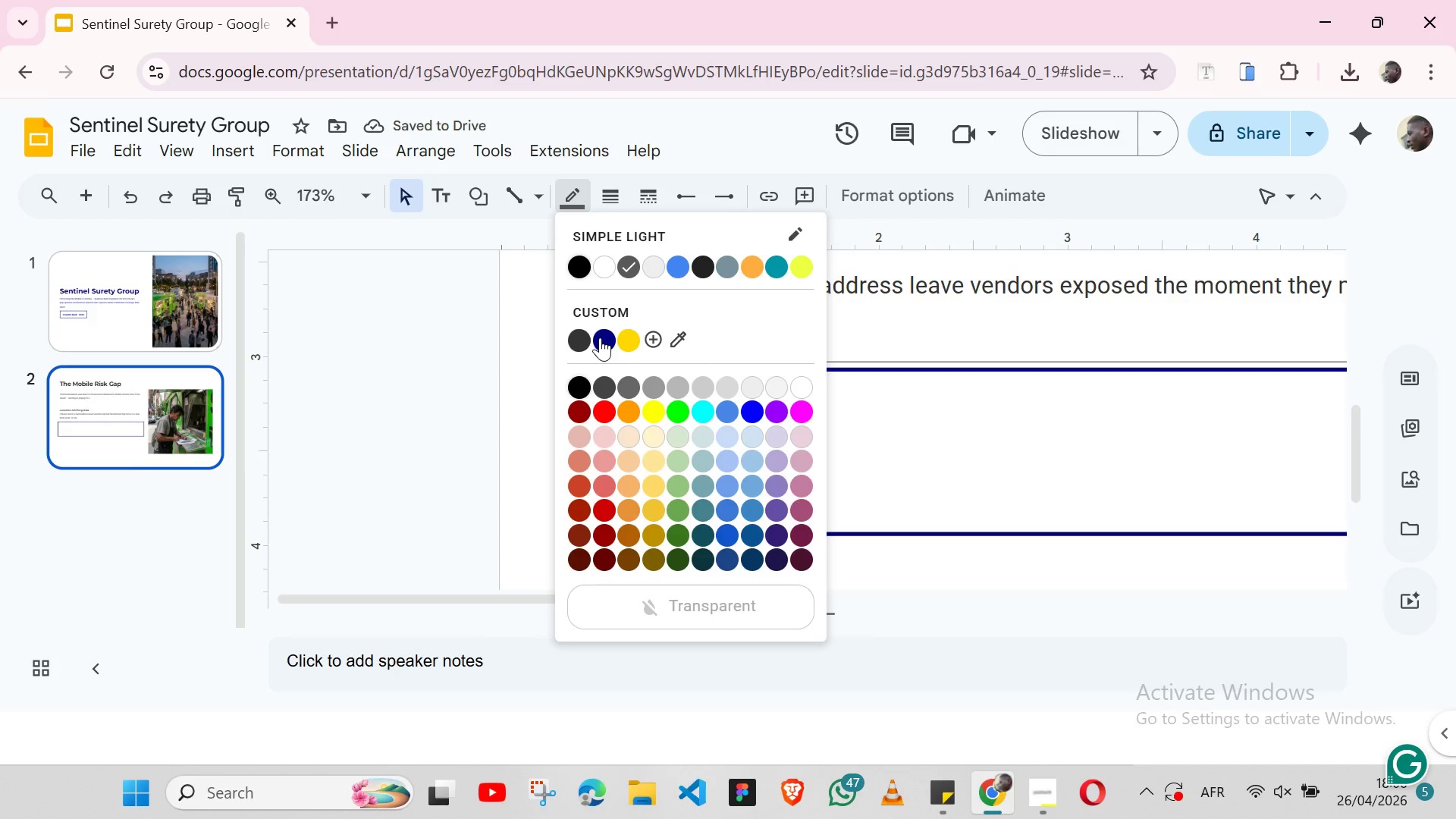 
left_click([600, 337])
 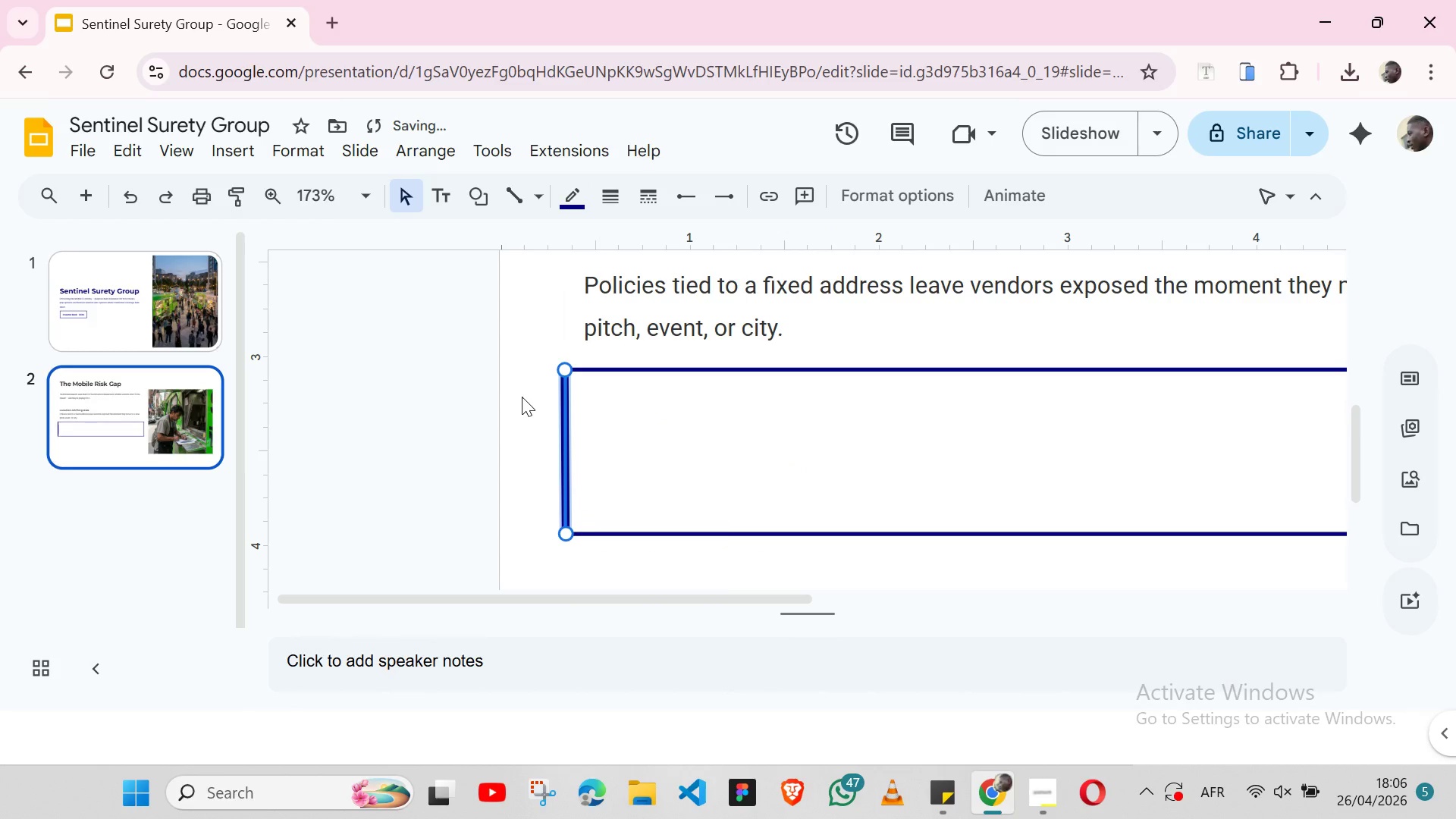 
left_click([522, 397])
 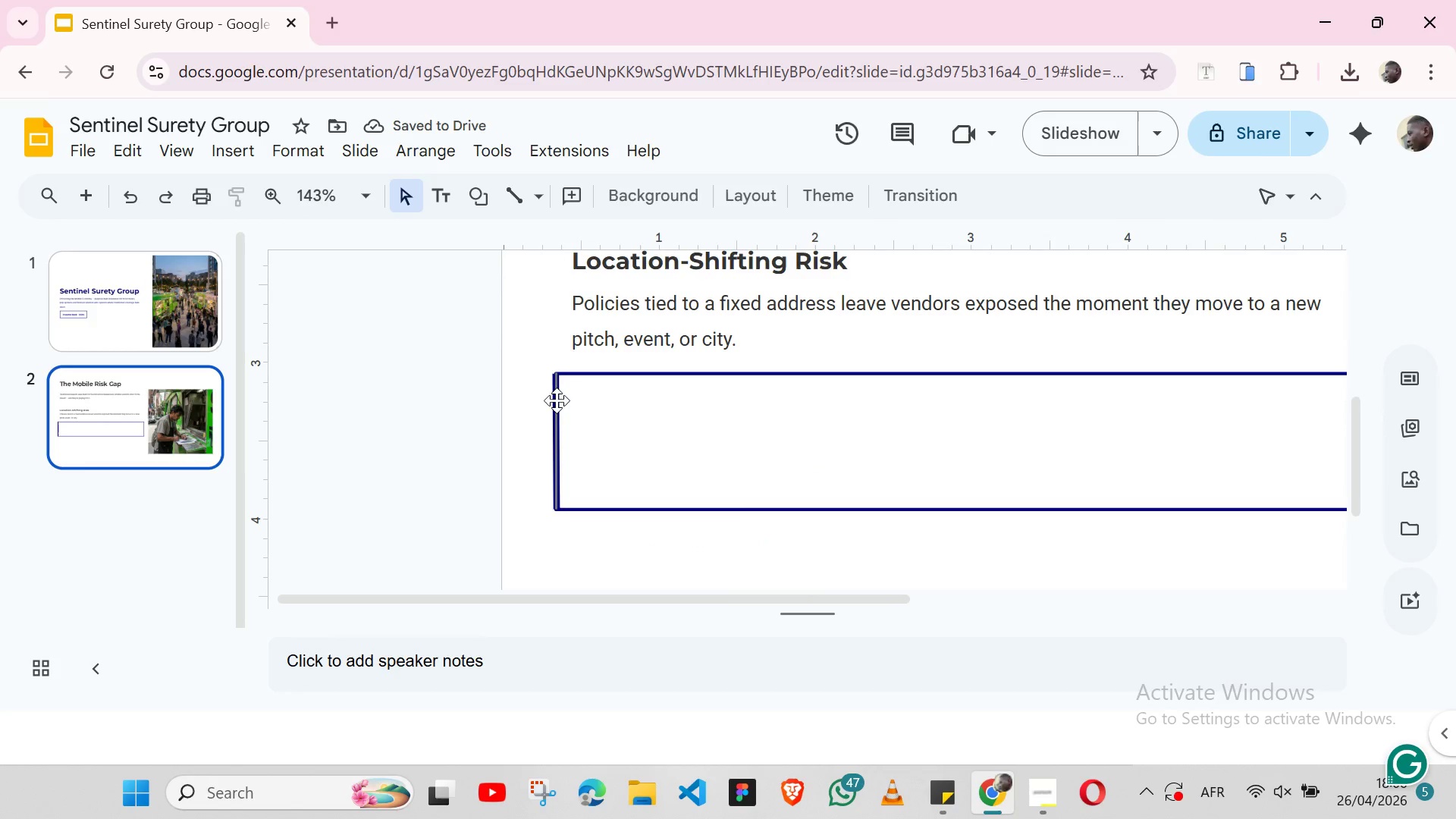 
left_click([554, 400])
 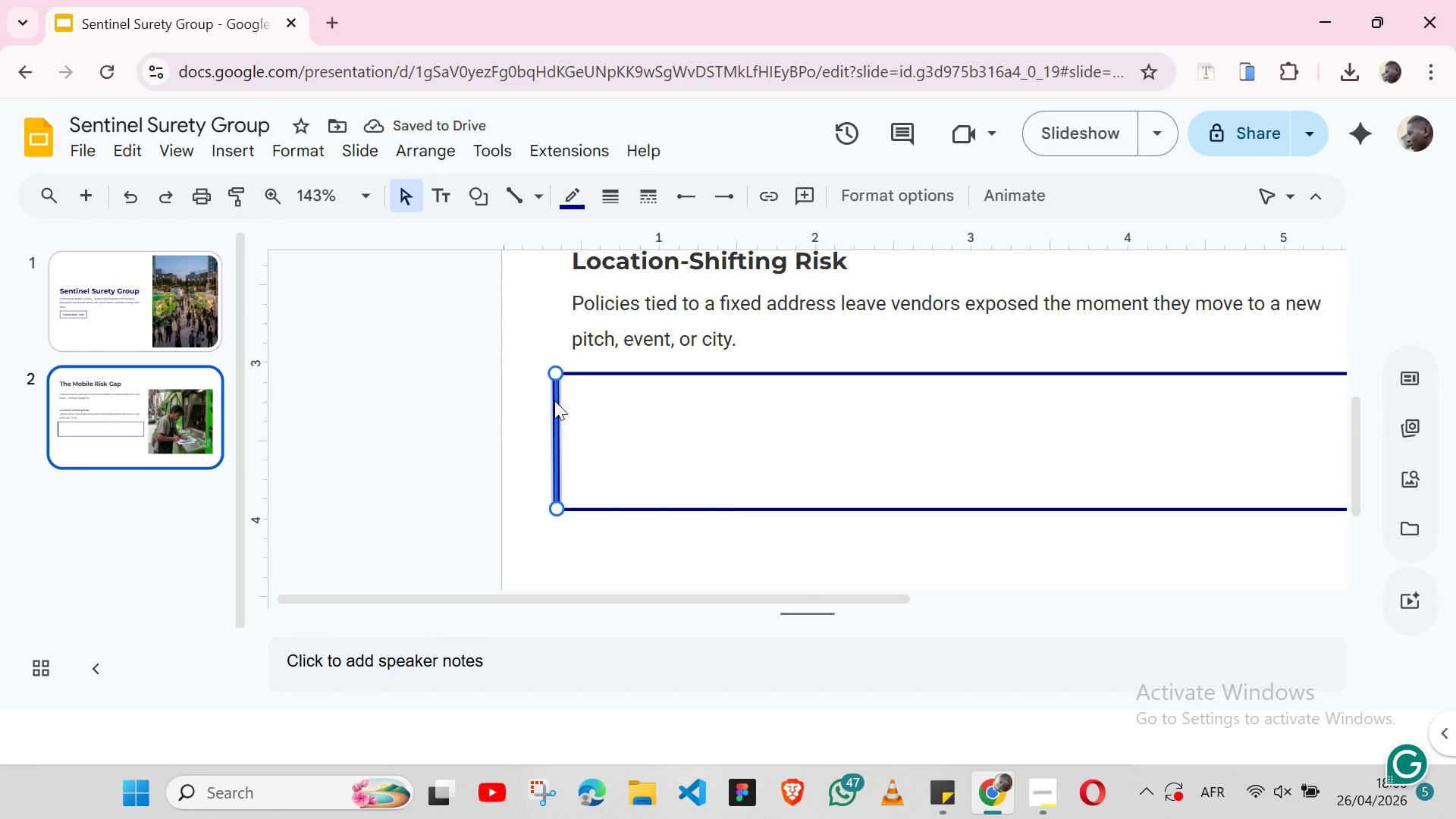 
key(ArrowRight)
 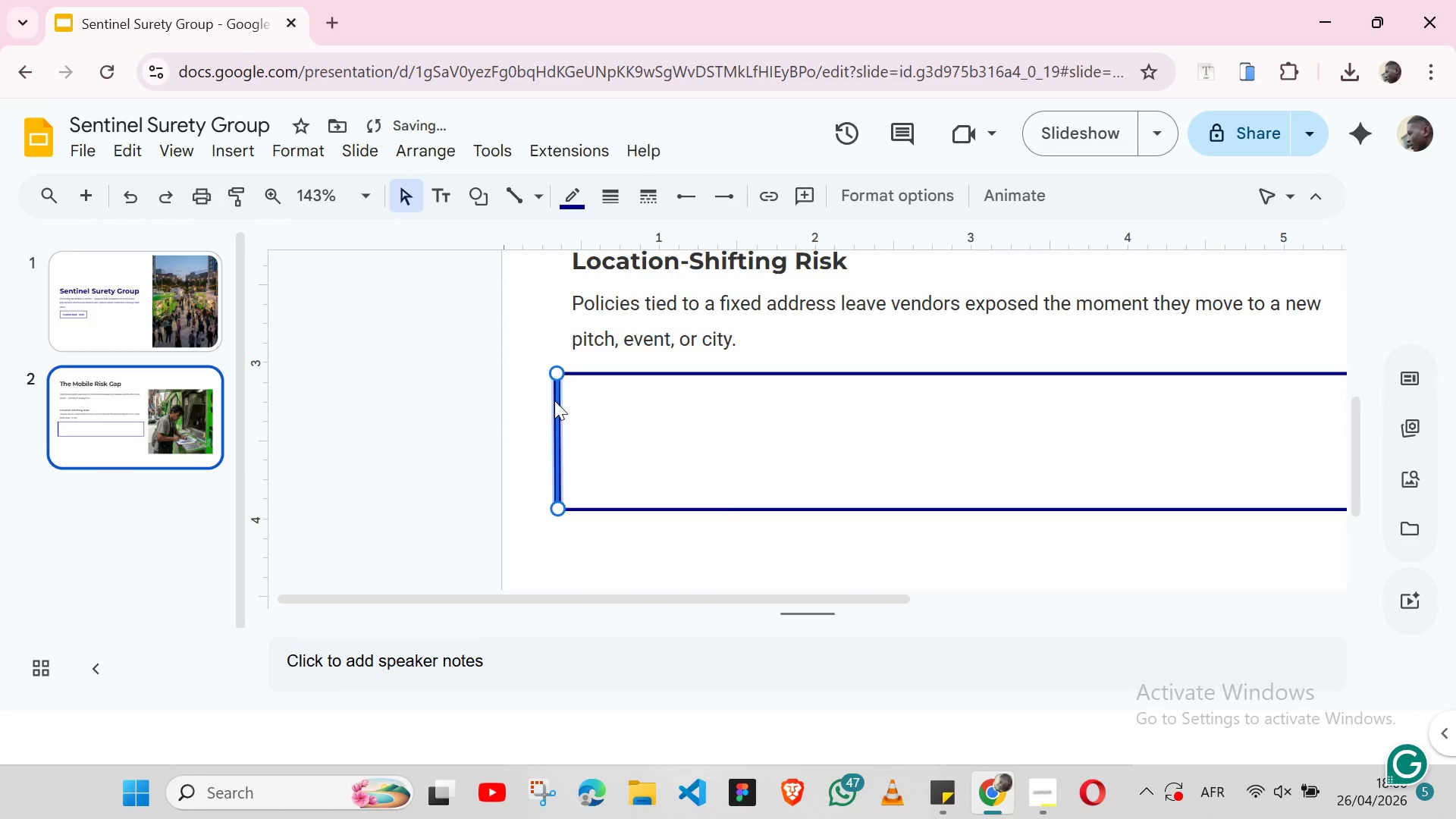 
hold_key(key=ShiftLeft, duration=1.53)
left_click([595, 372])
 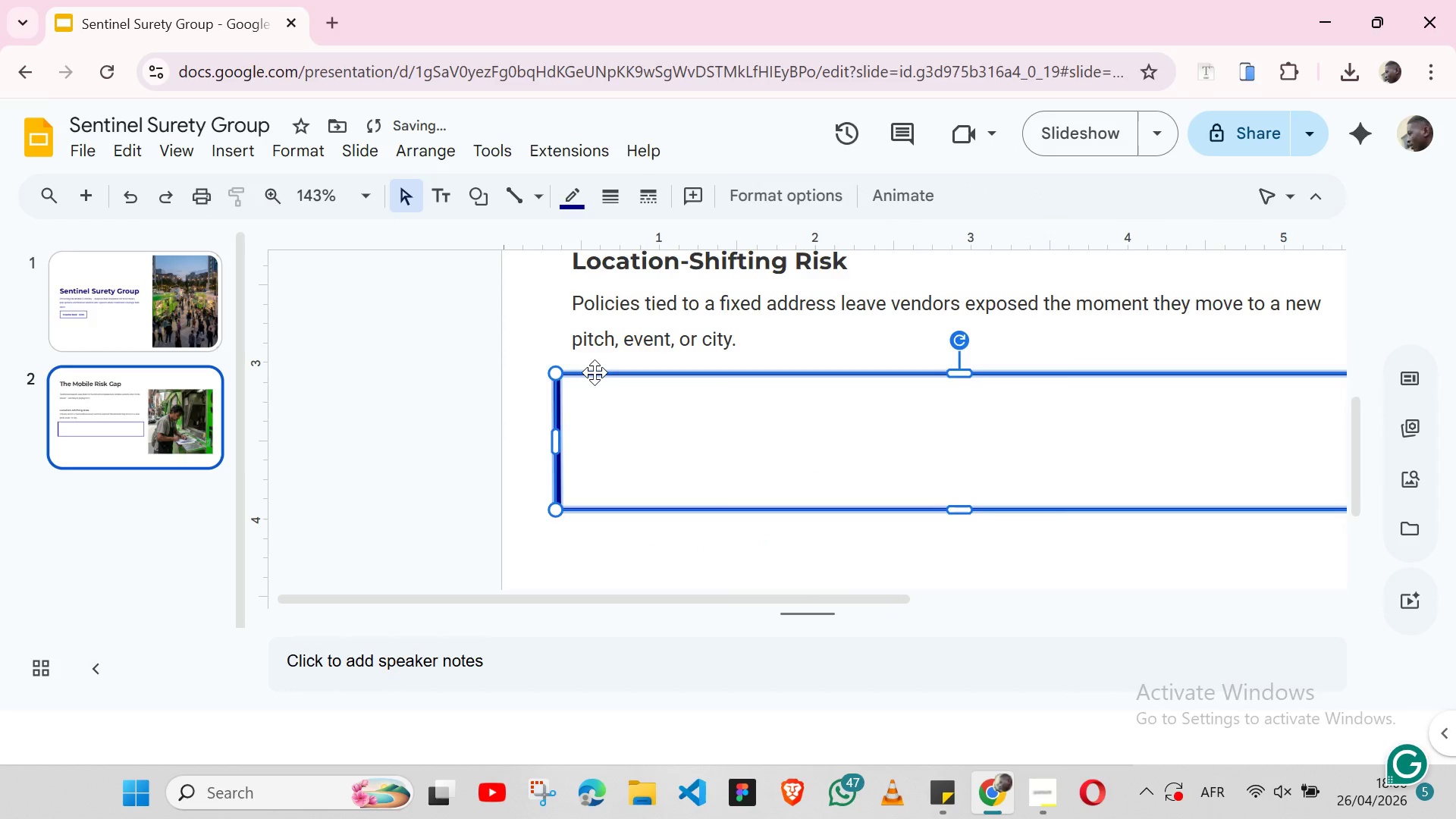 
key(Shift+ShiftLeft)
 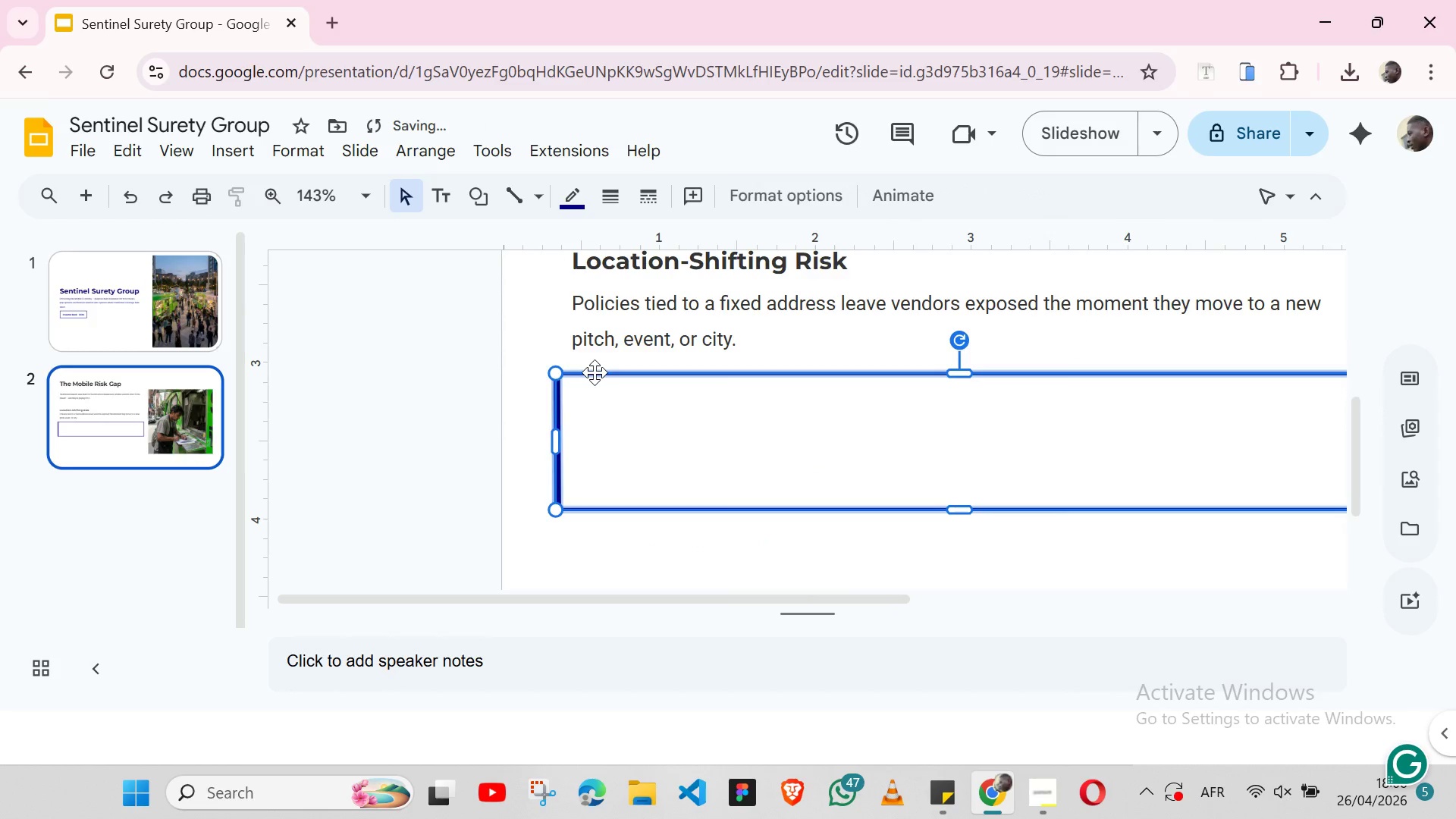 
key(Shift+ShiftLeft)
 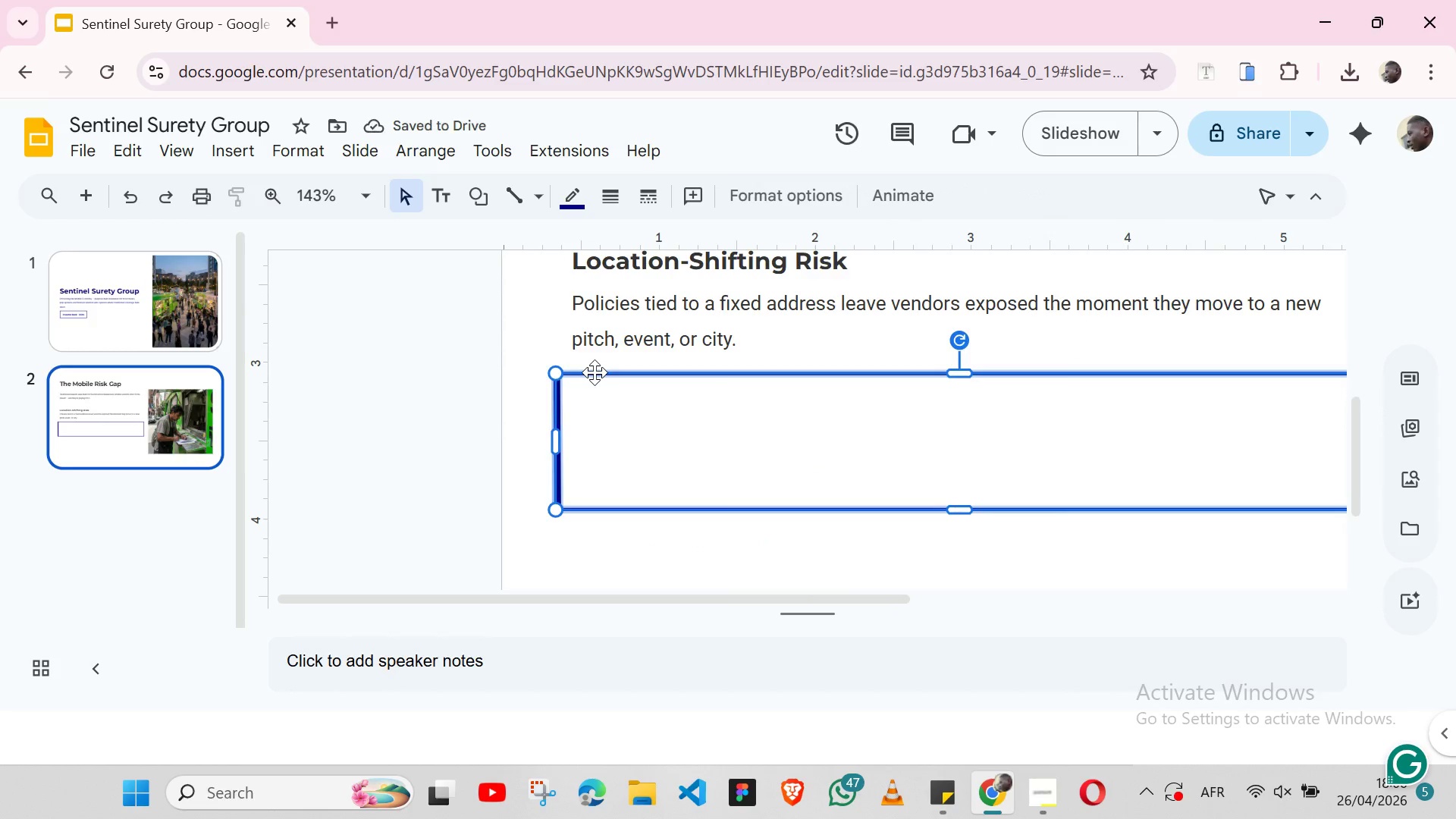 
key(Shift+ShiftLeft)
 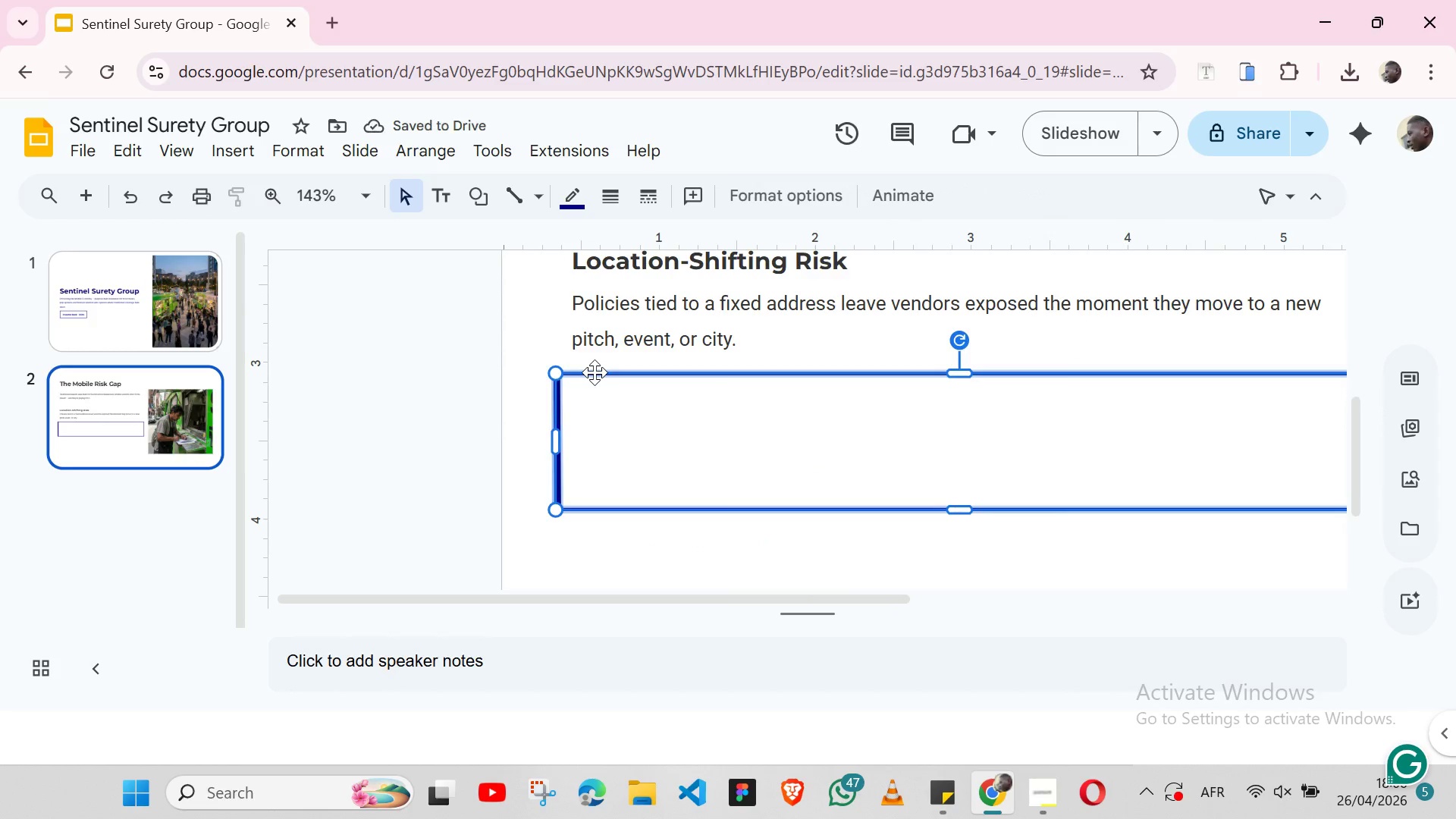 
key(Shift+ShiftLeft)
 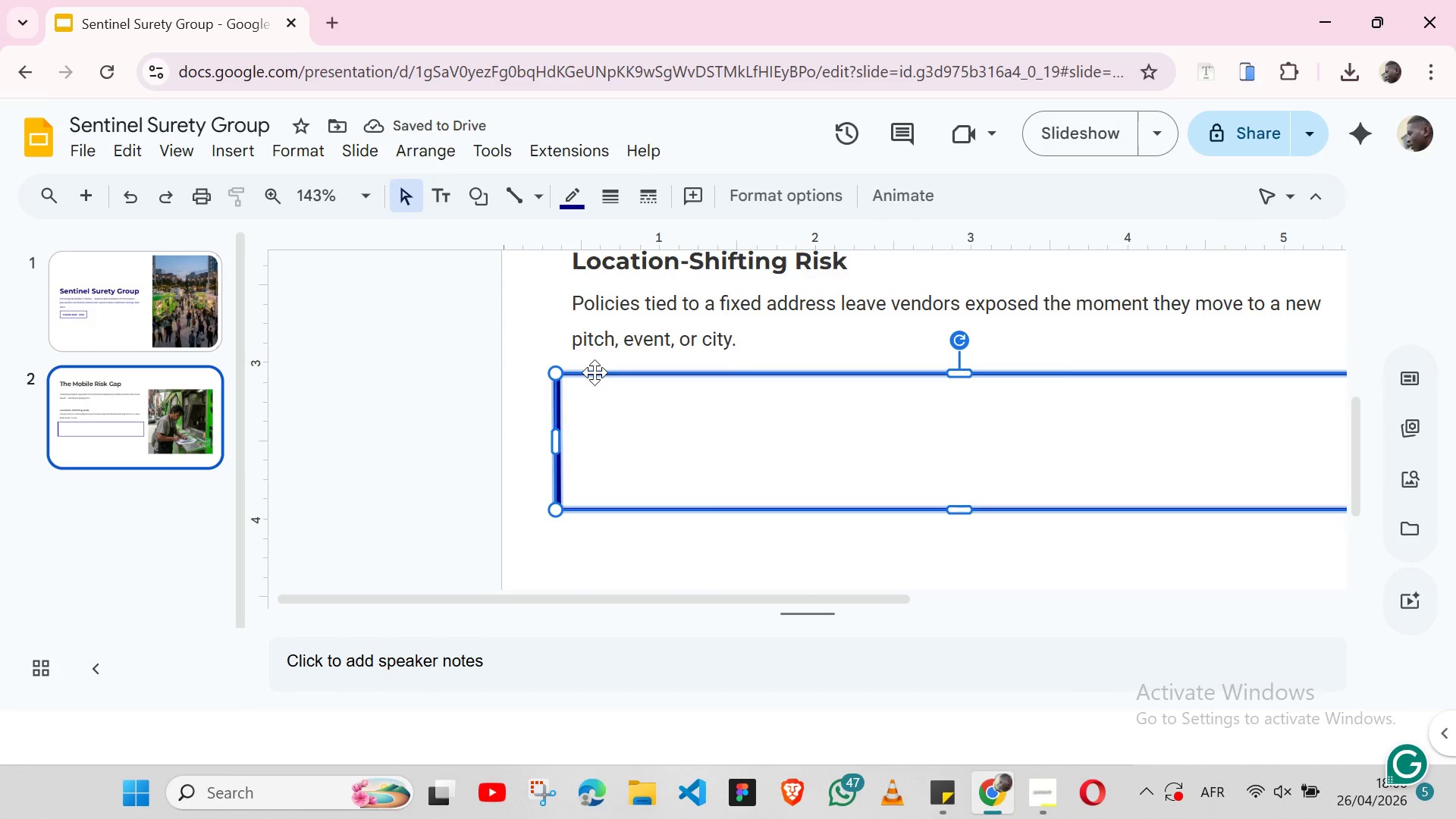 
key(Shift+ShiftLeft)
 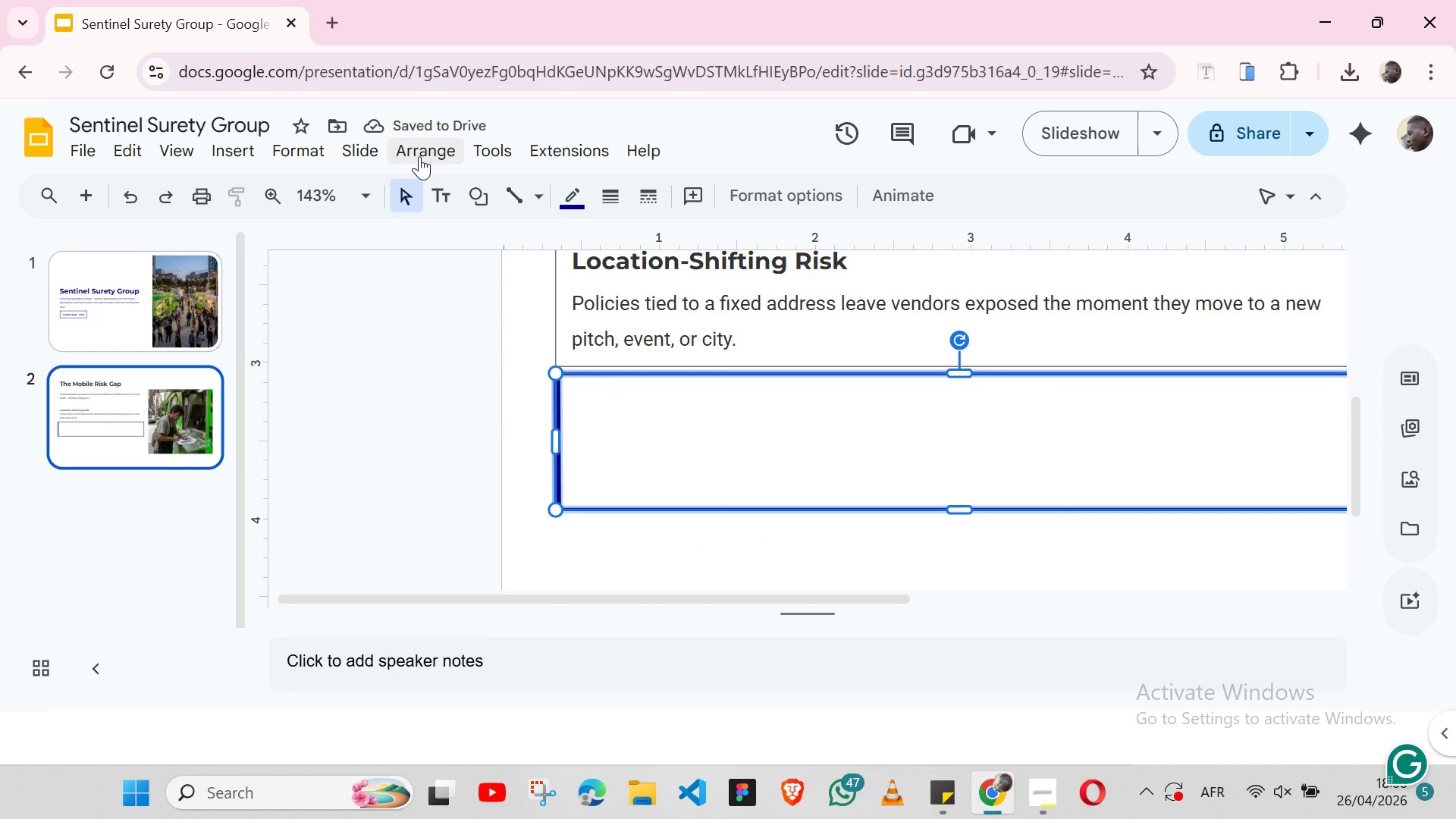 
left_click_drag(start_coordinate=[419, 152], to_coordinate=[460, 433])
 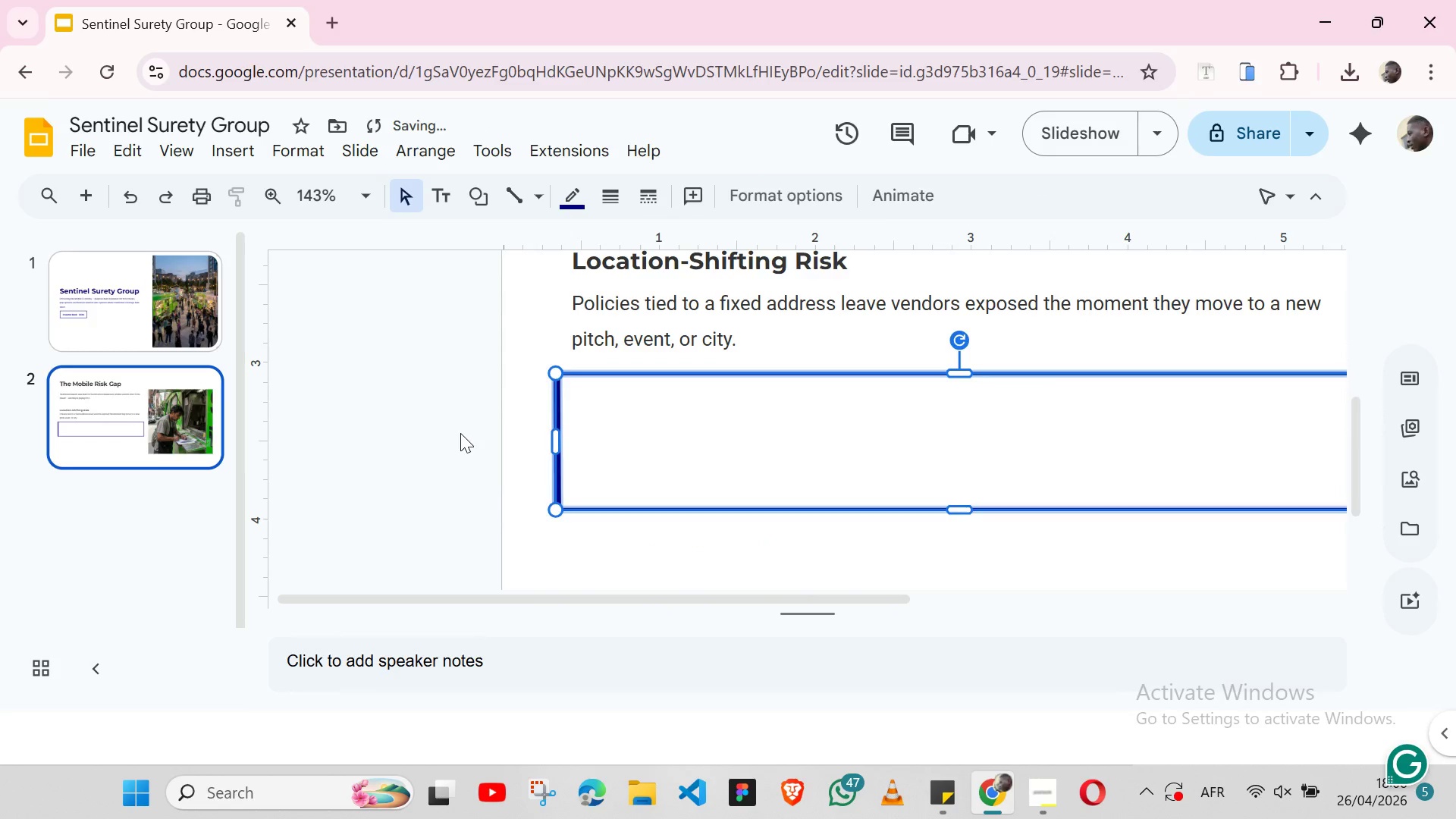 
left_click([460, 433])
 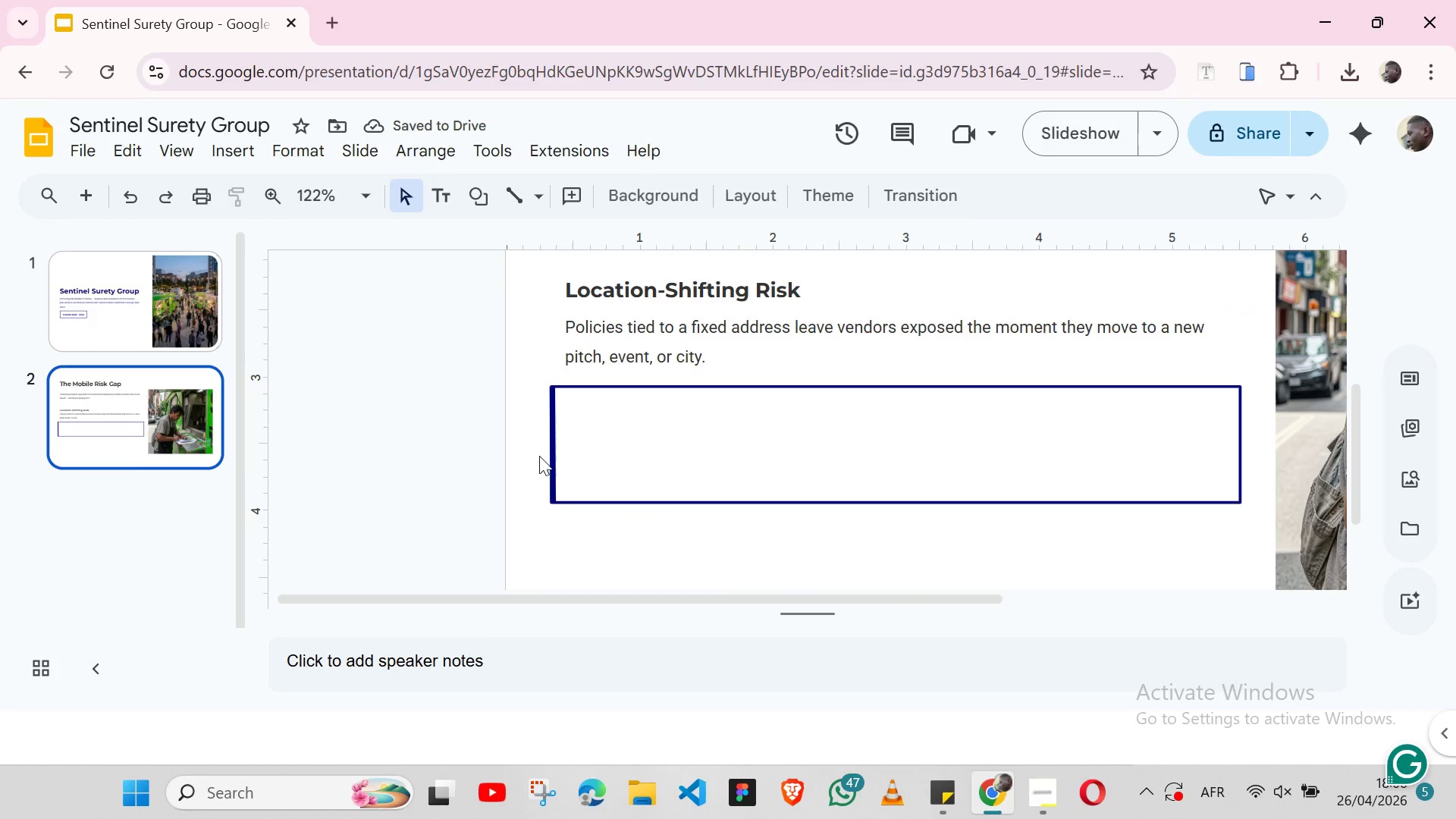 
wait(9.92)
 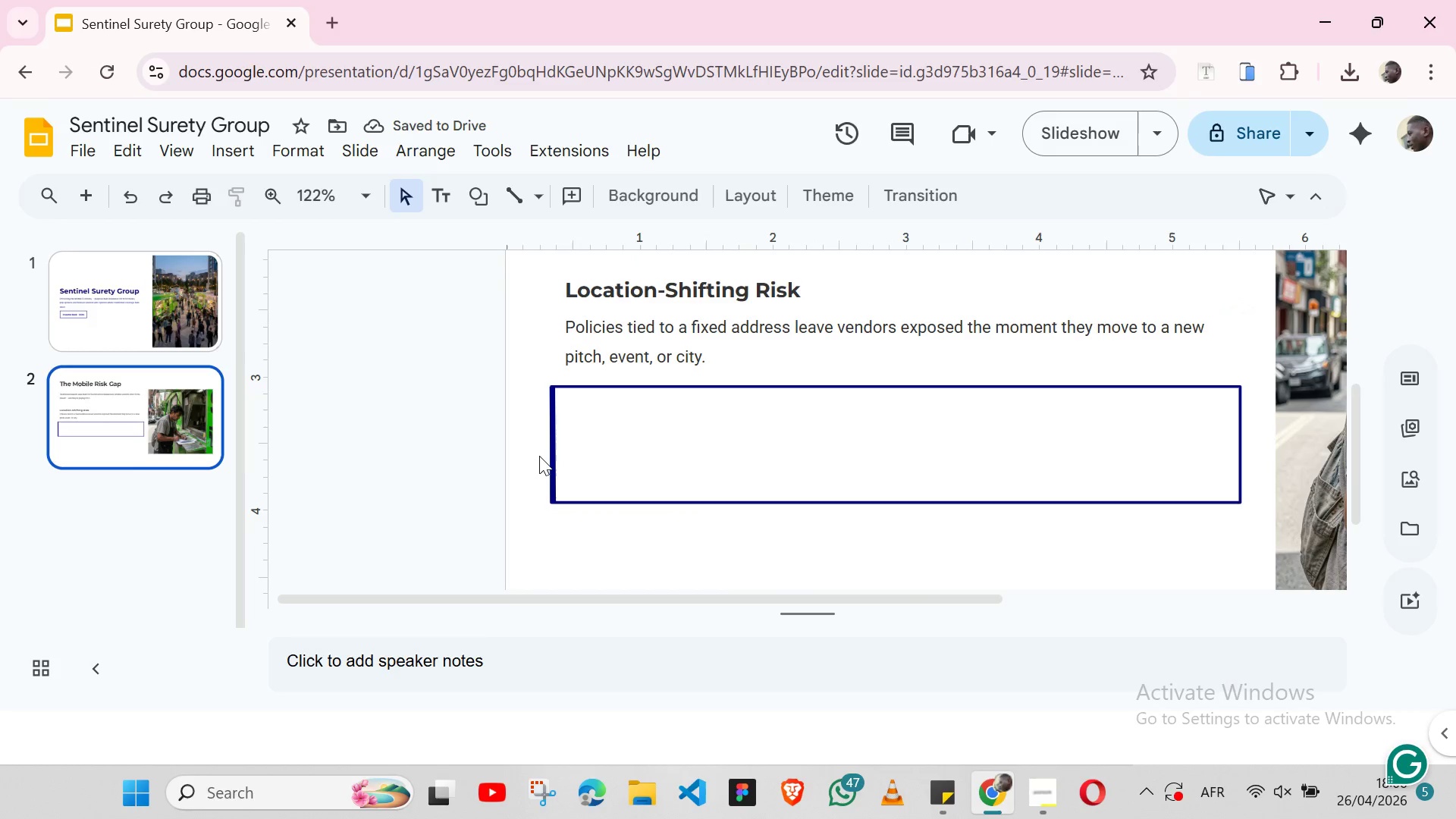 
left_click([637, 338])
 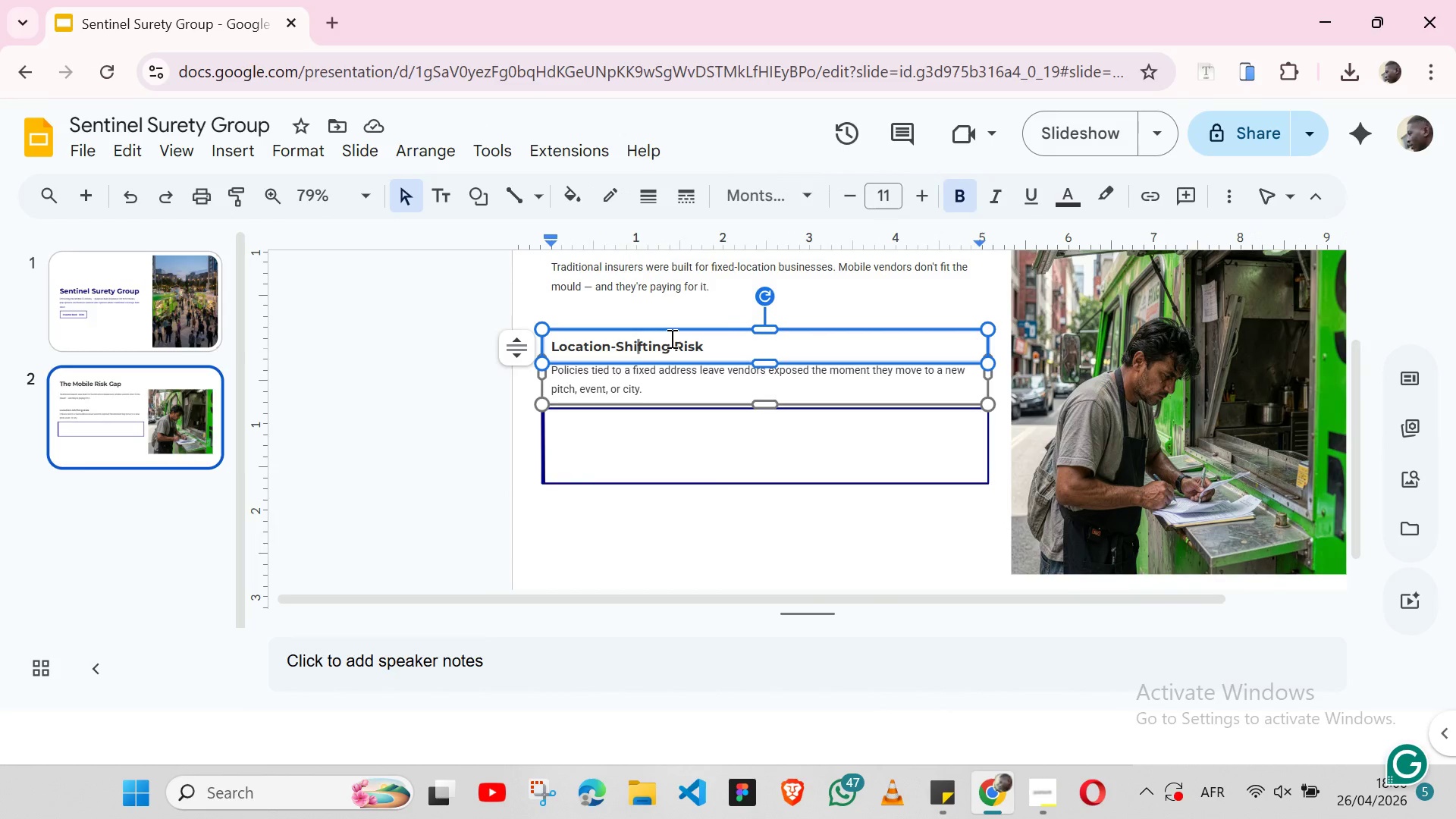 
double_click([670, 338])
 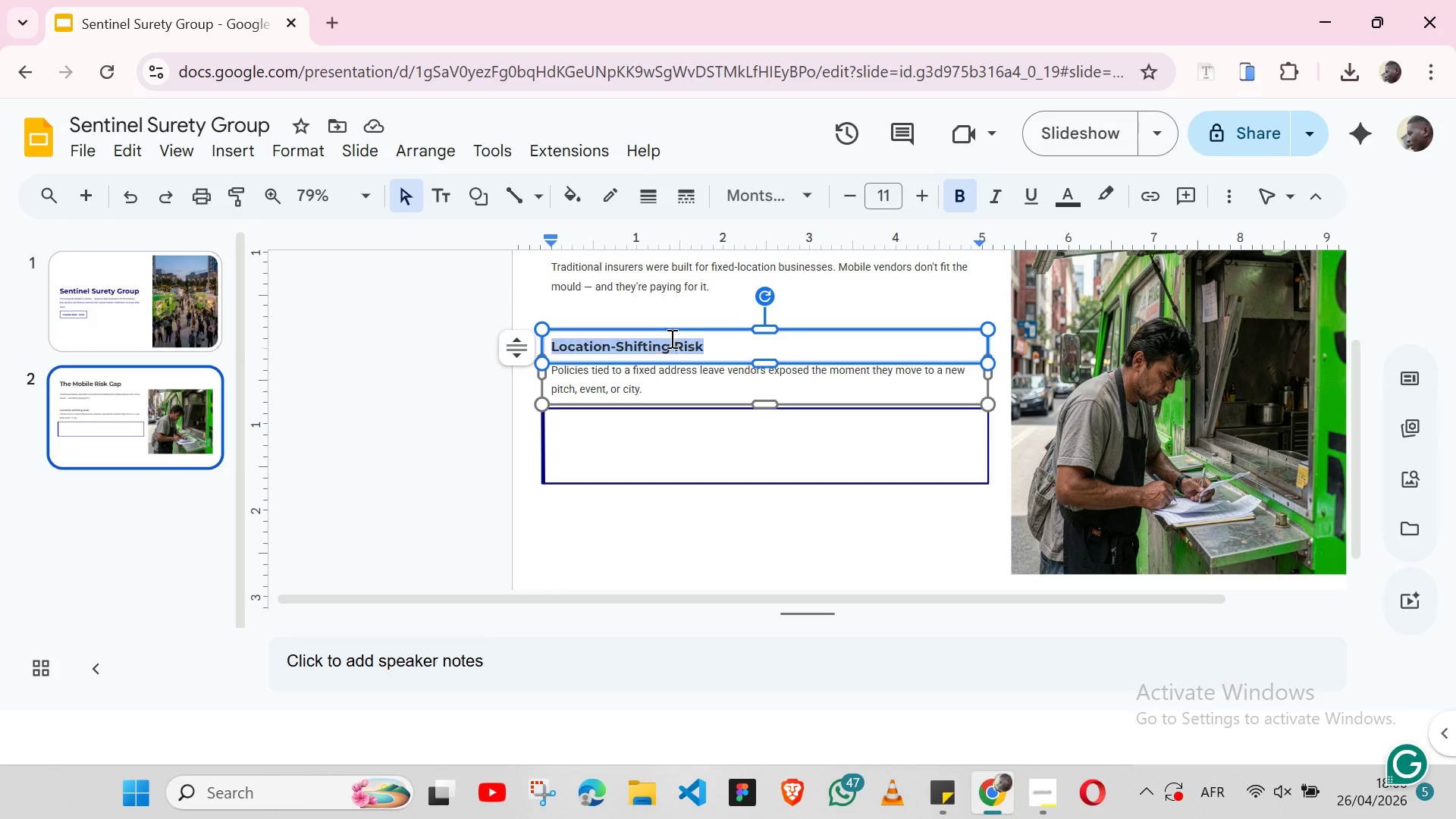 
triple_click([670, 338])
 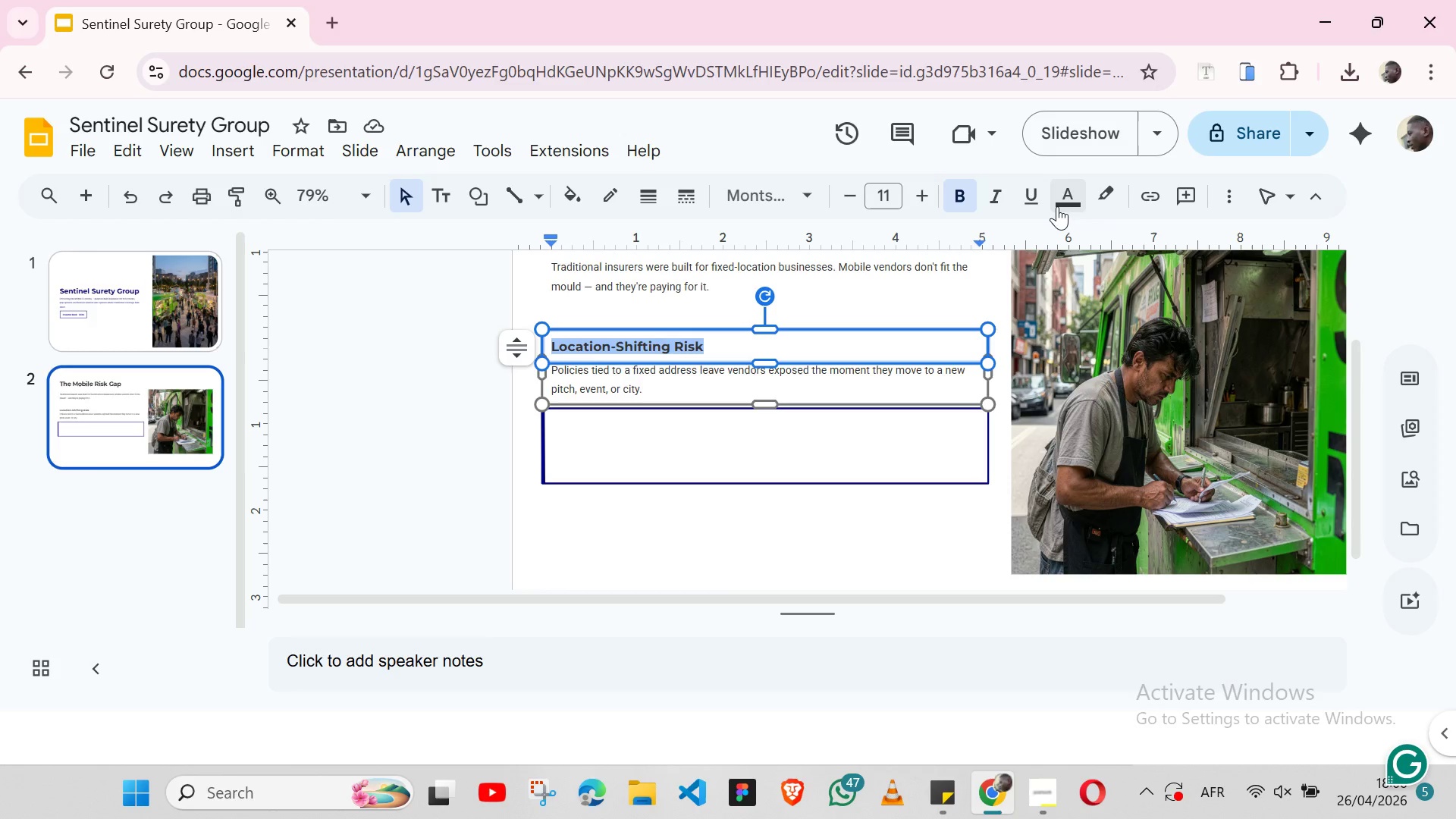 
left_click([1057, 206])
 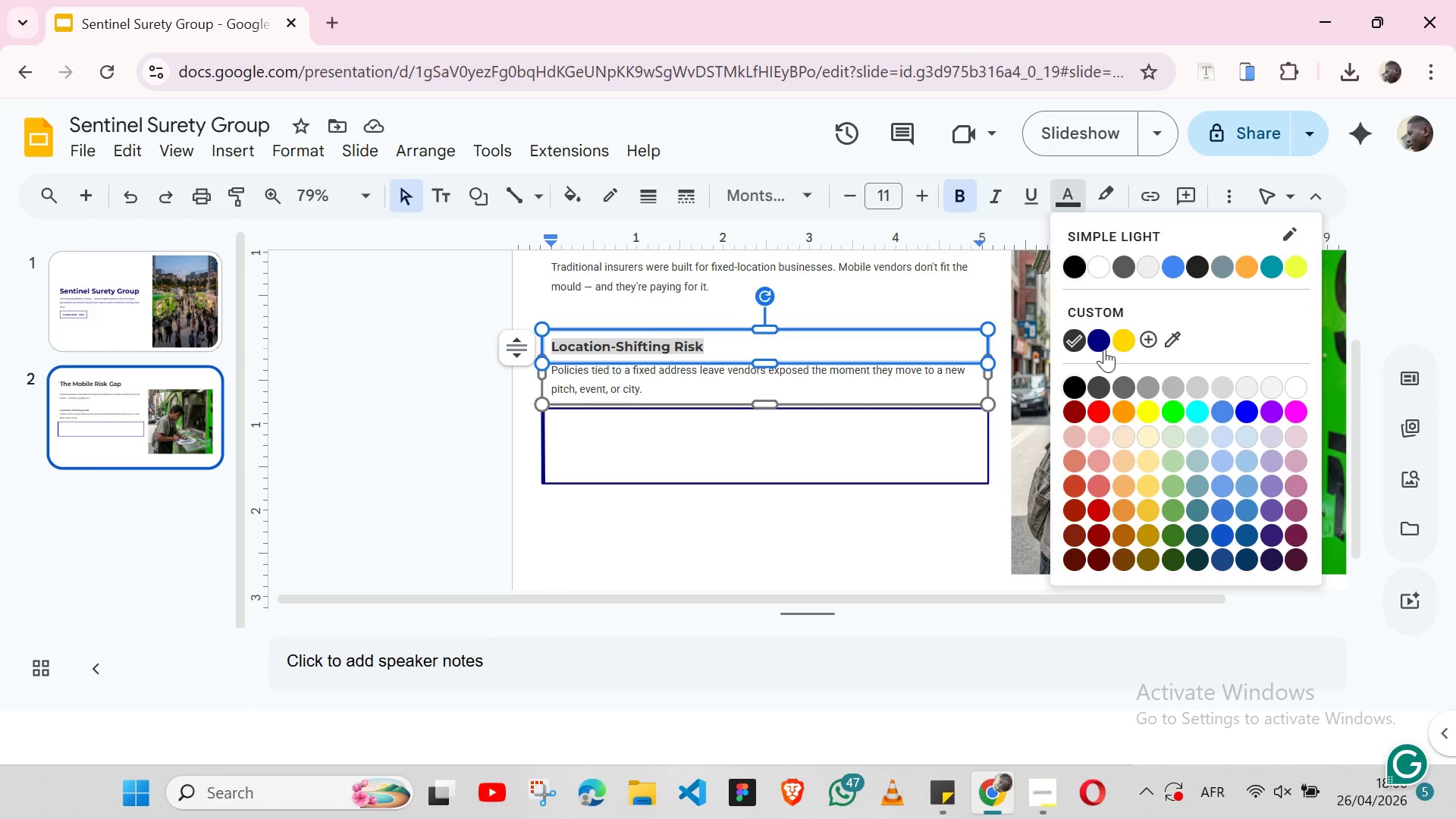 
left_click([1104, 349])
 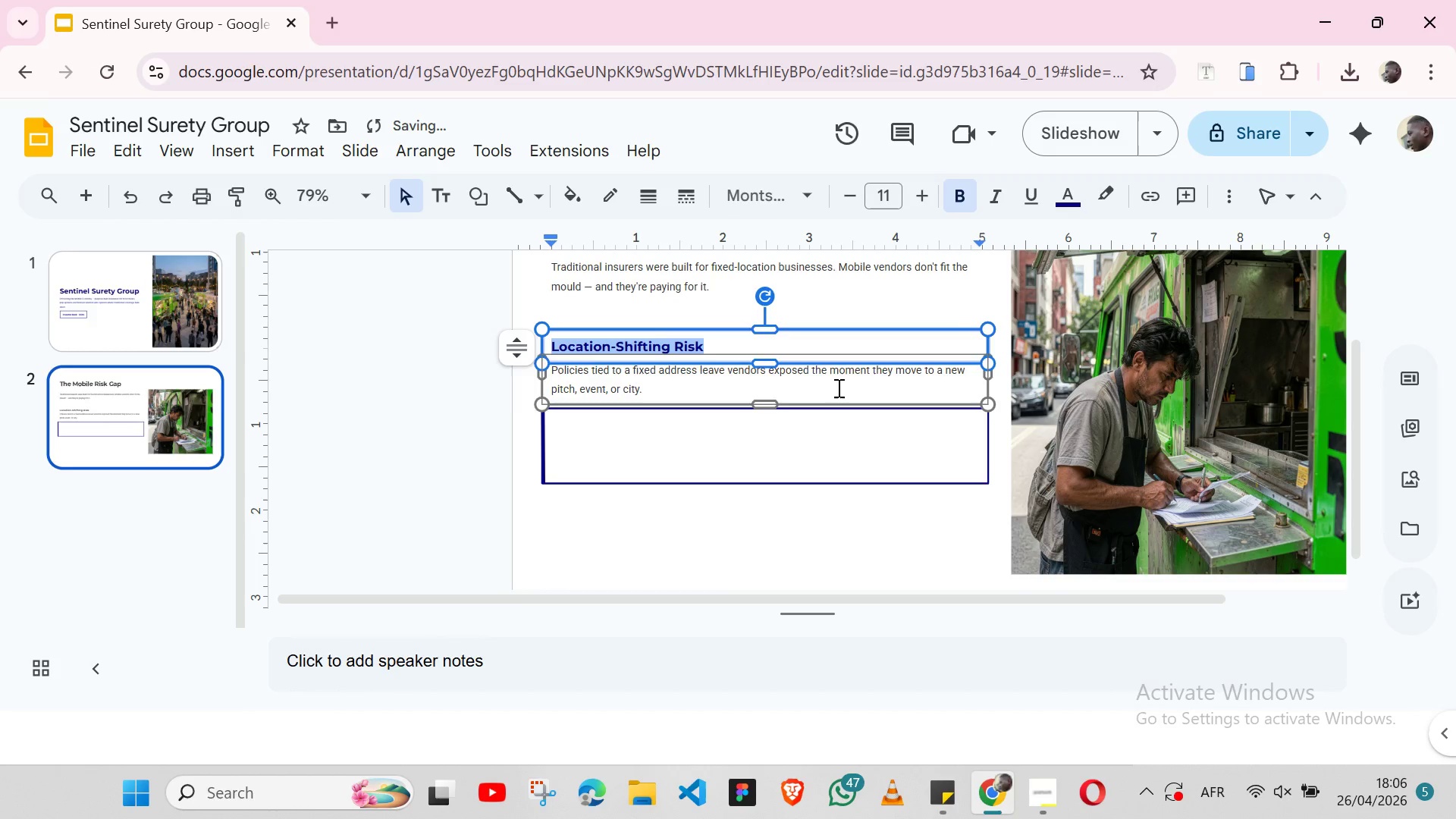 
double_click([837, 388])
 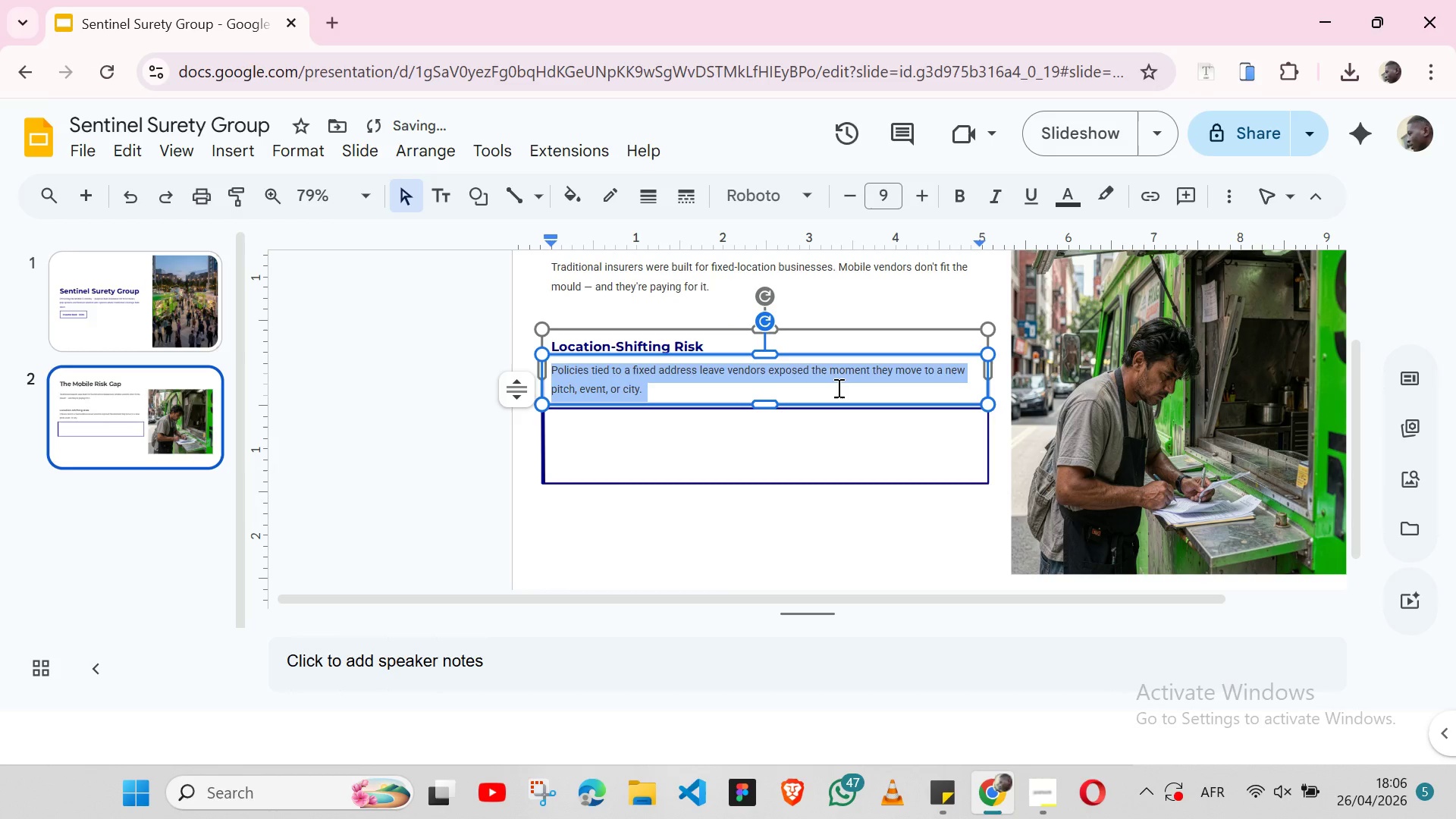 
triple_click([837, 388])
 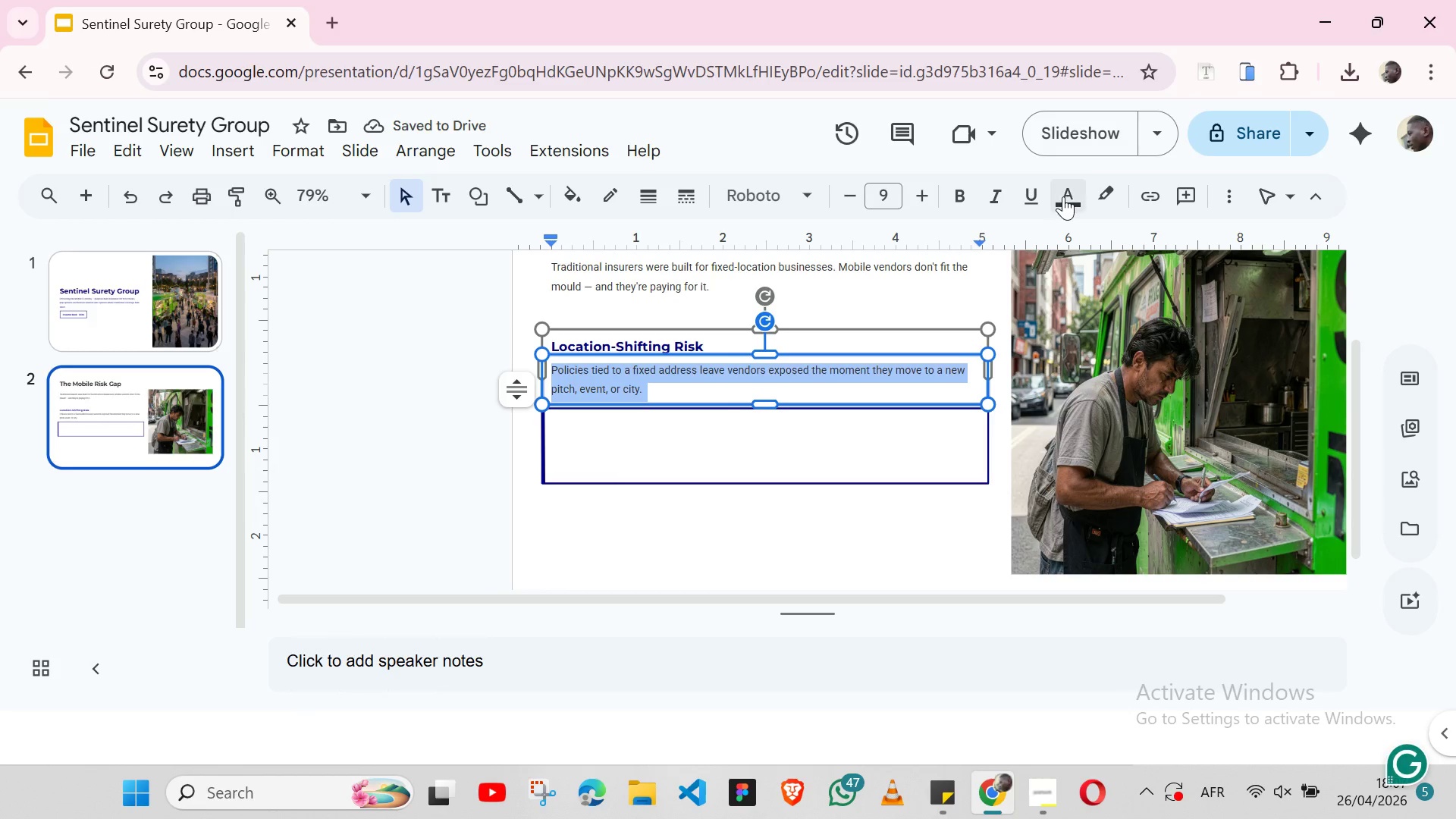 
left_click([1063, 196])
 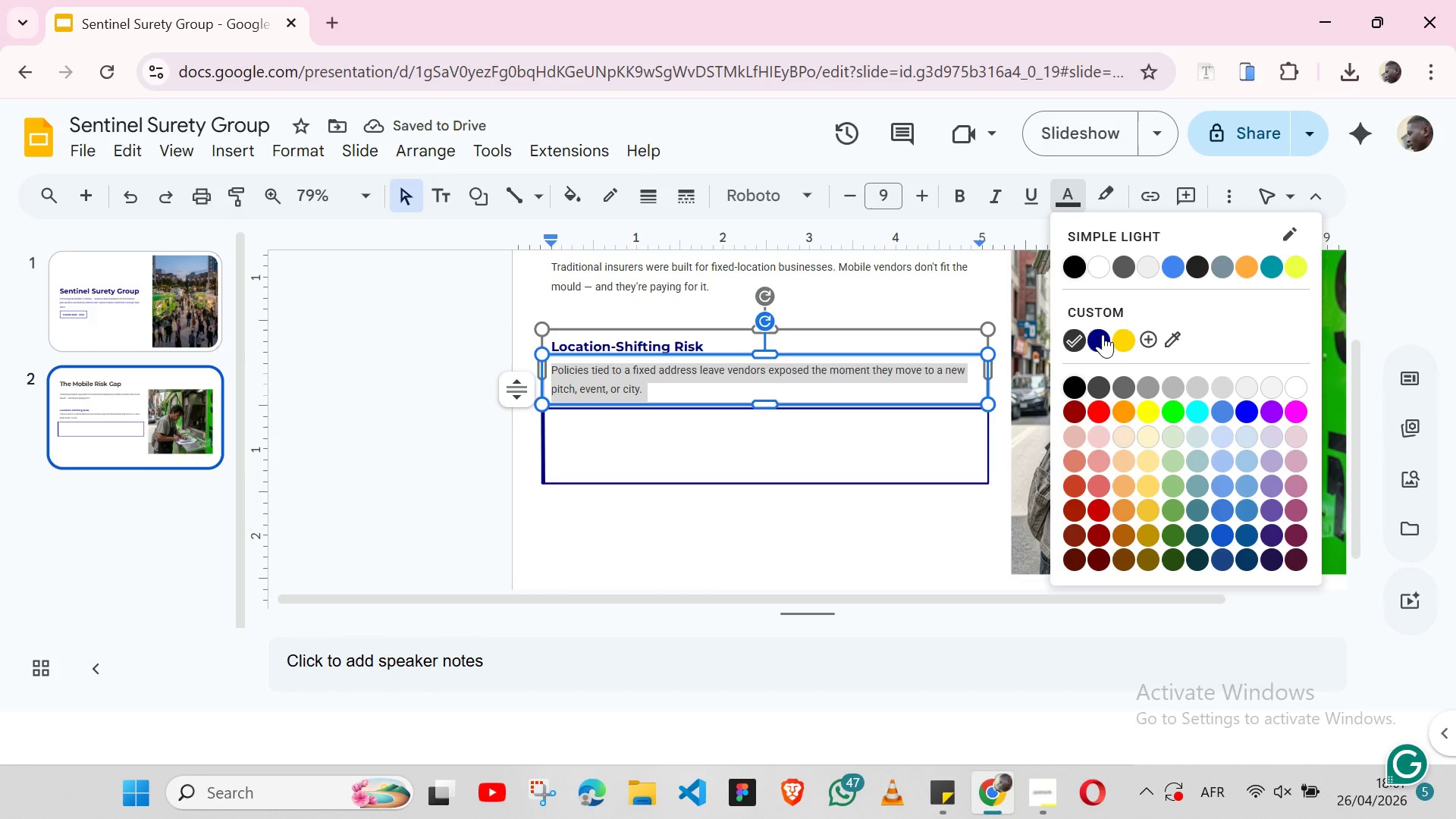 
left_click([1103, 334])
 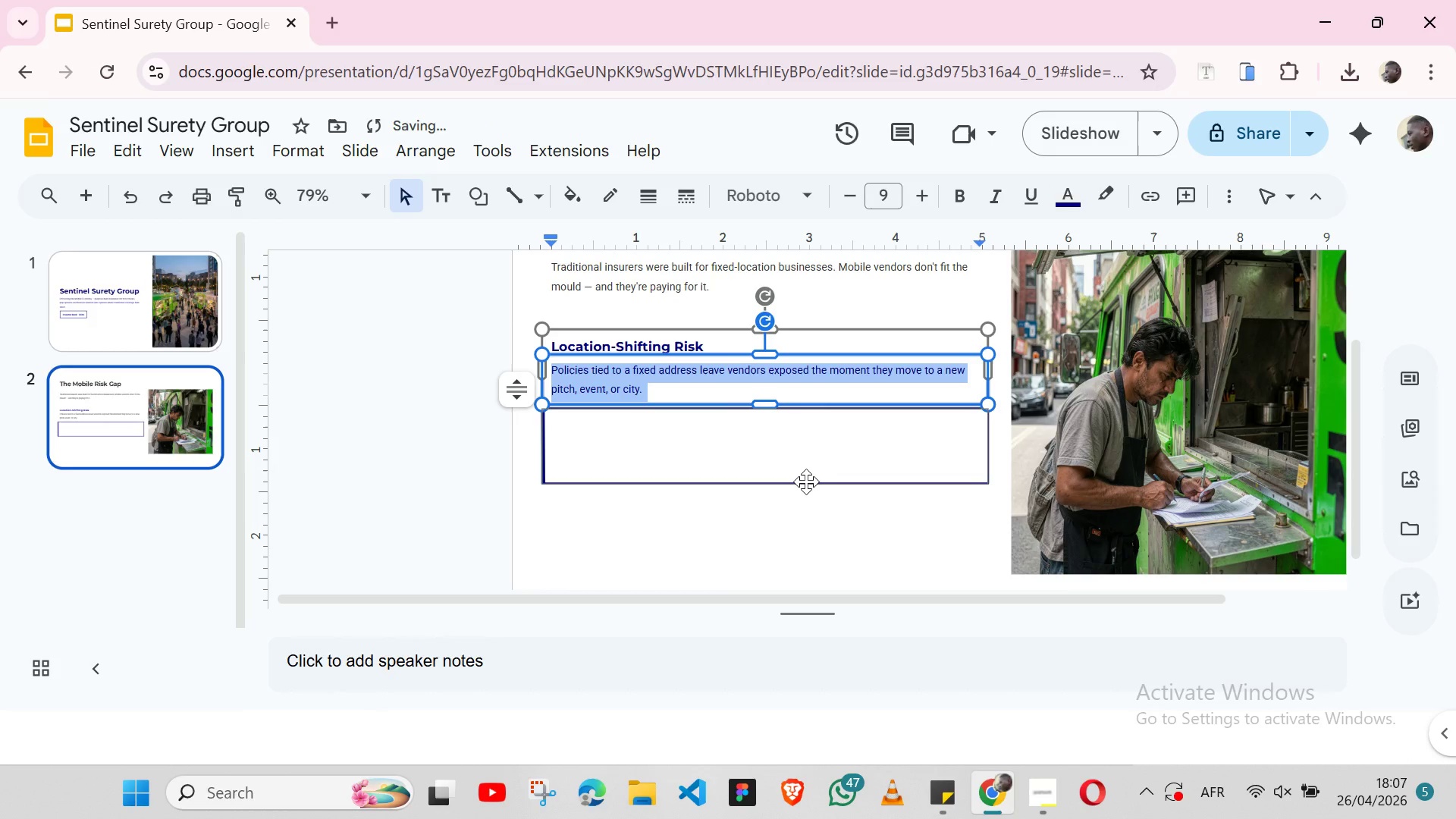 
left_click([806, 482])
 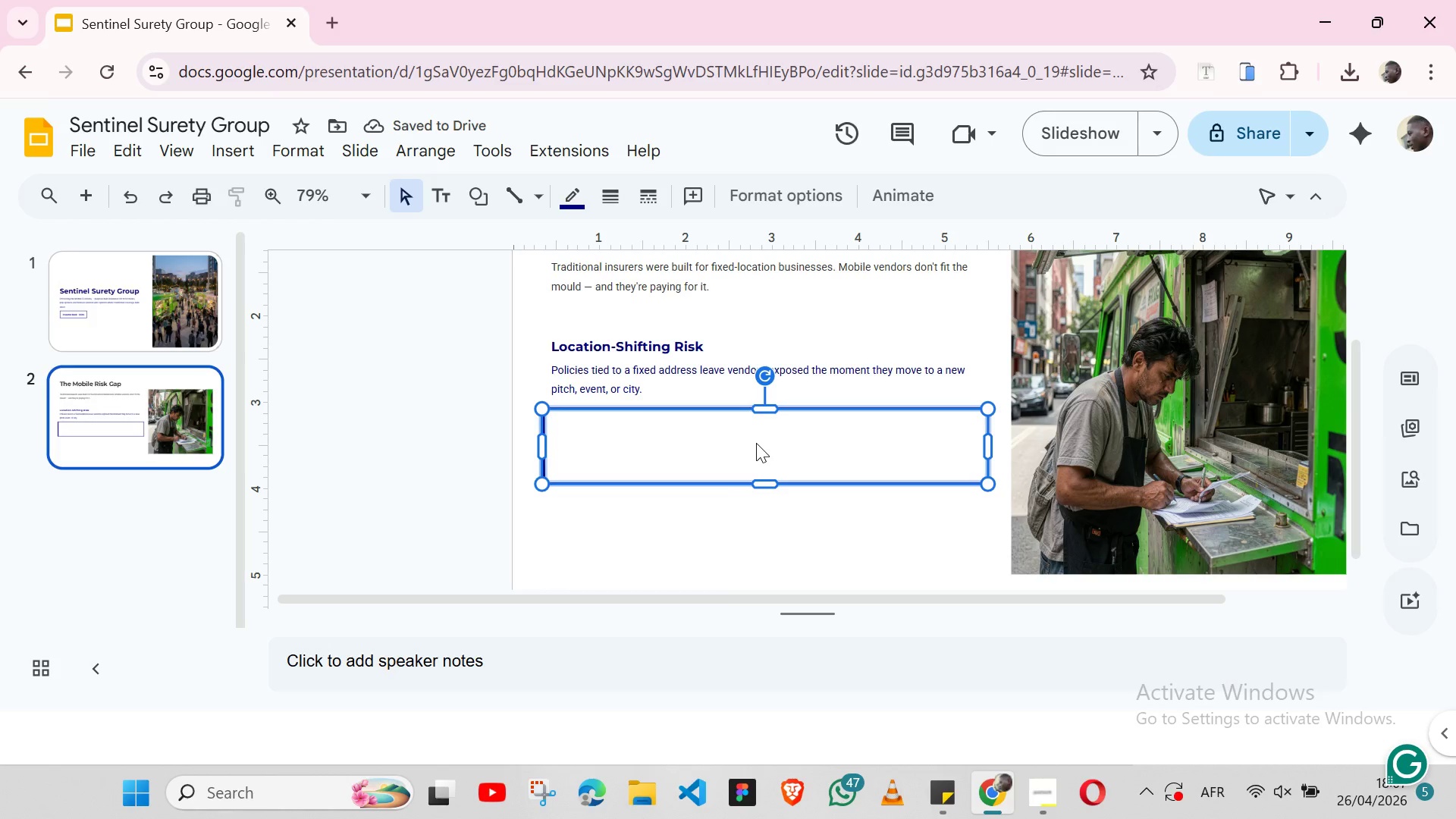 
left_click_drag(start_coordinate=[756, 443], to_coordinate=[756, 366])
 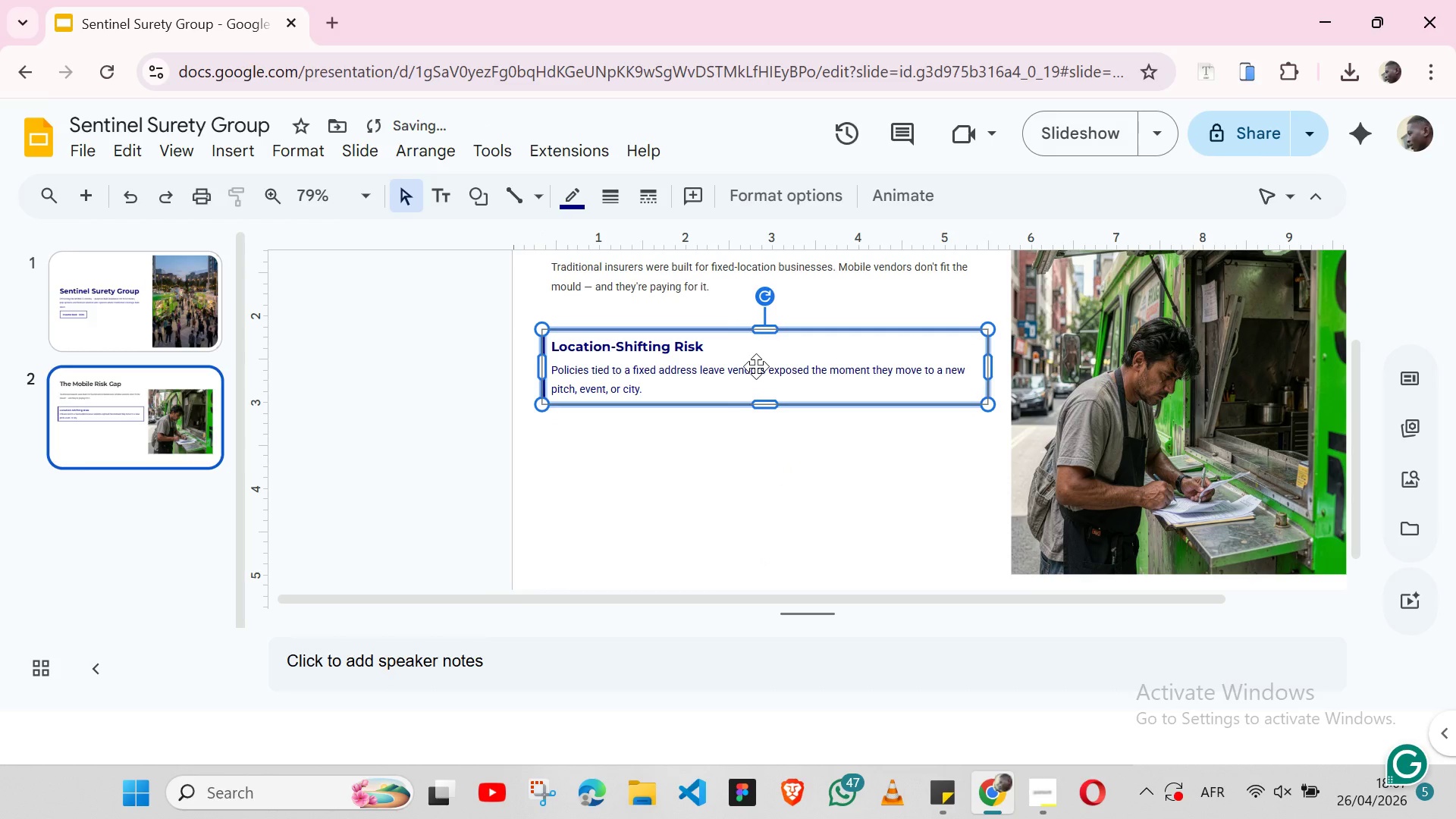 
hold_key(key=ShiftLeft, duration=1.51)
 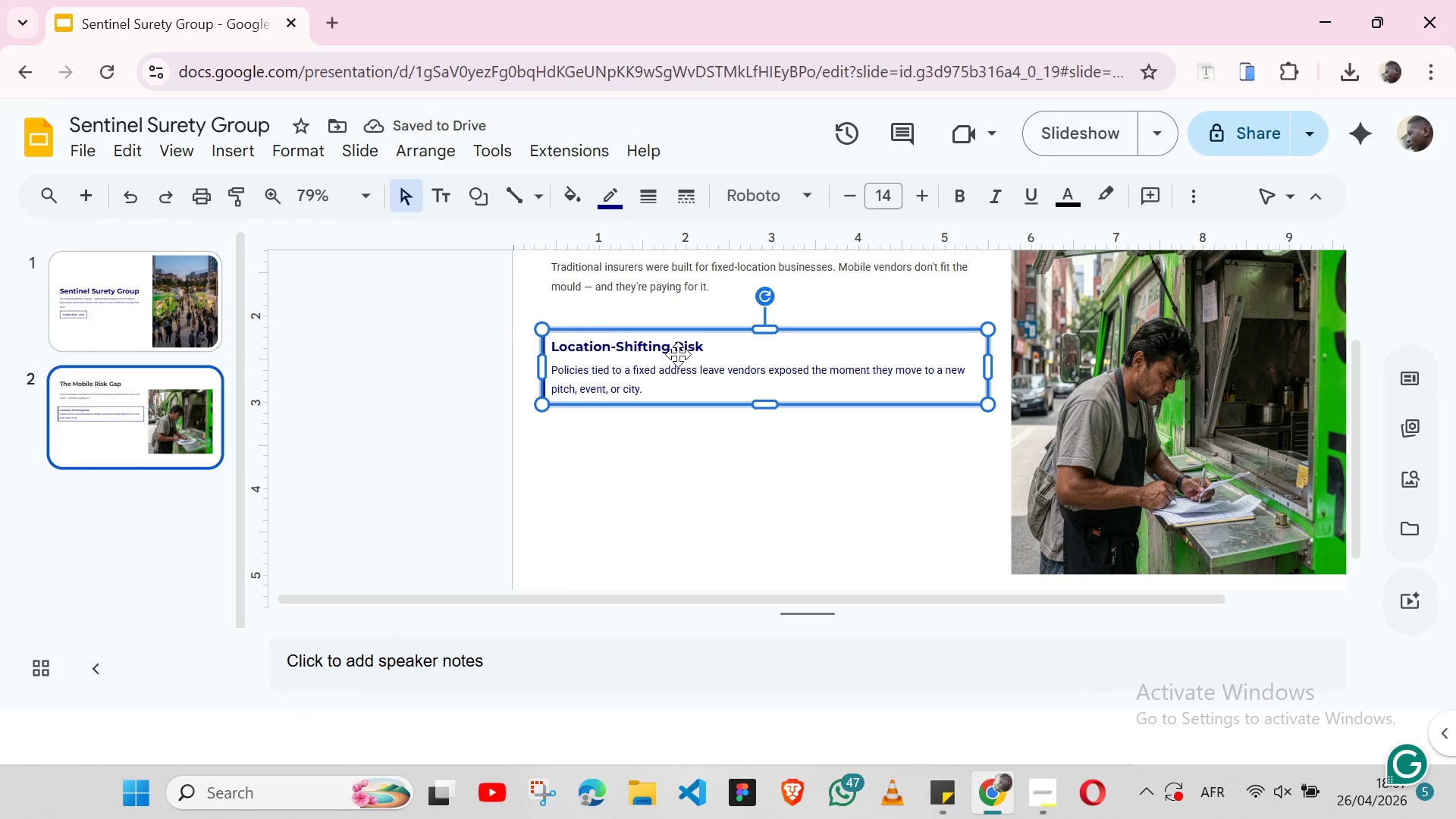 
hold_key(key=ShiftLeft, duration=0.64)
left_click([678, 354])
 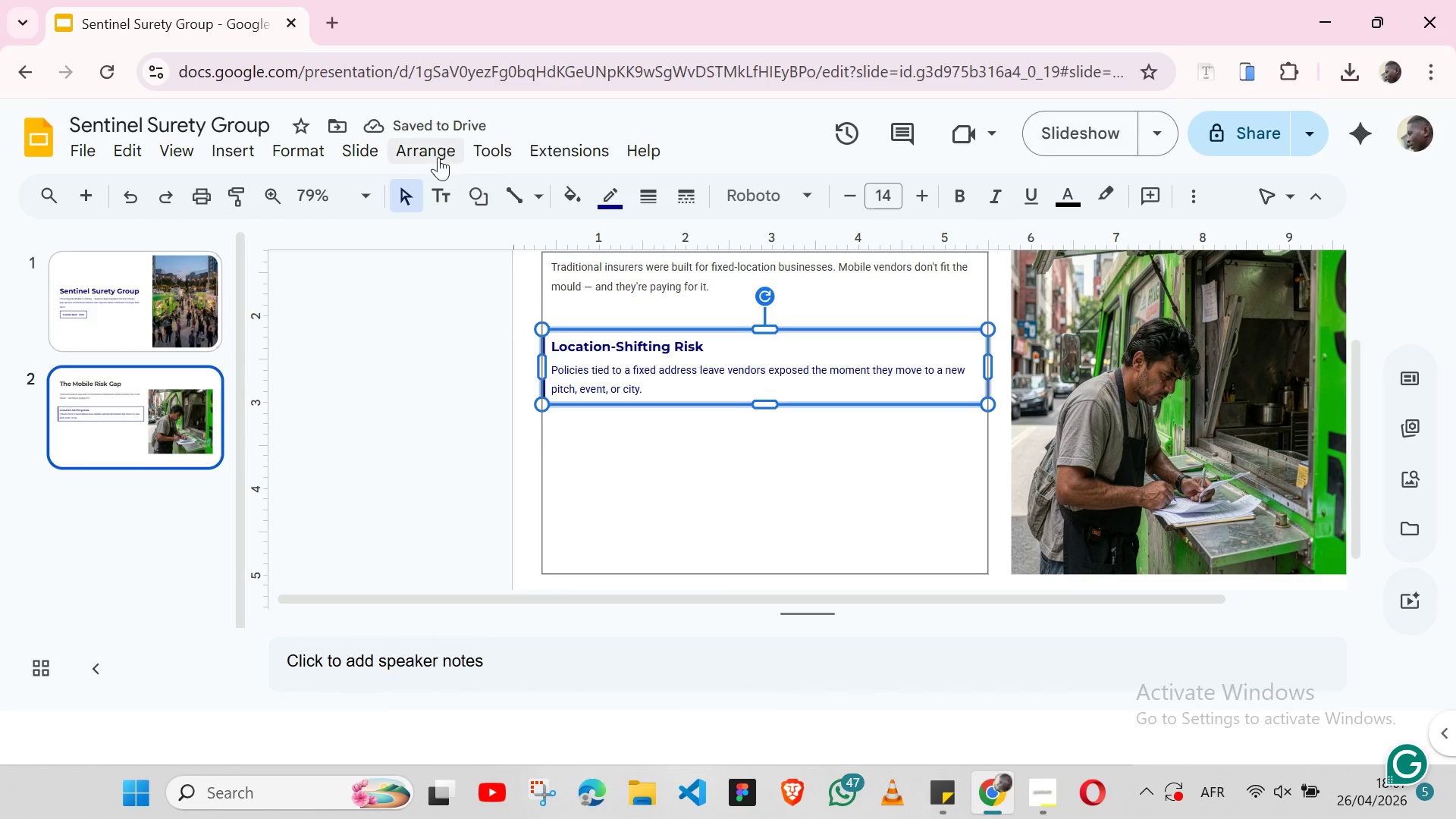 
left_click([436, 153])
 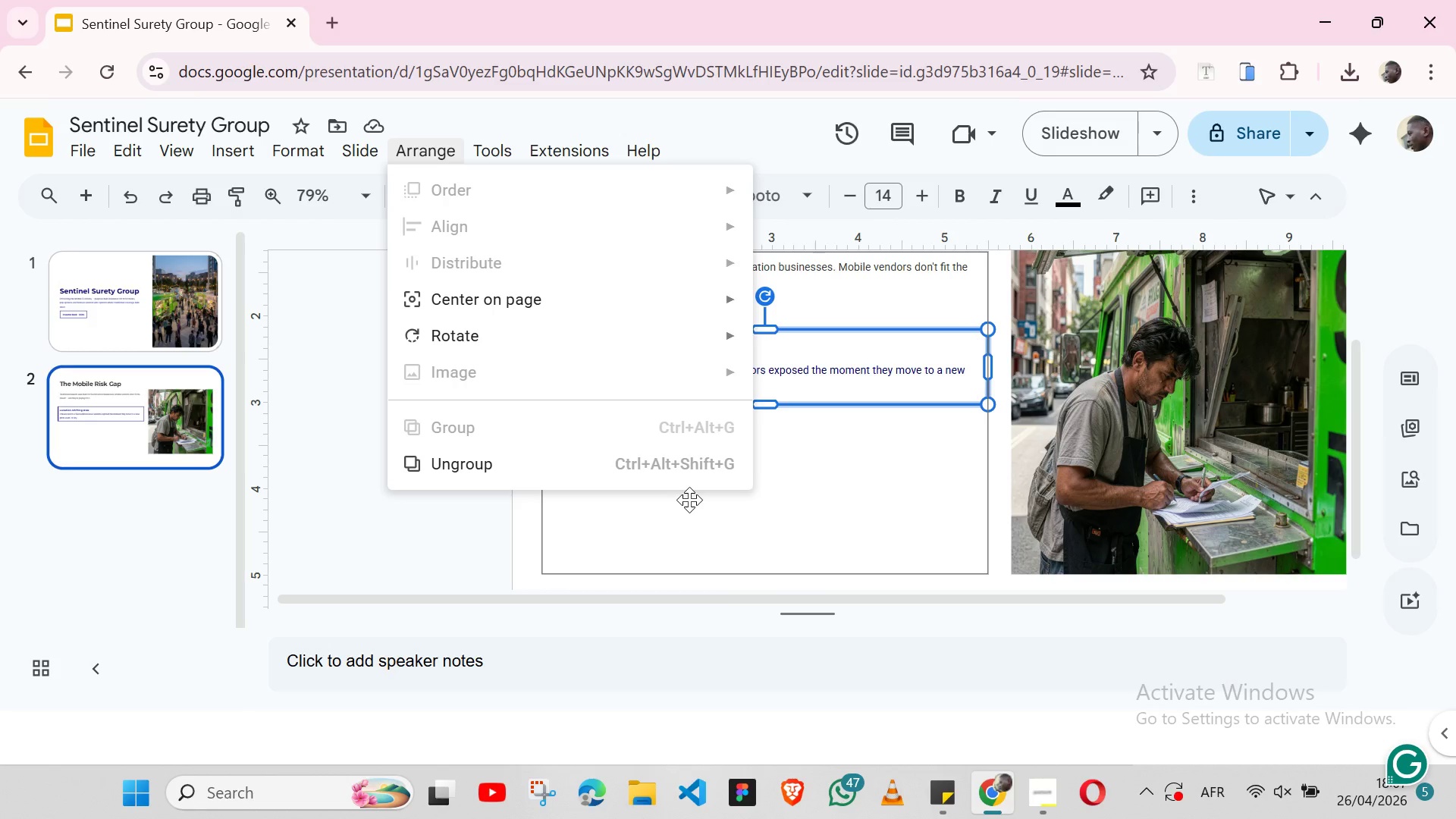 
left_click([689, 500])
 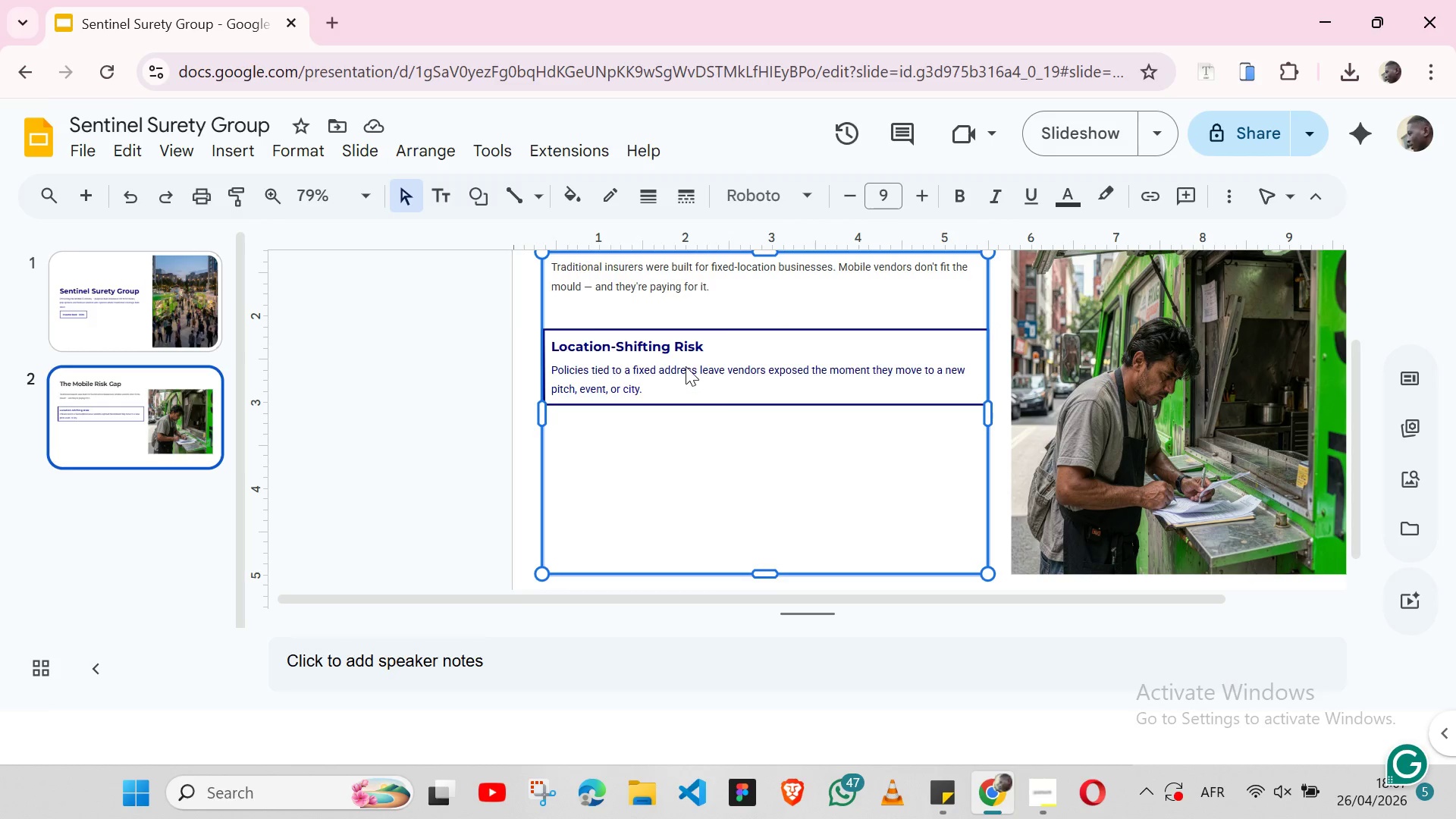 
left_click([686, 366])
 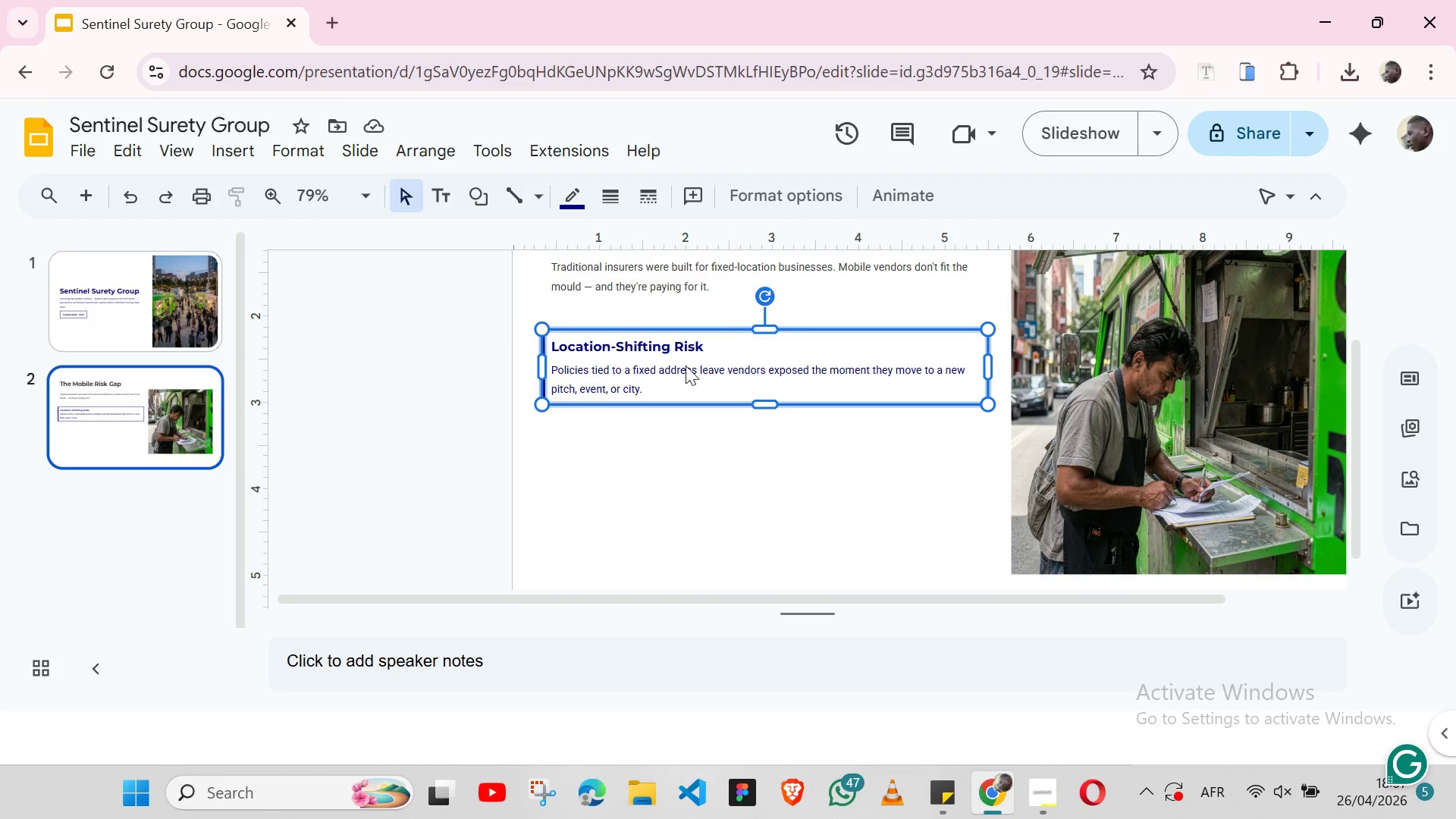 
left_click([686, 366])
 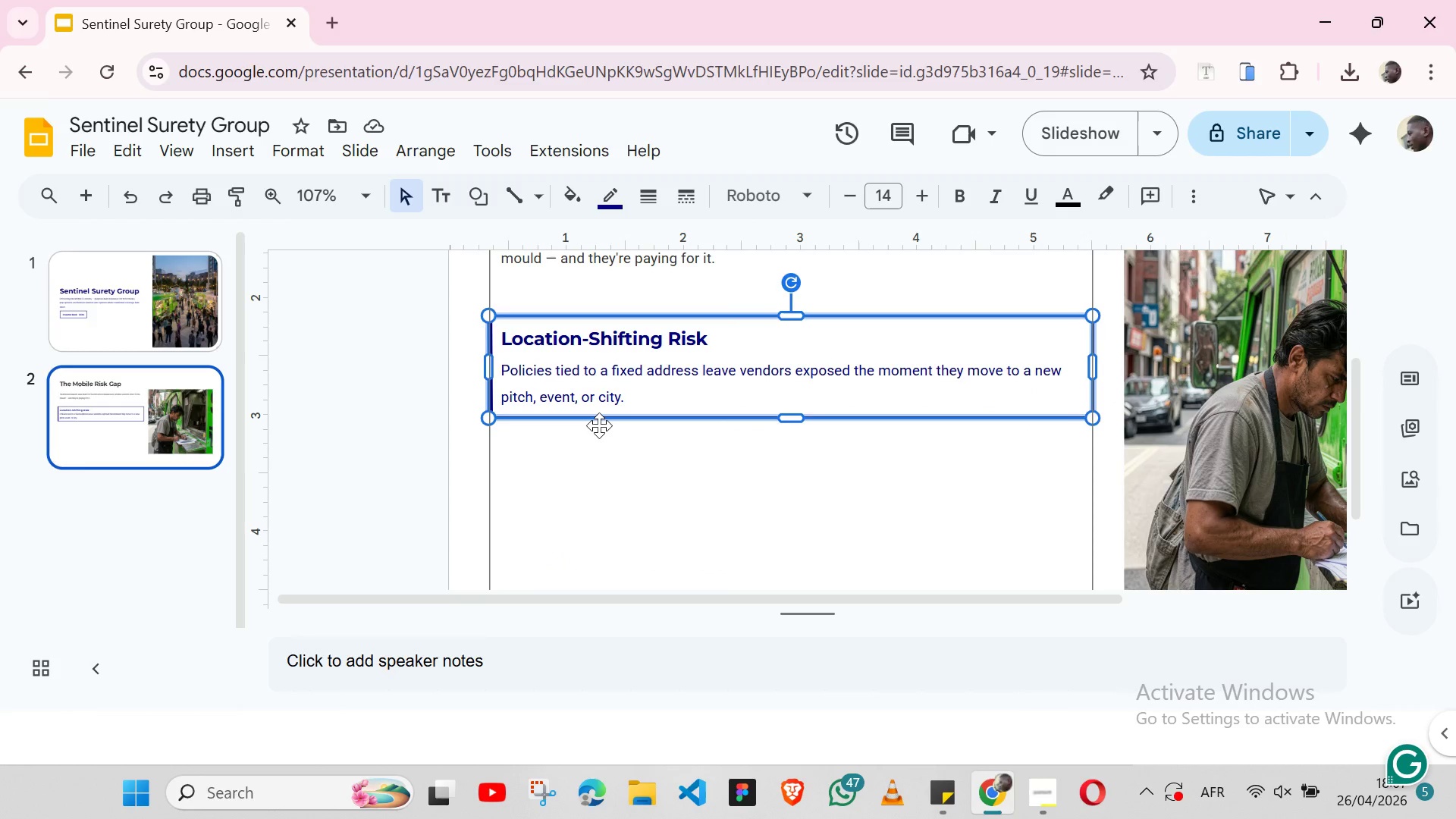 
key(Shift+ArrowDown)
 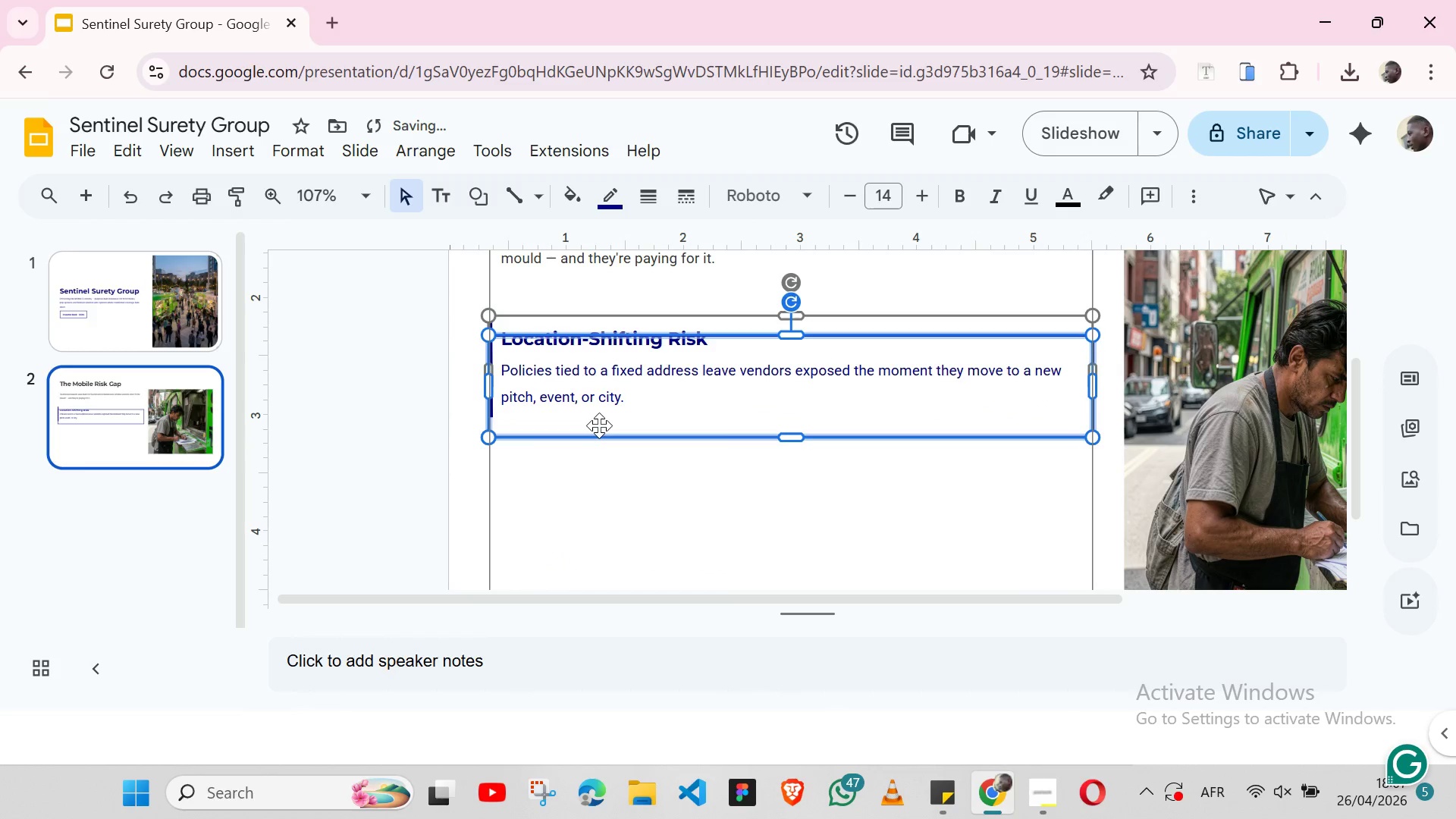 
key(Shift+ArrowDown)
 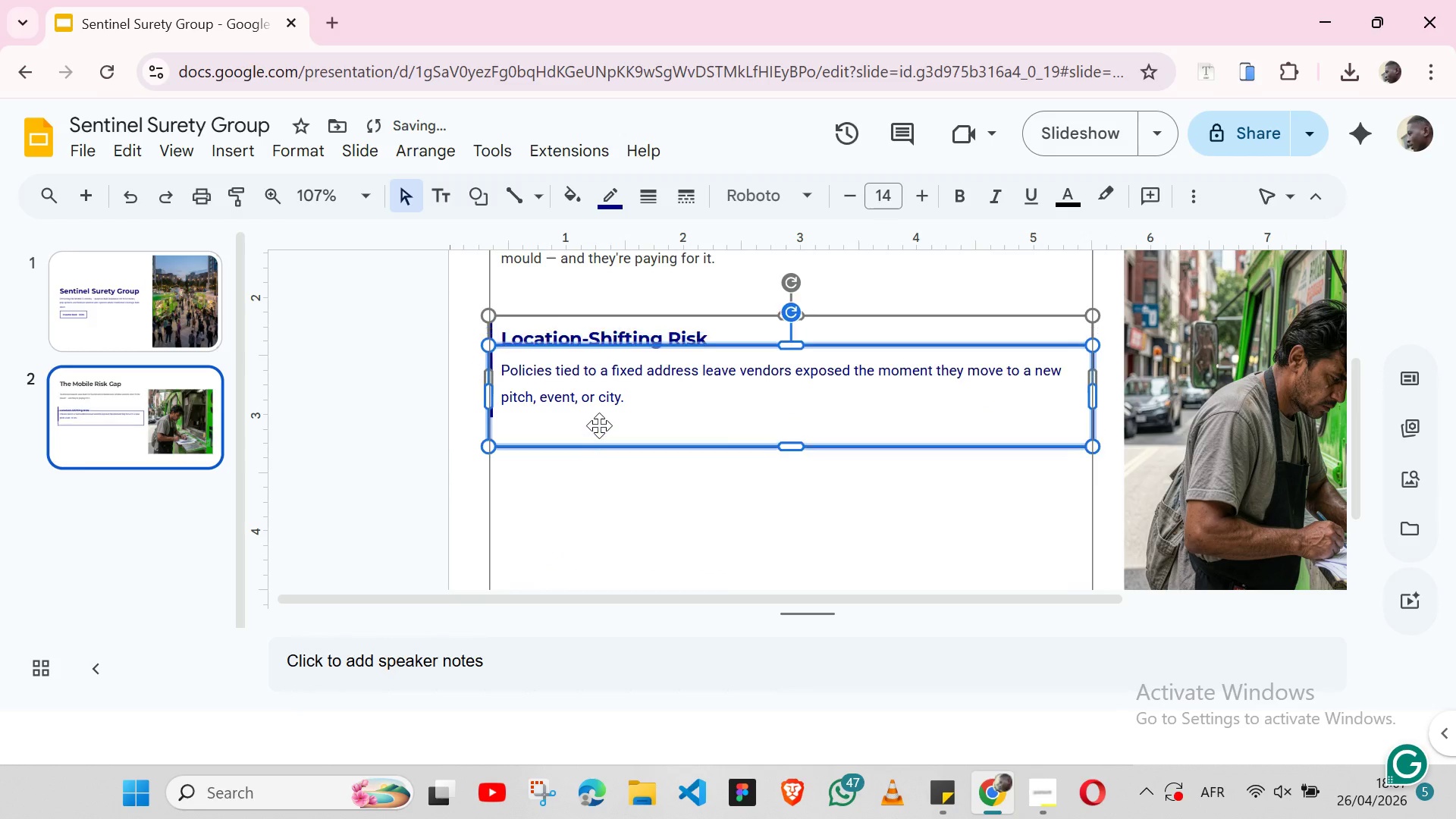 
key(Shift+ArrowDown)
 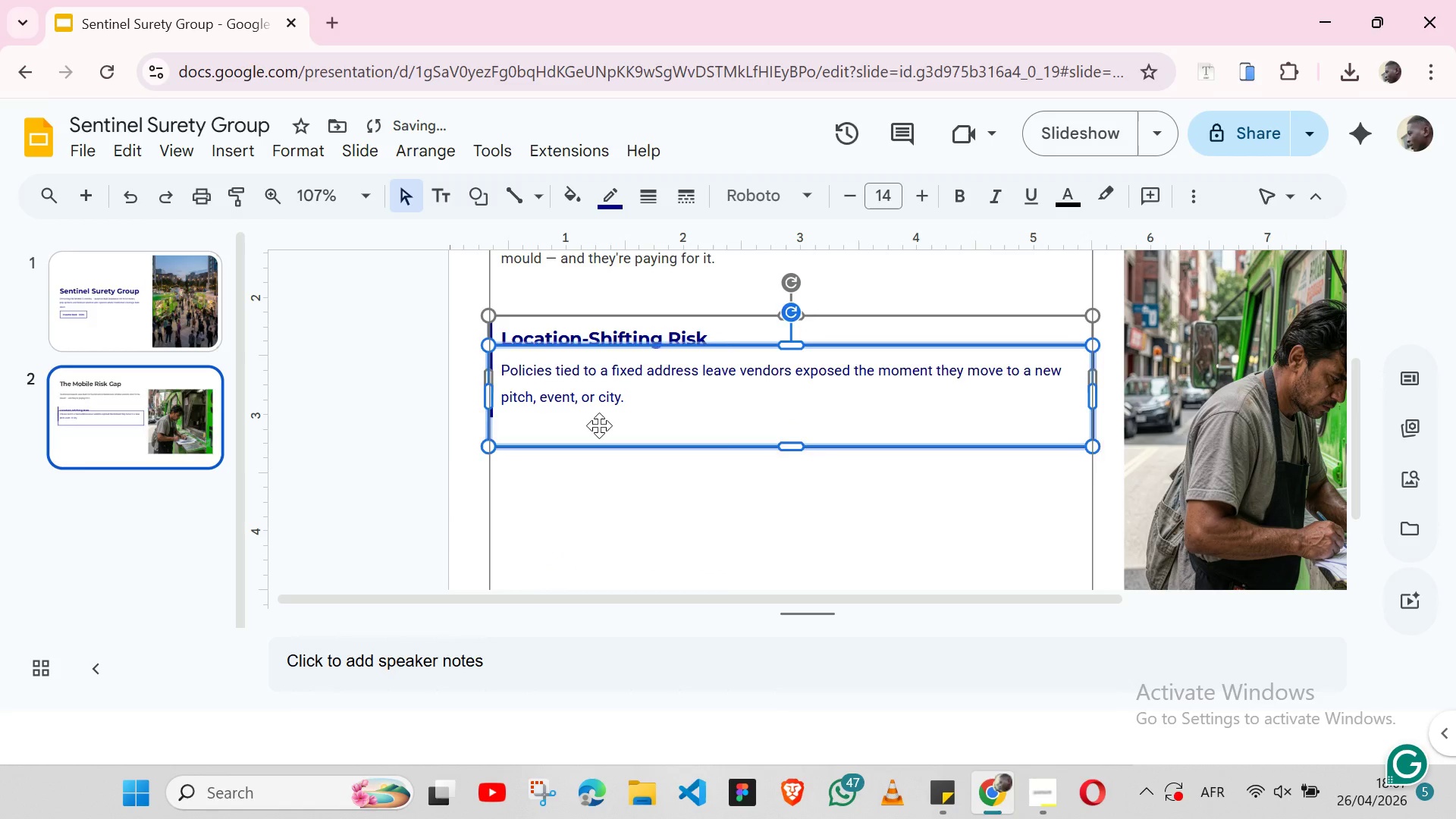 
key(Shift+ArrowDown)
 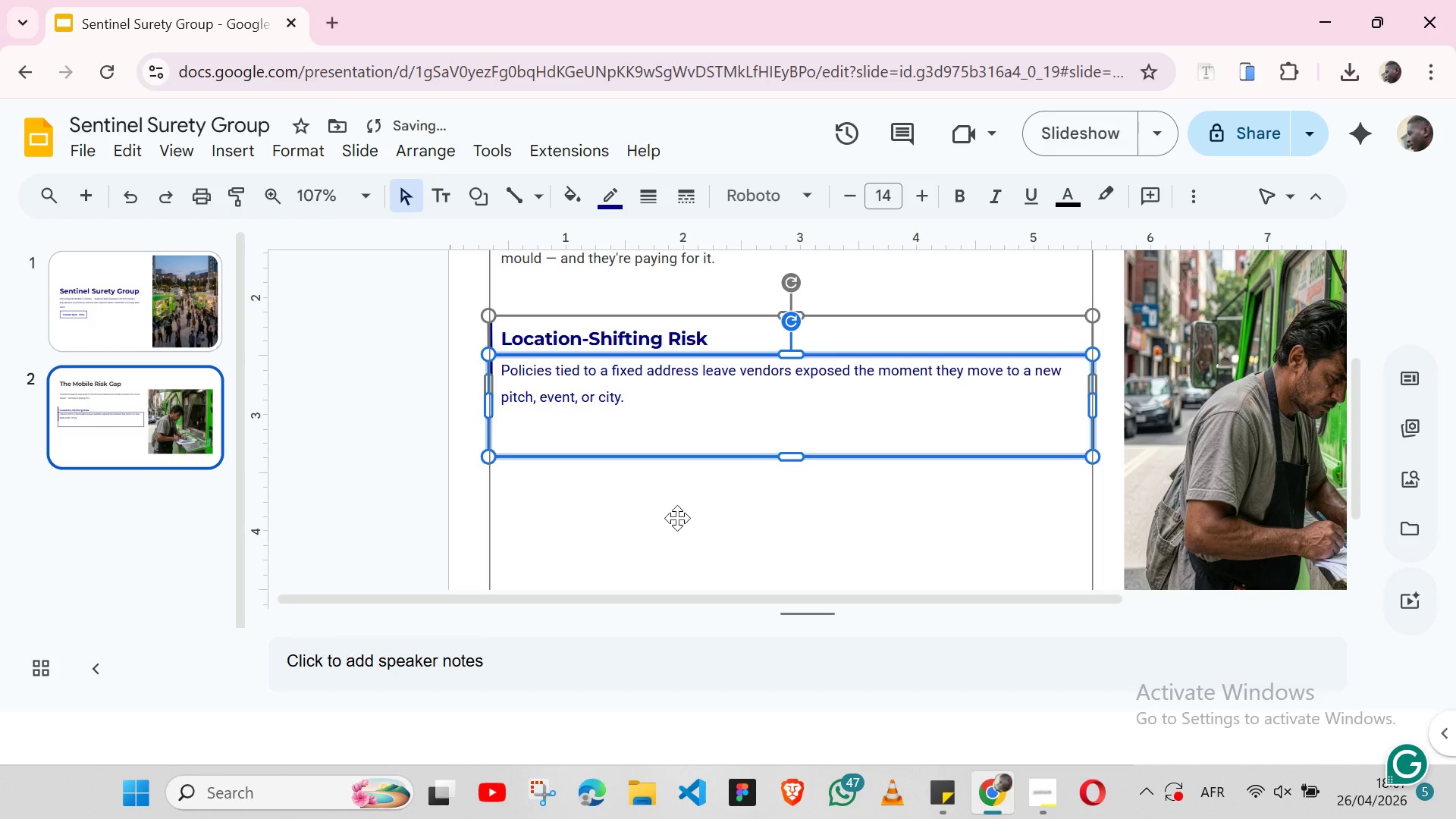 
left_click([677, 518])
 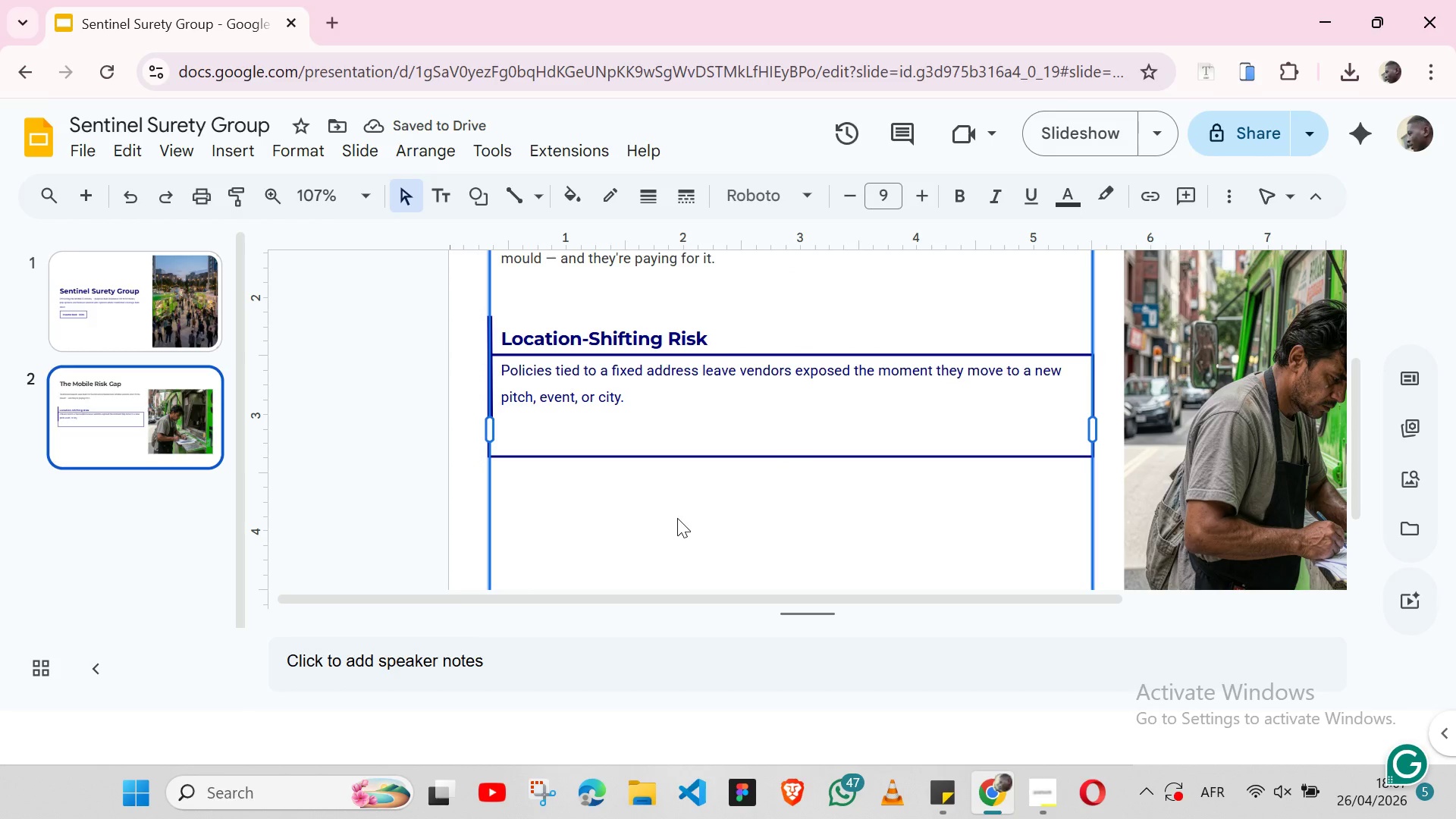 
key(Control+Z)
 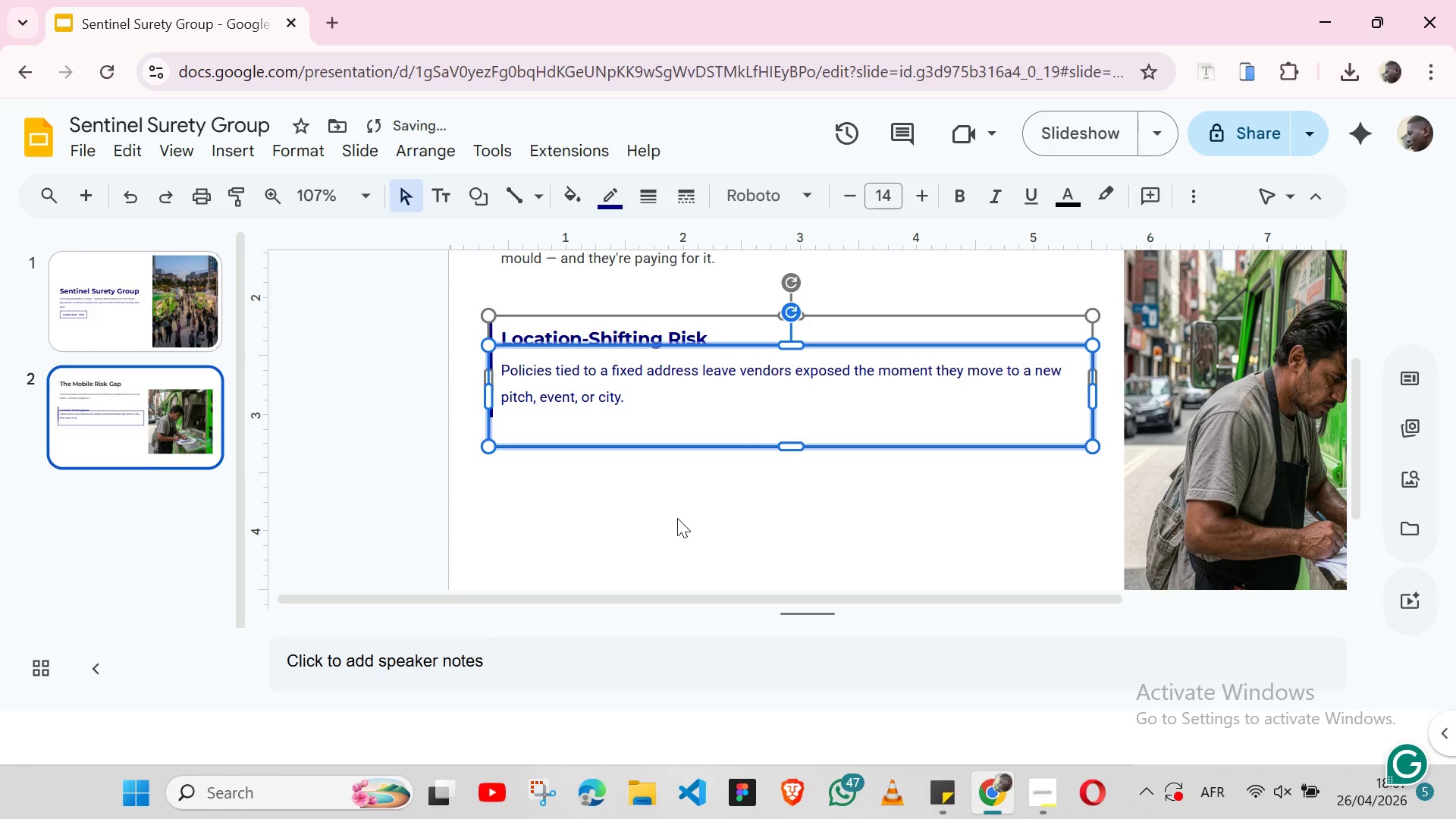 
key(Control+Z)
 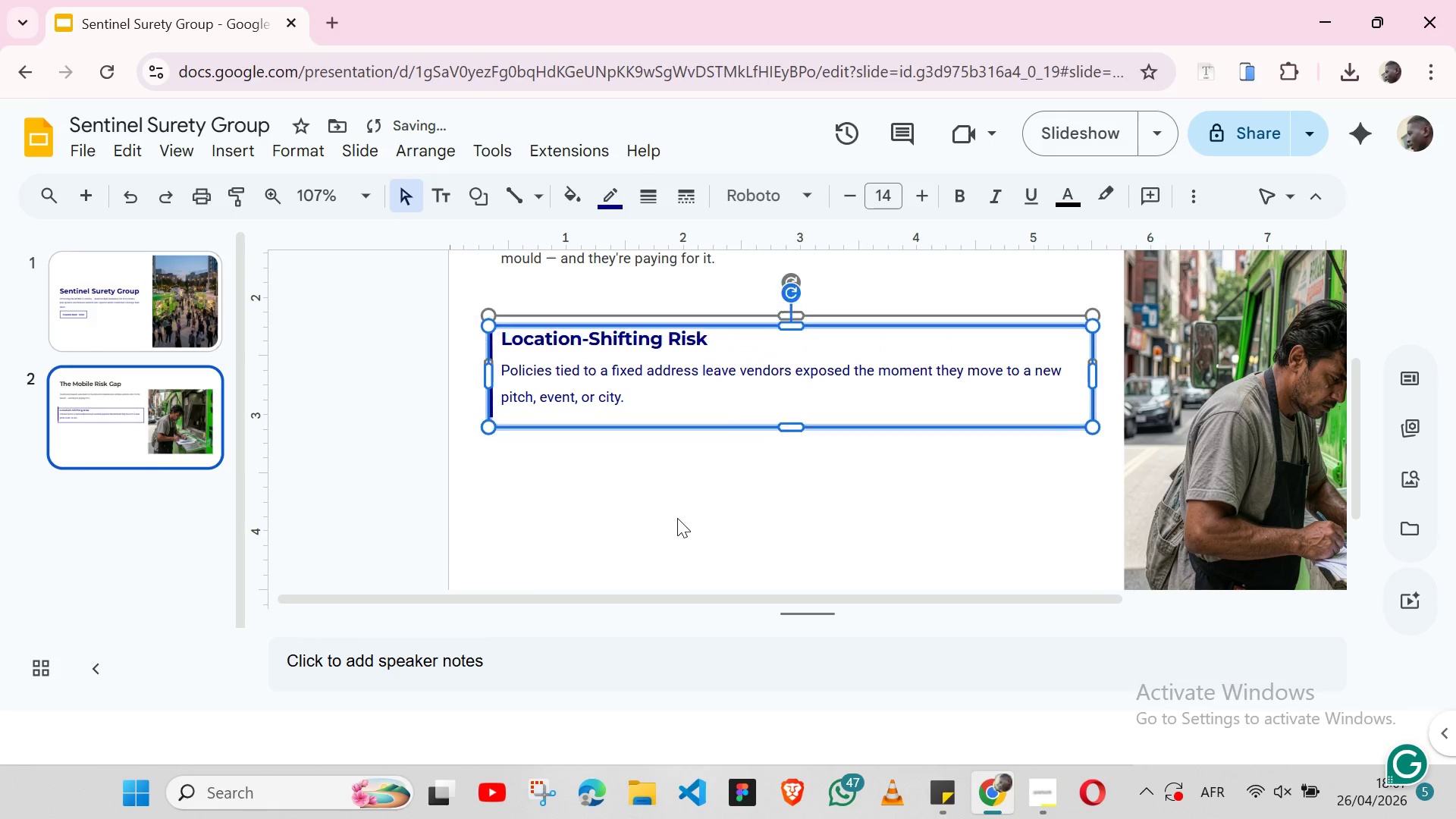 
key(Control+Z)
 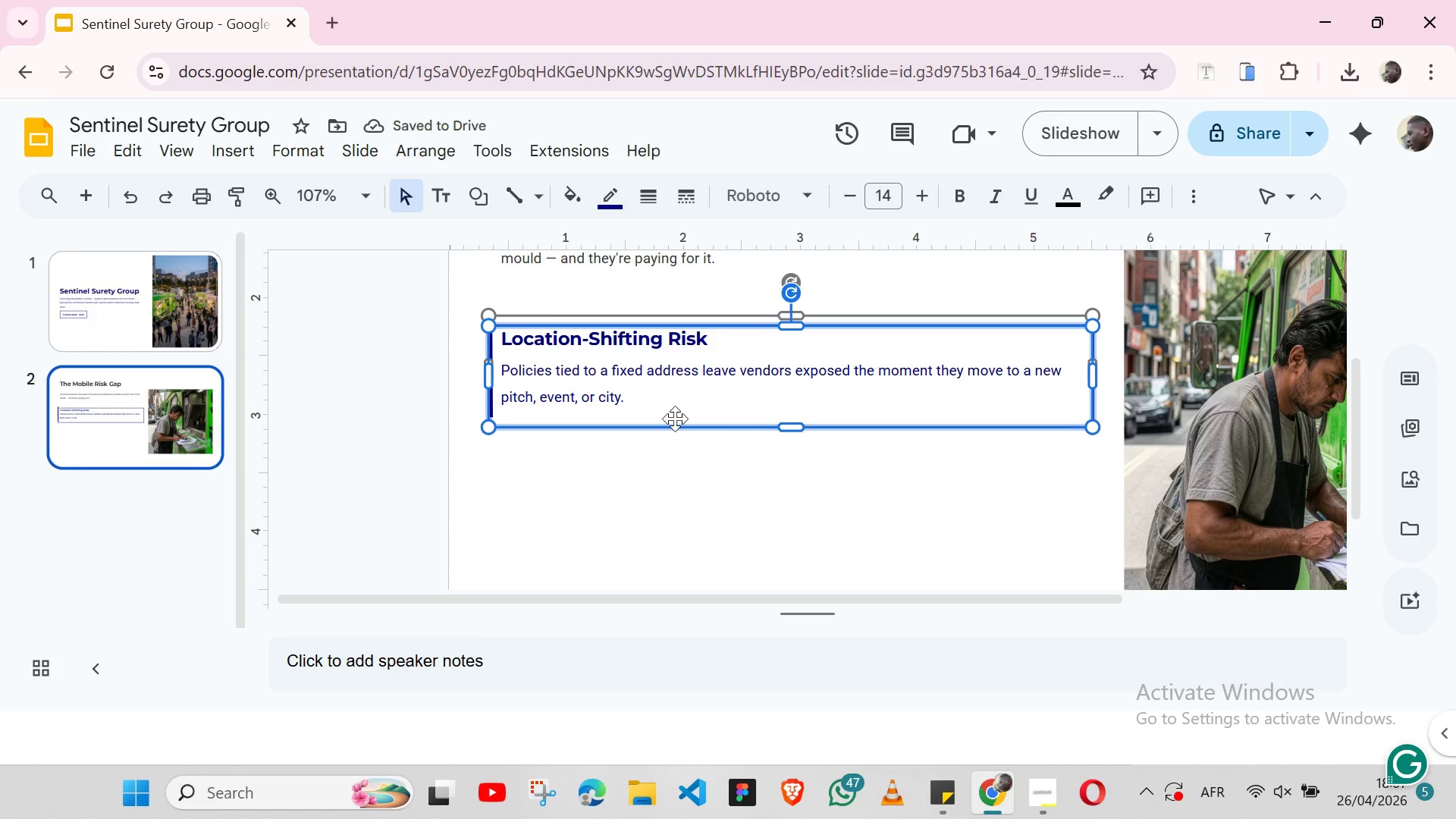 
left_click_drag(start_coordinate=[675, 419], to_coordinate=[480, 528])
 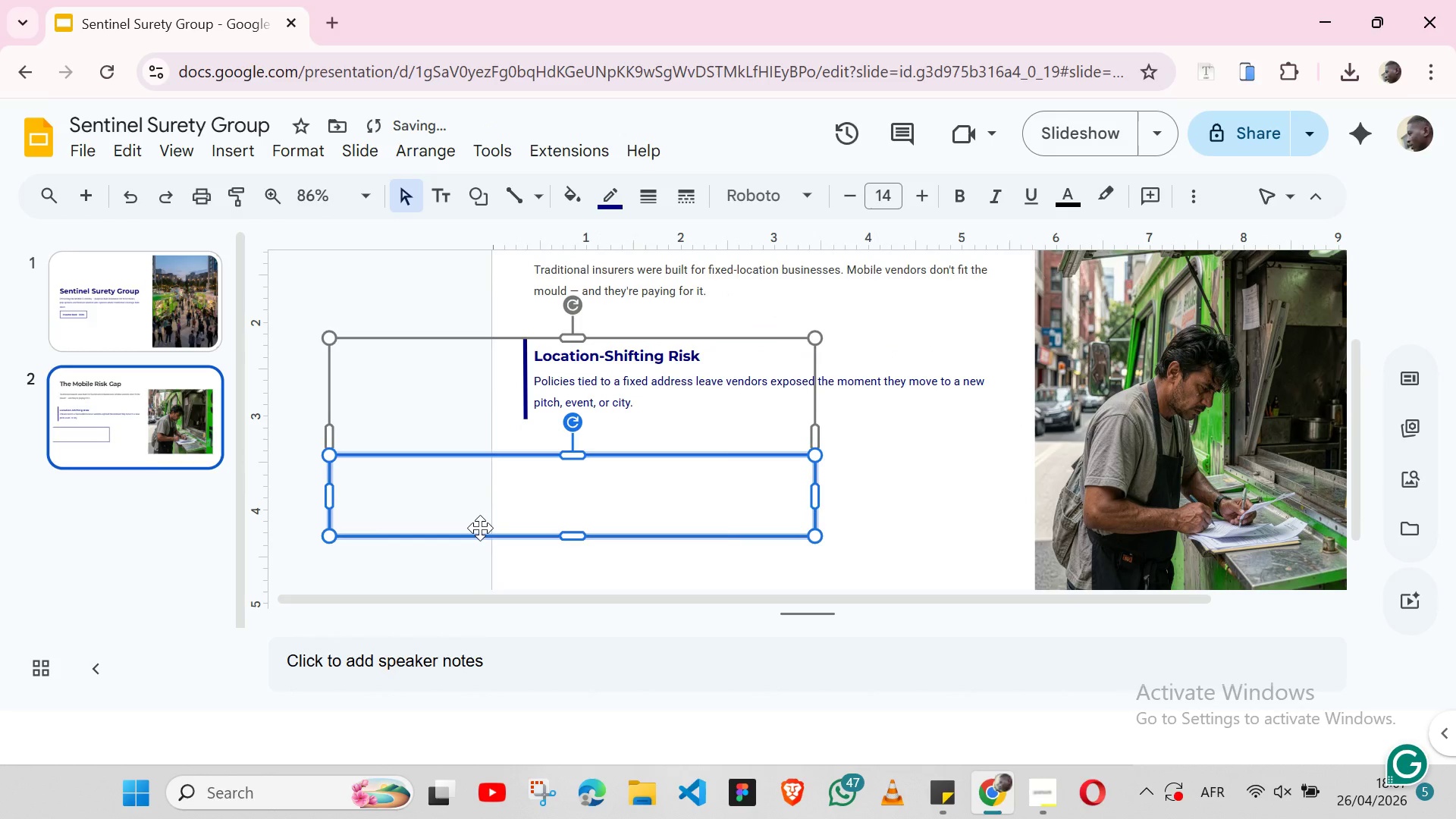 
key(Control+Z)
 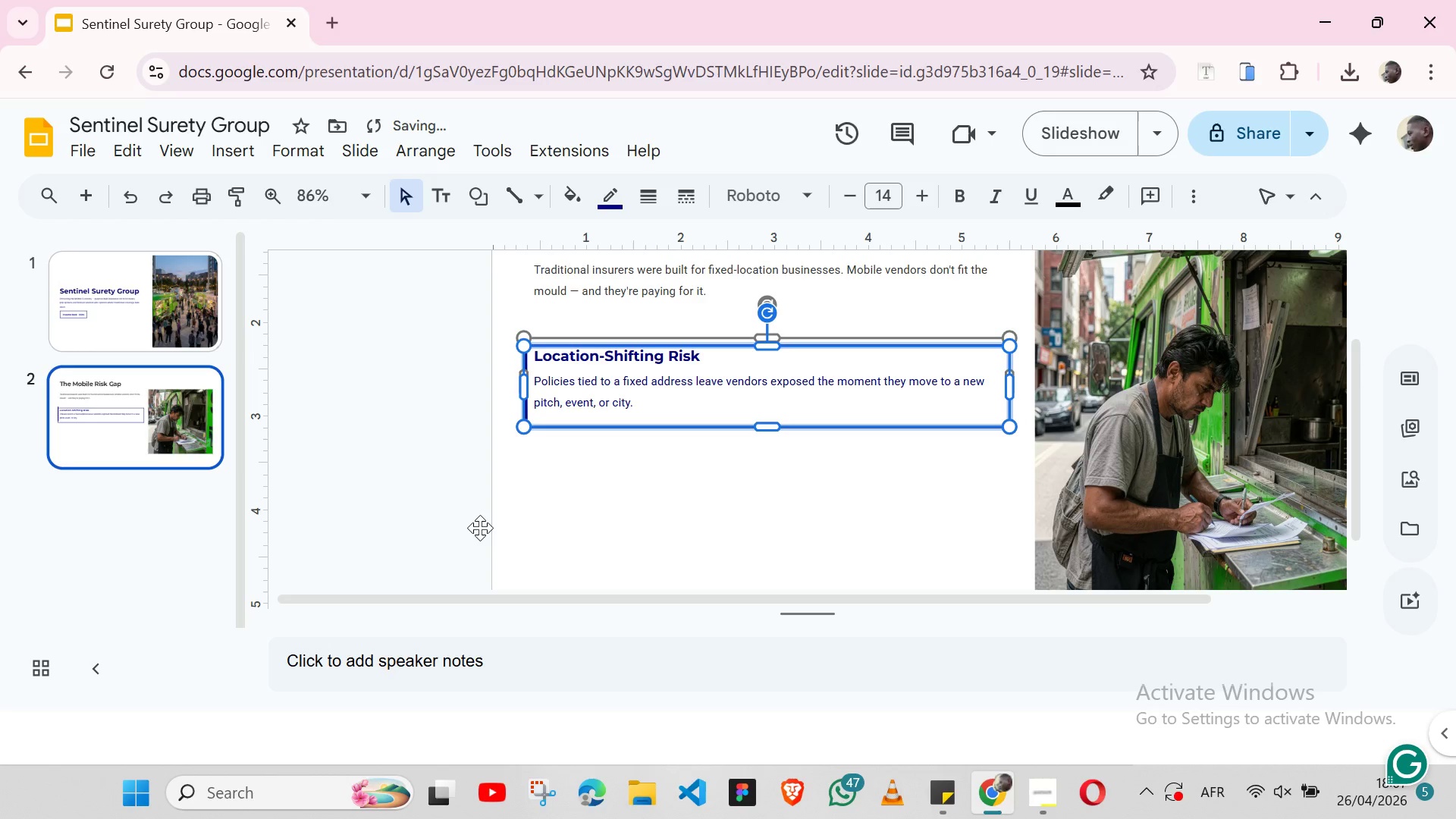 
key(Control+Z)
 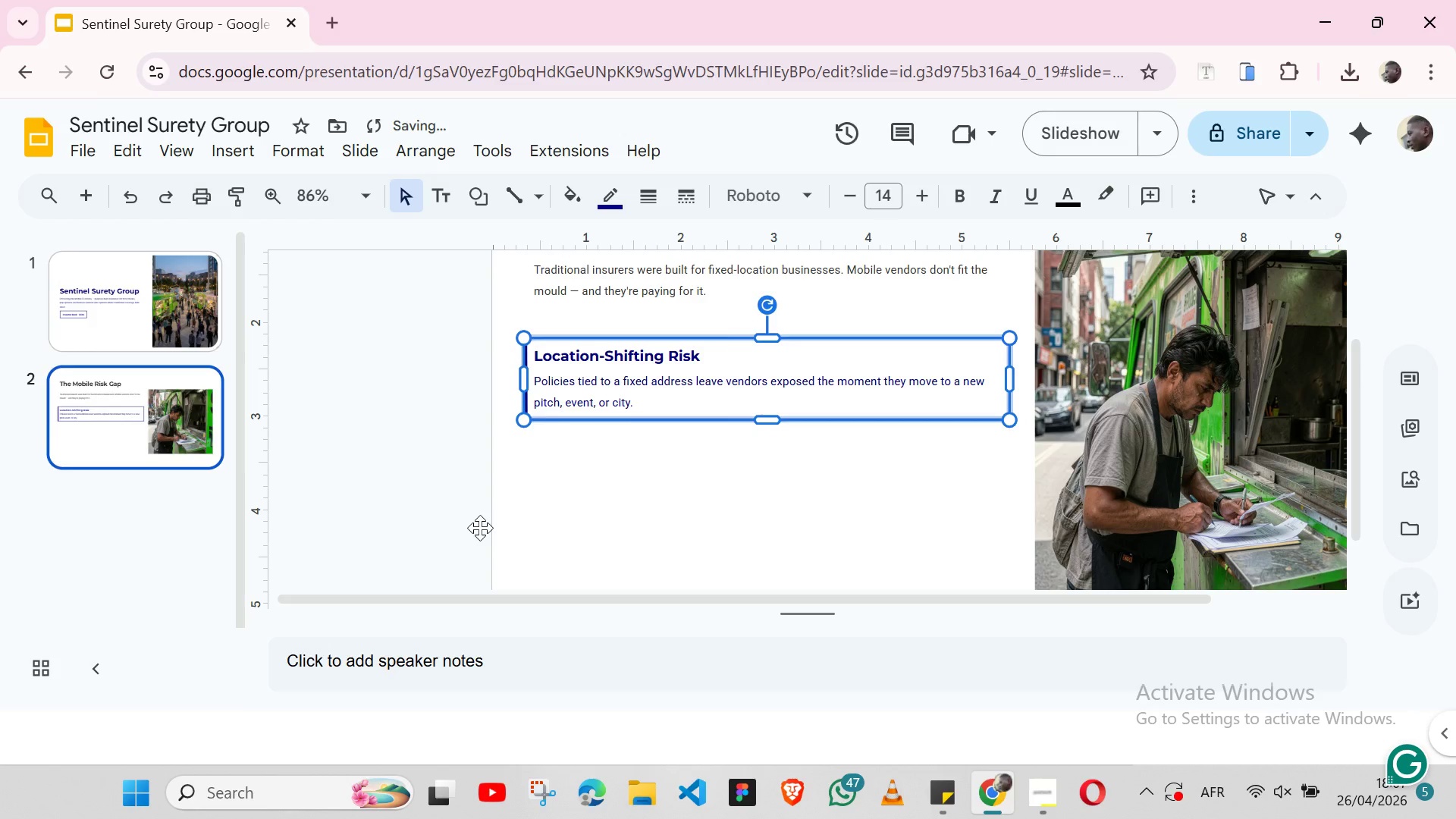 
key(Control+Z)
 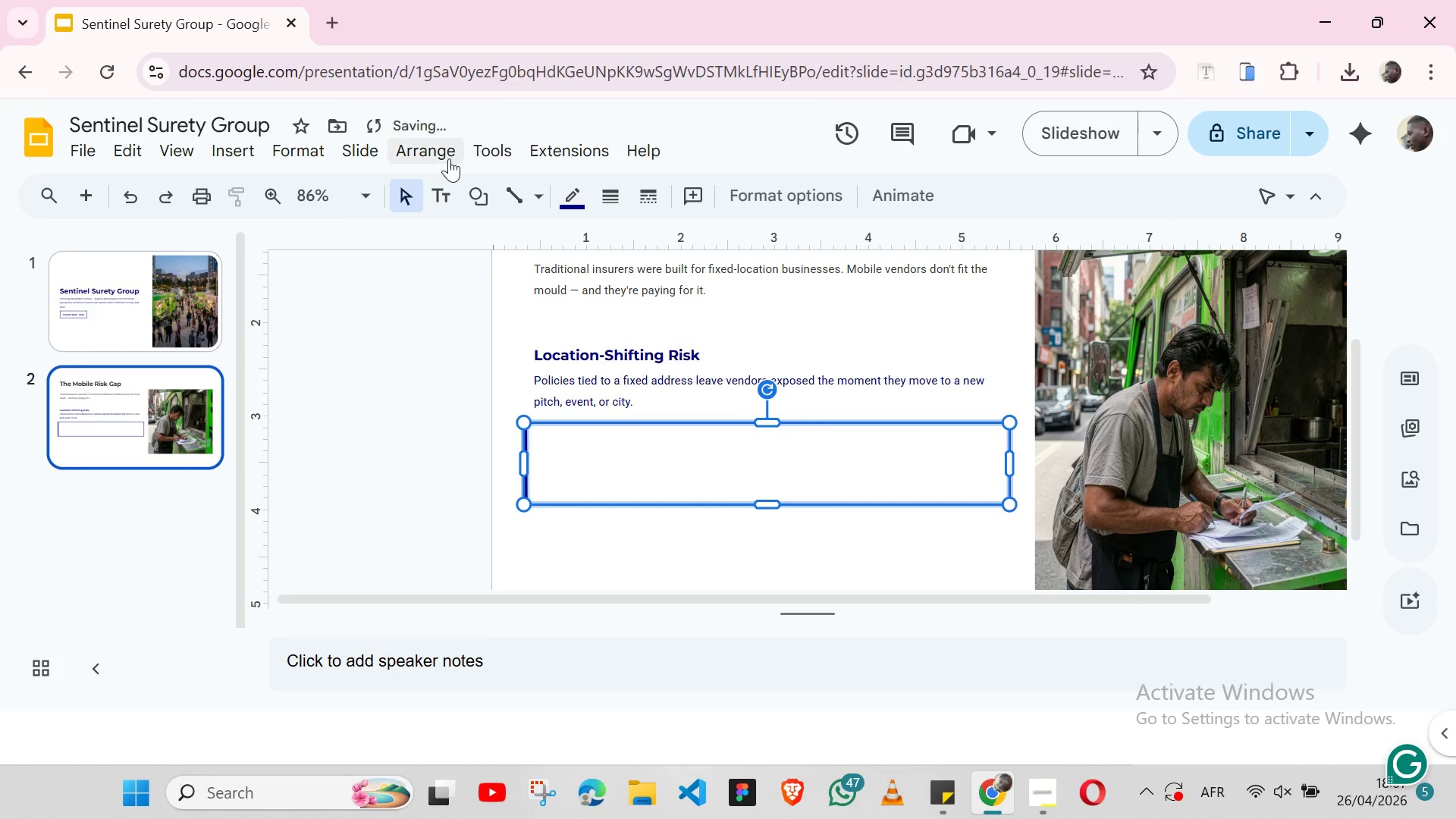 
left_click([435, 154])
 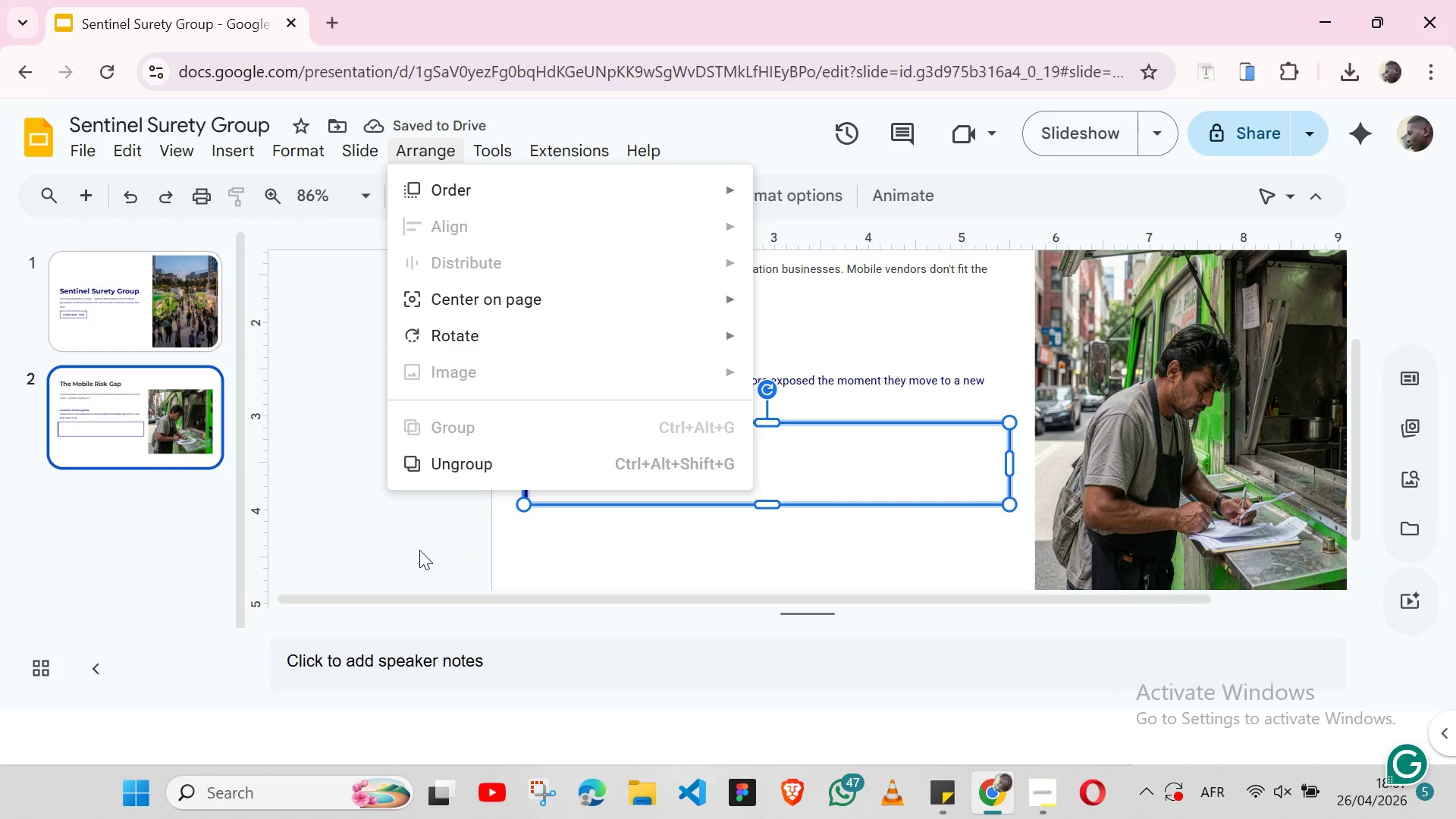 
left_click([418, 550])
 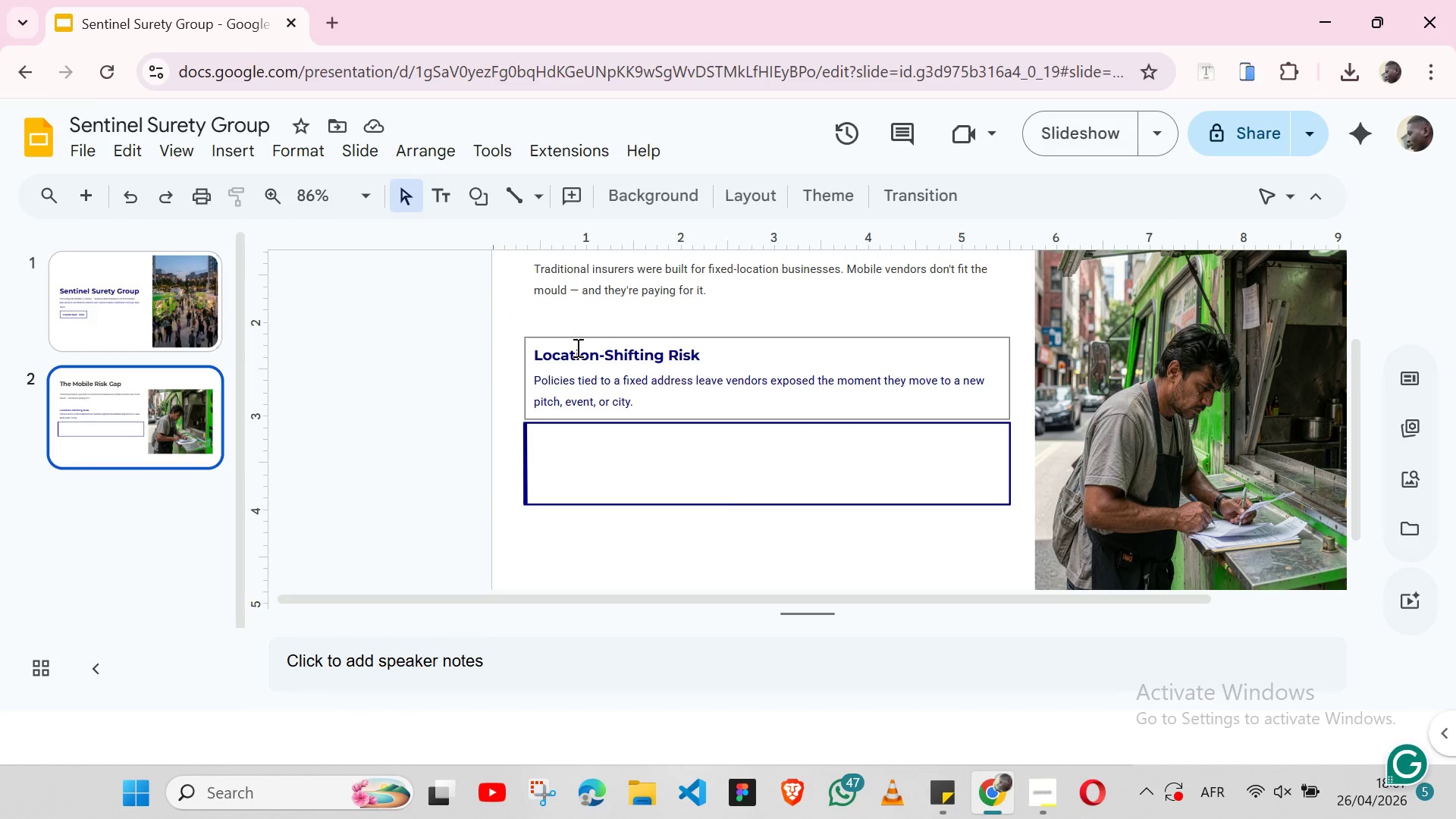 
left_click([576, 347])
 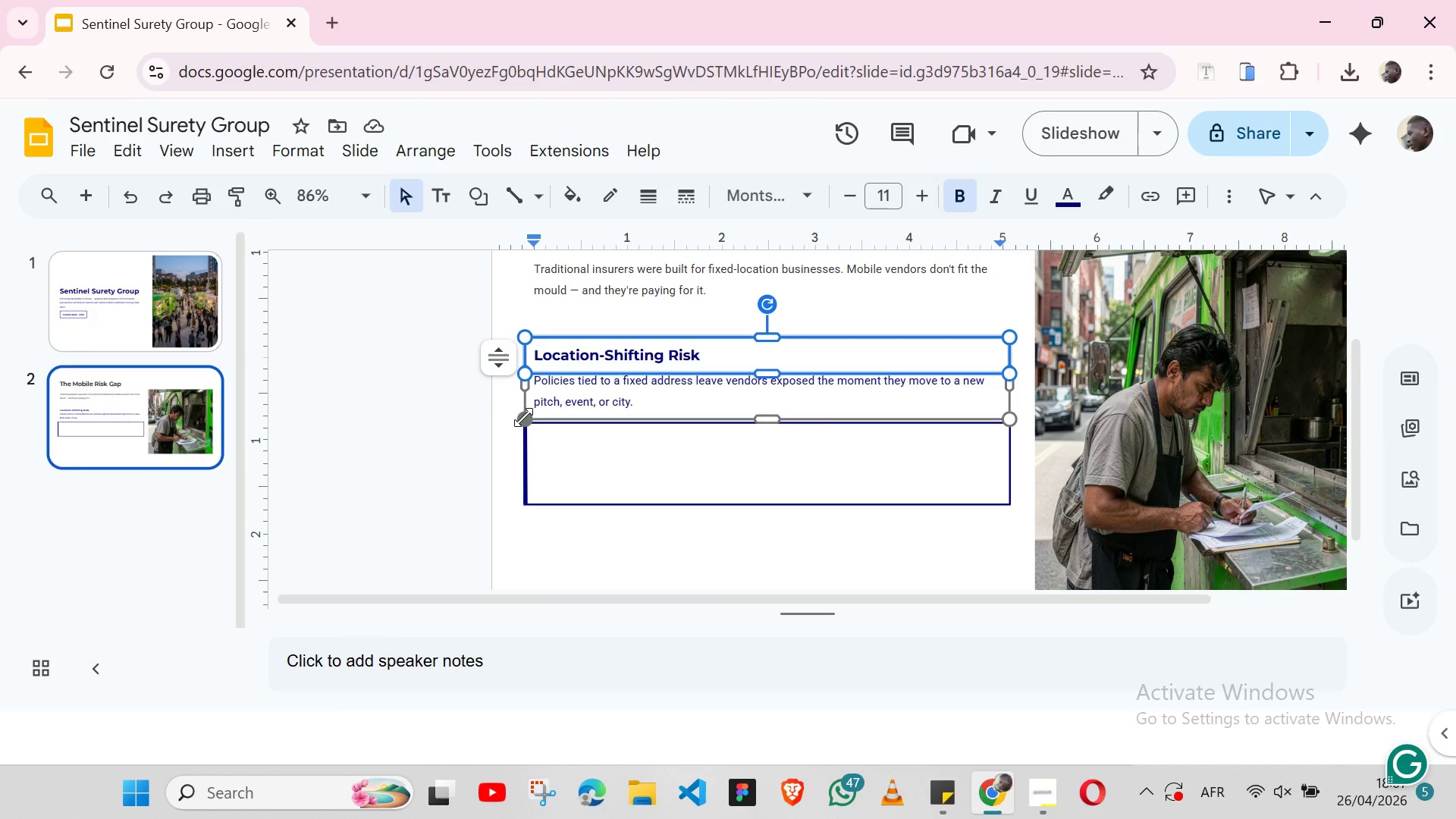 
left_click([457, 434])
 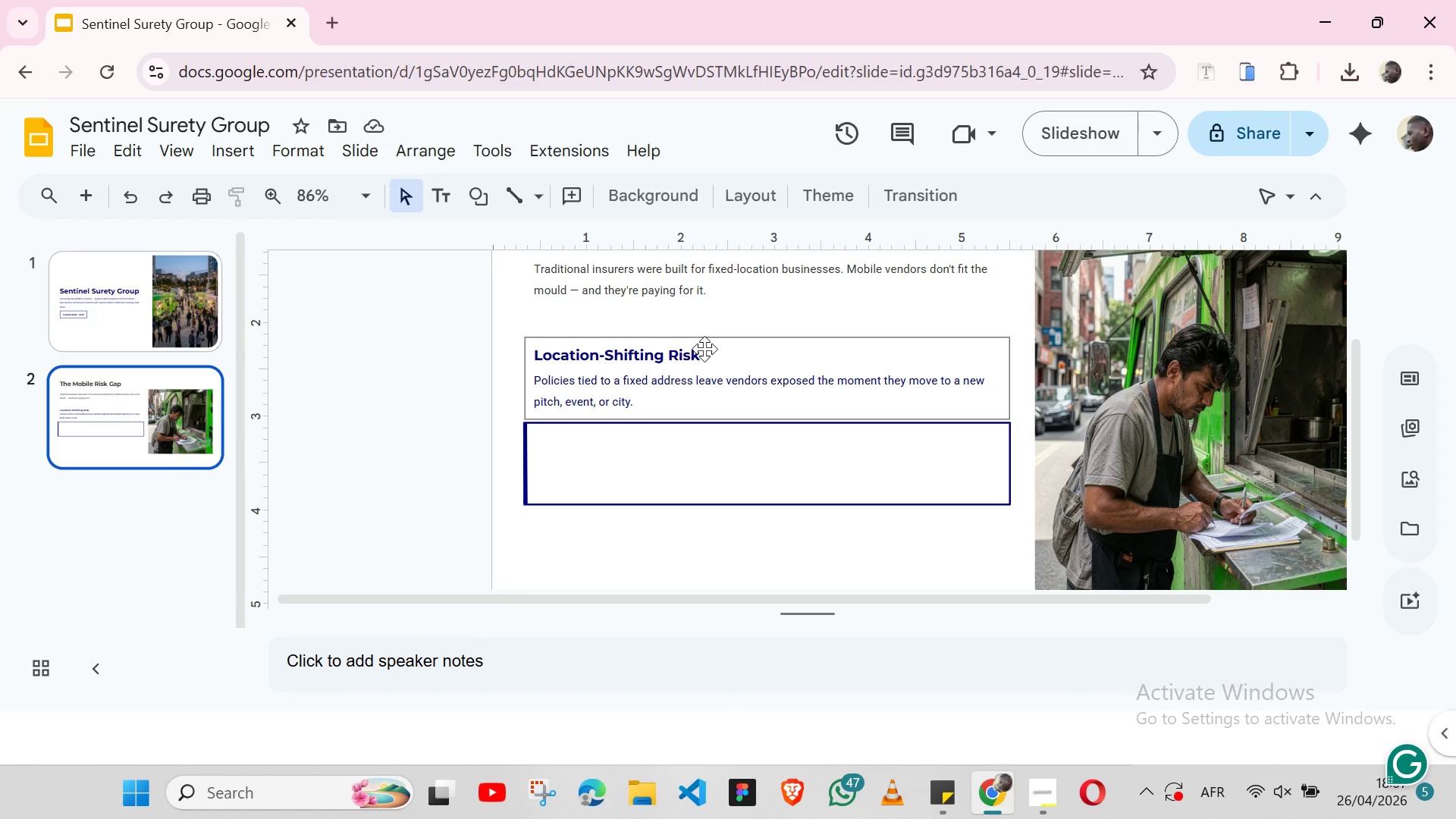 
left_click([704, 349])
 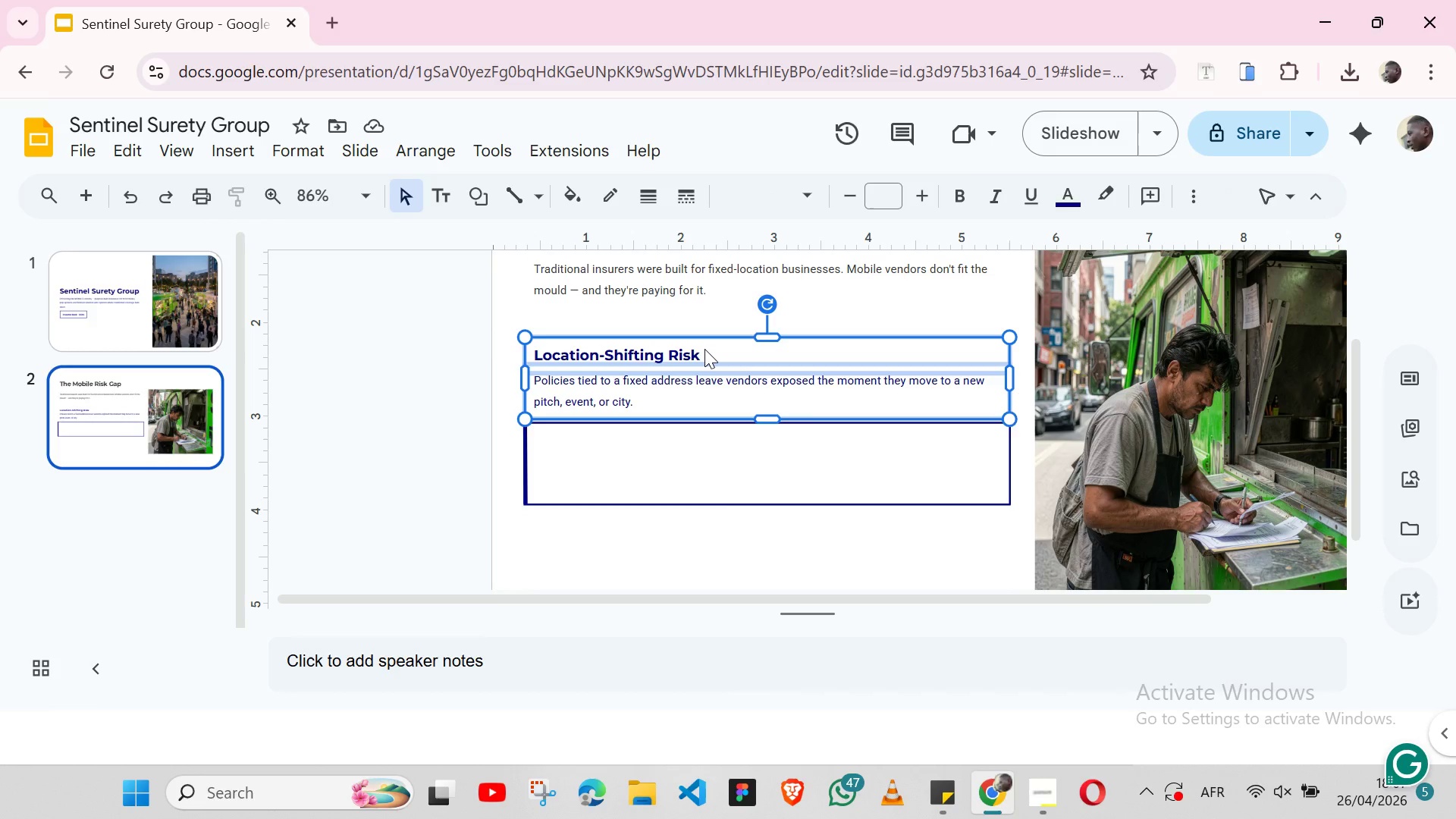 
left_click_drag(start_coordinate=[704, 349], to_coordinate=[708, 437])
 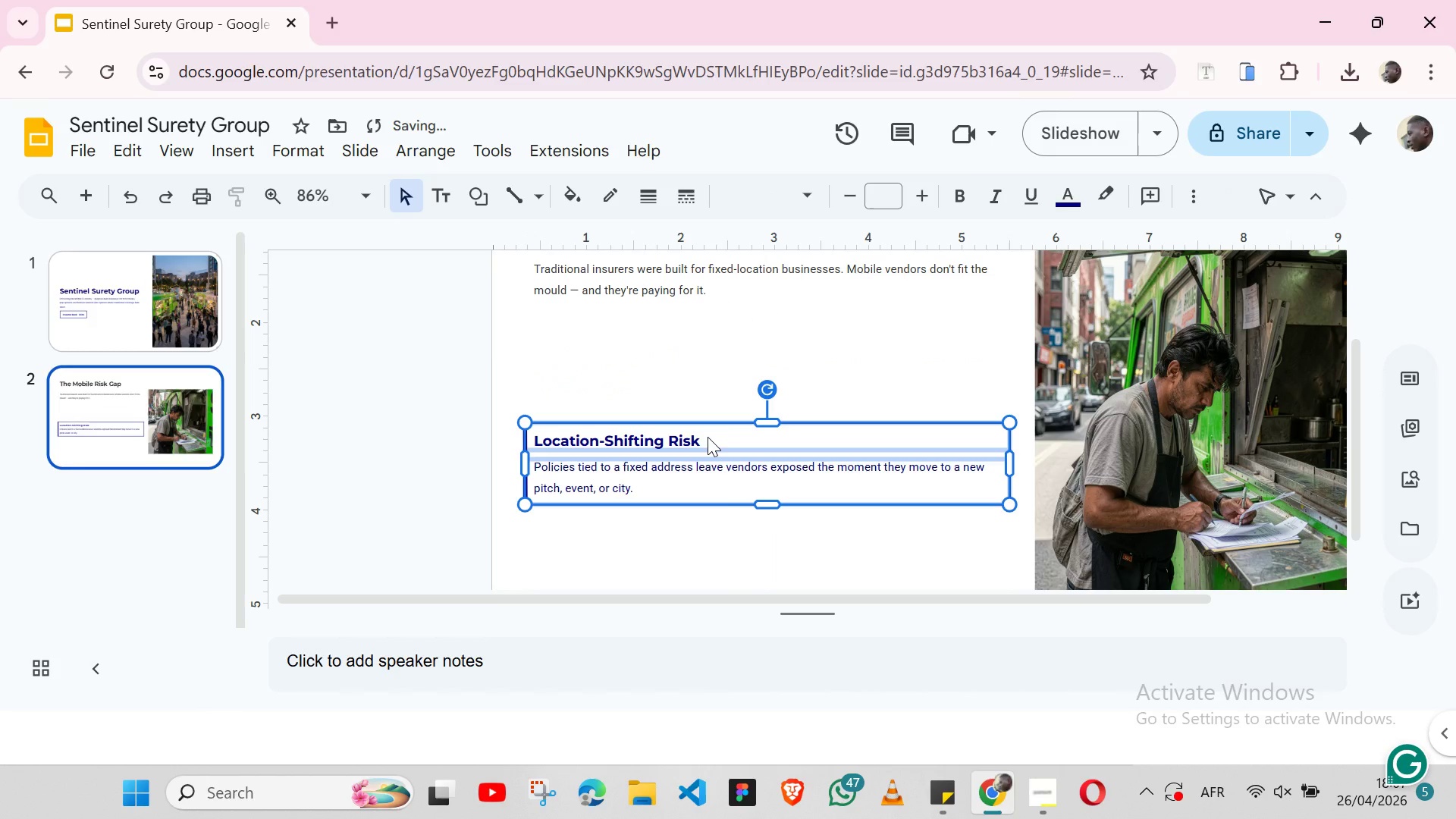 
hold_key(key=ShiftLeft, duration=1.23)
 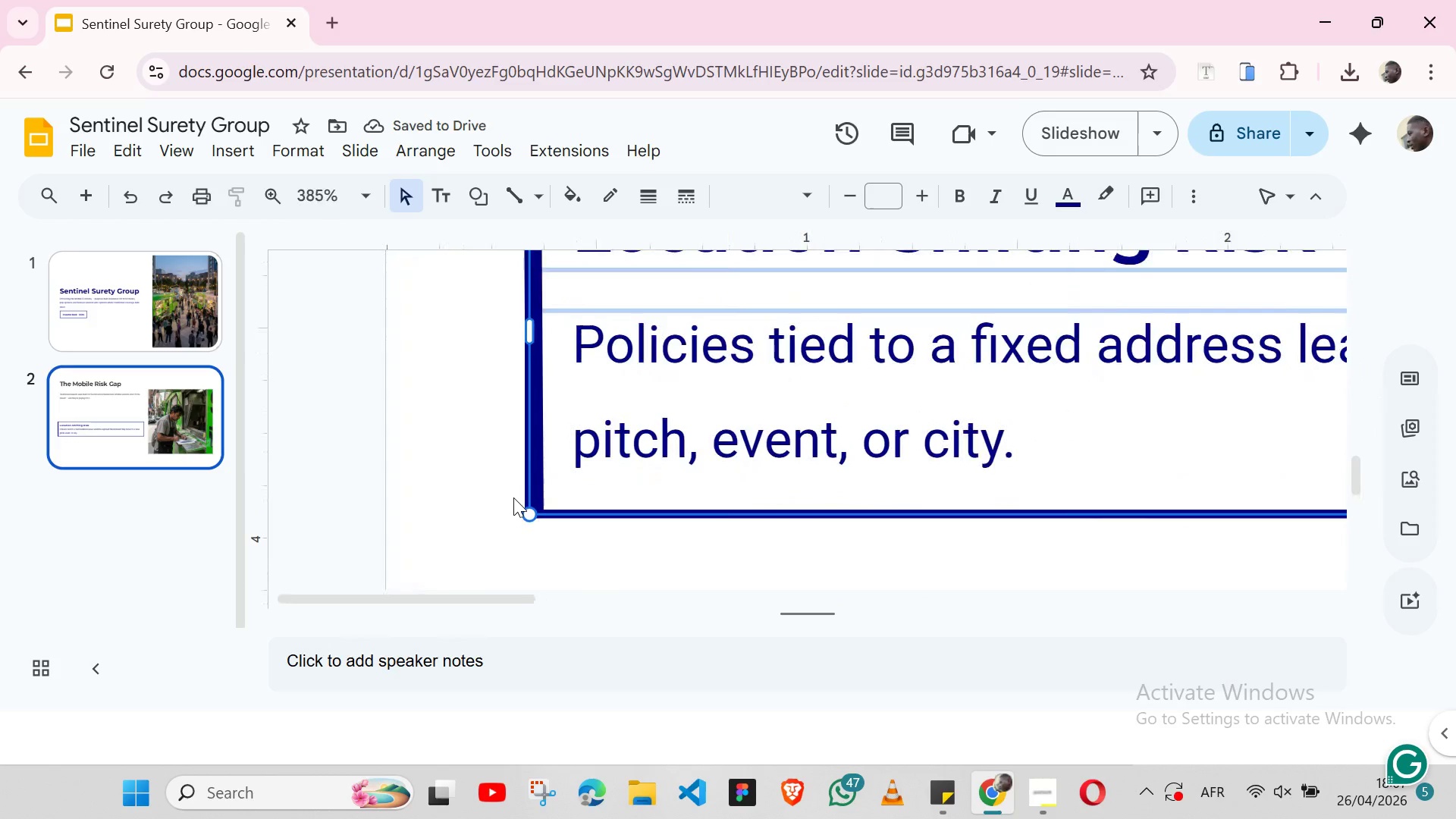 
hold_key(key=ShiftLeft, duration=1.53)
 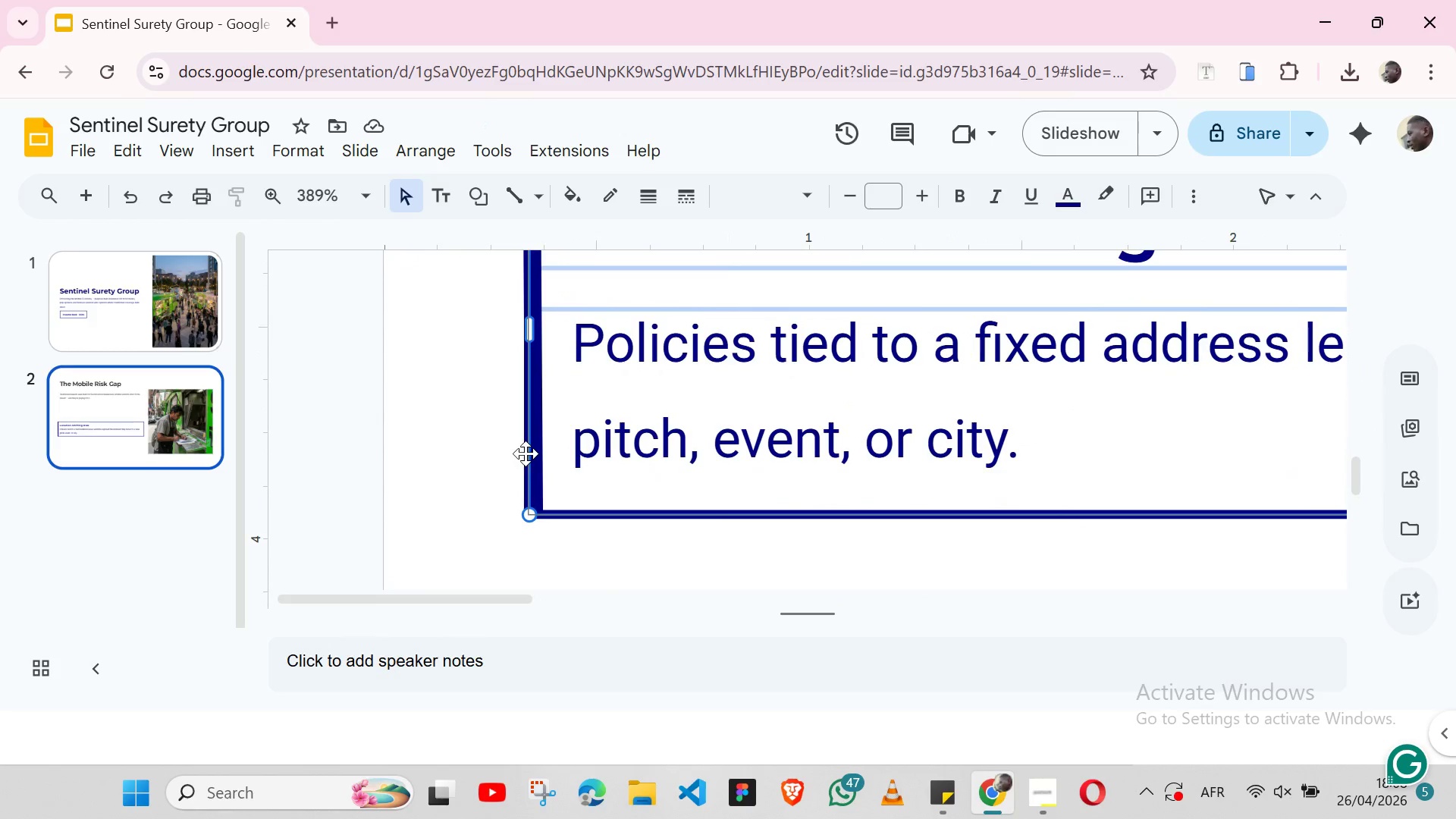 
hold_key(key=ShiftLeft, duration=1.5)
left_click([526, 453])
 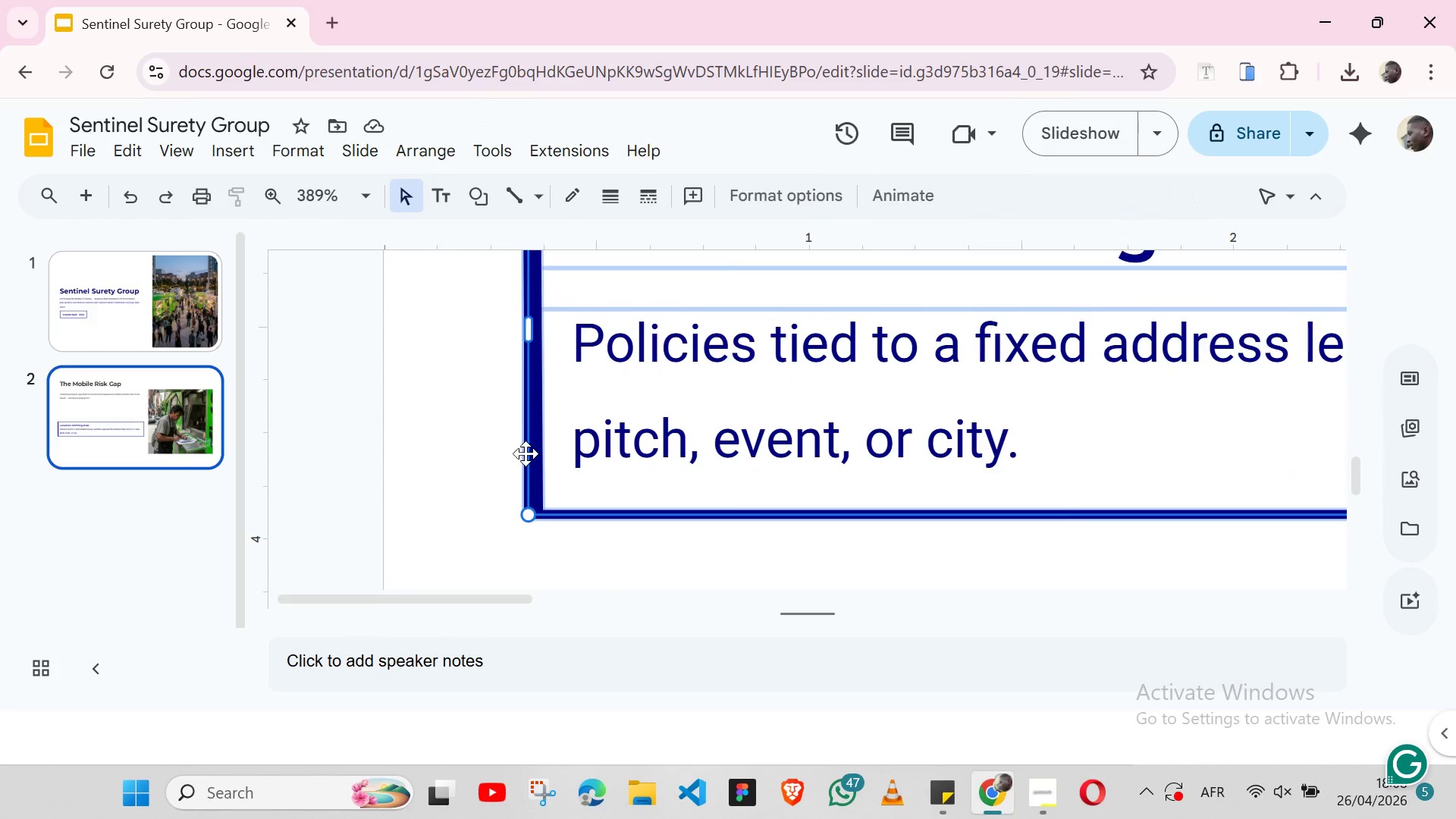 
key(Shift+ShiftLeft)
 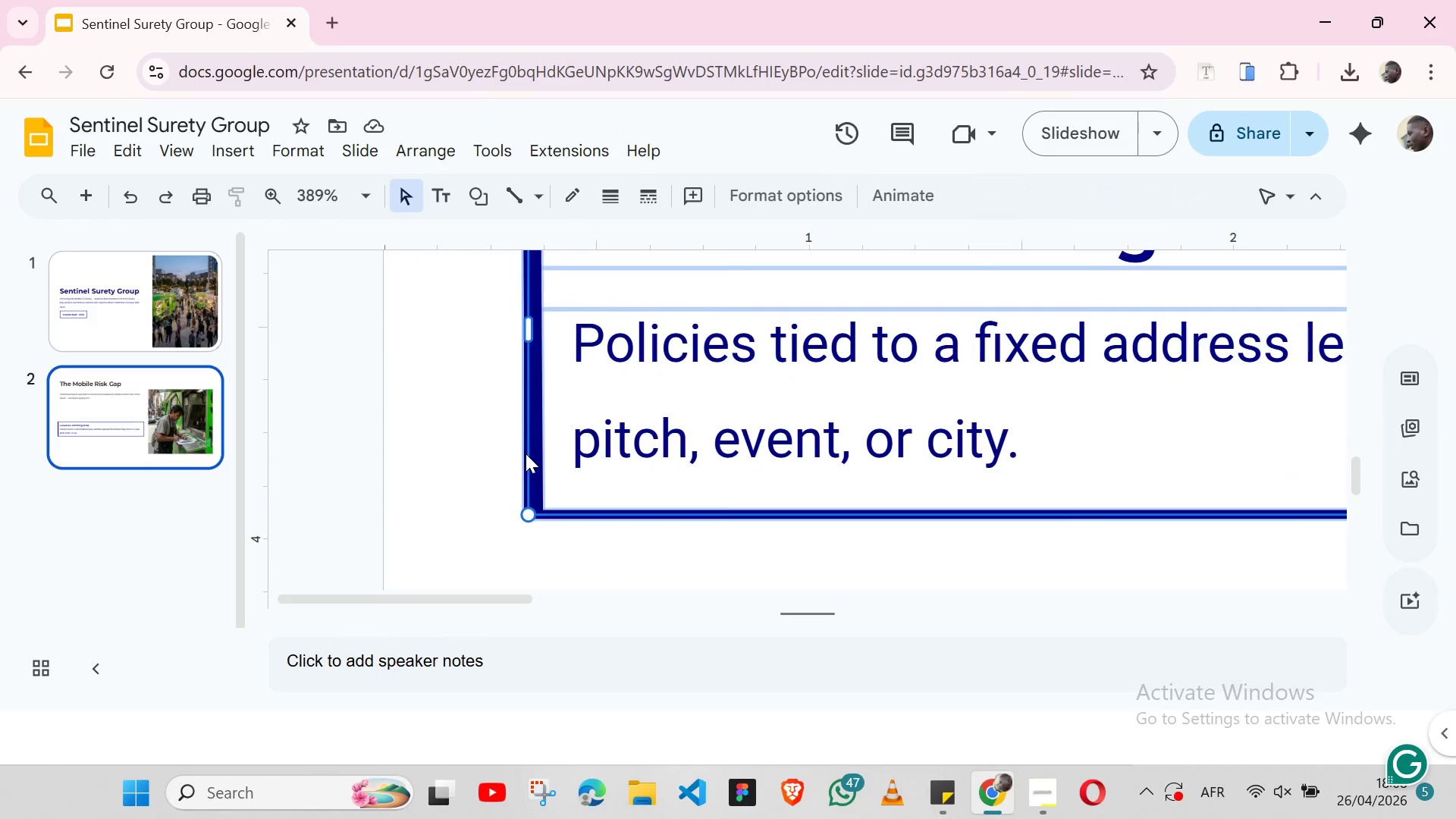 
key(Shift+ShiftLeft)
 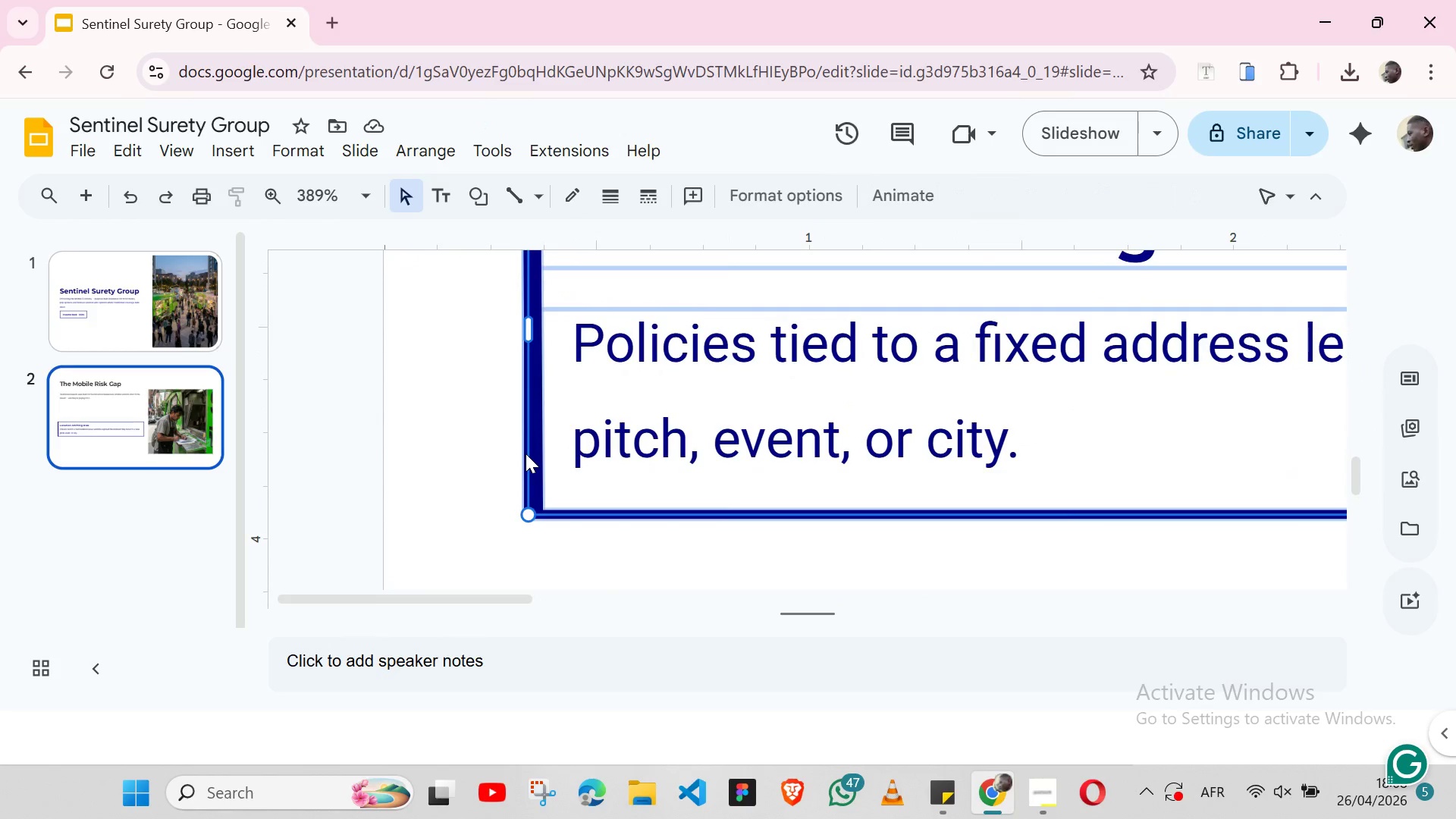 
key(Shift+ShiftLeft)
 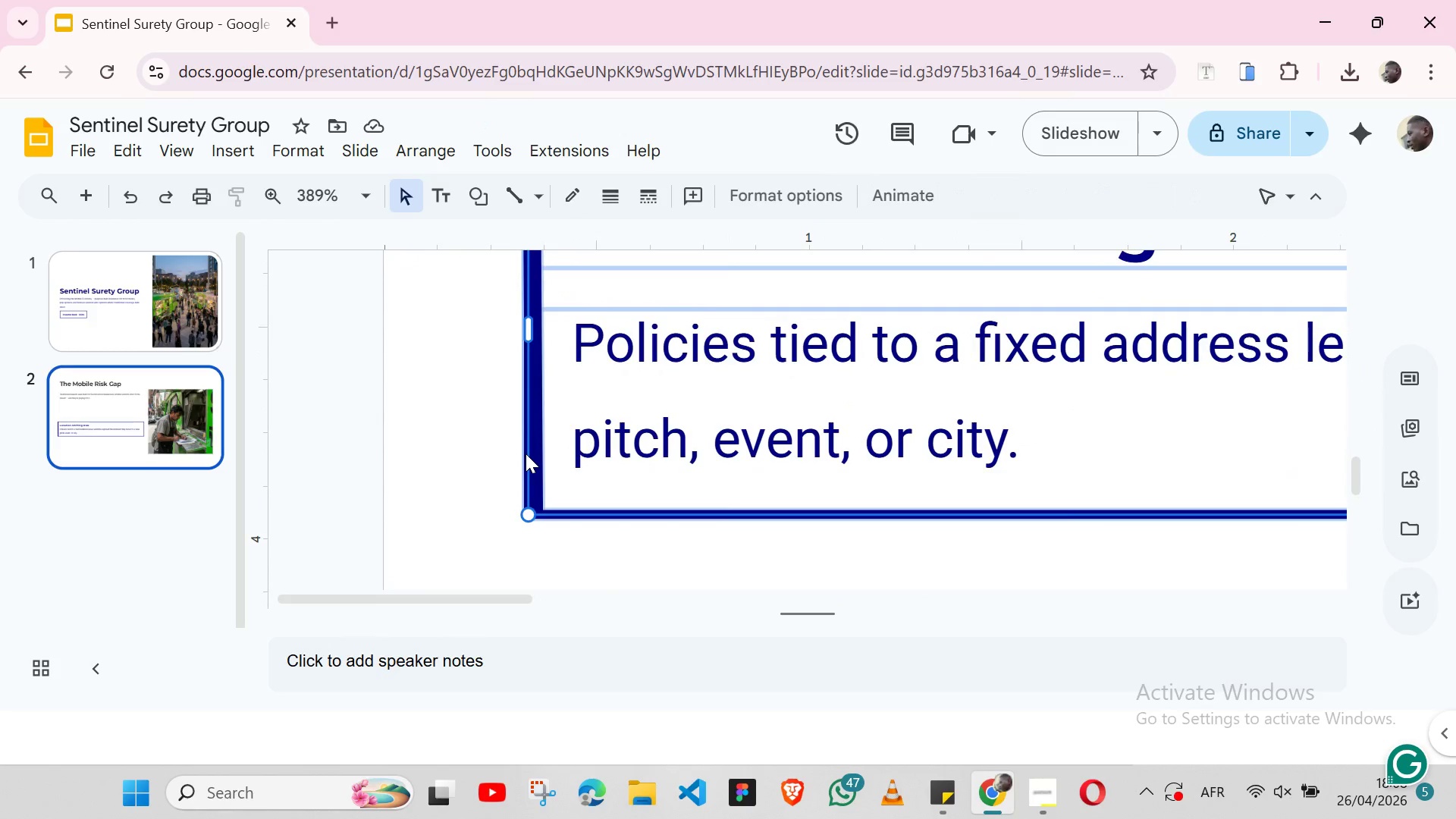 
key(Shift+ShiftLeft)
 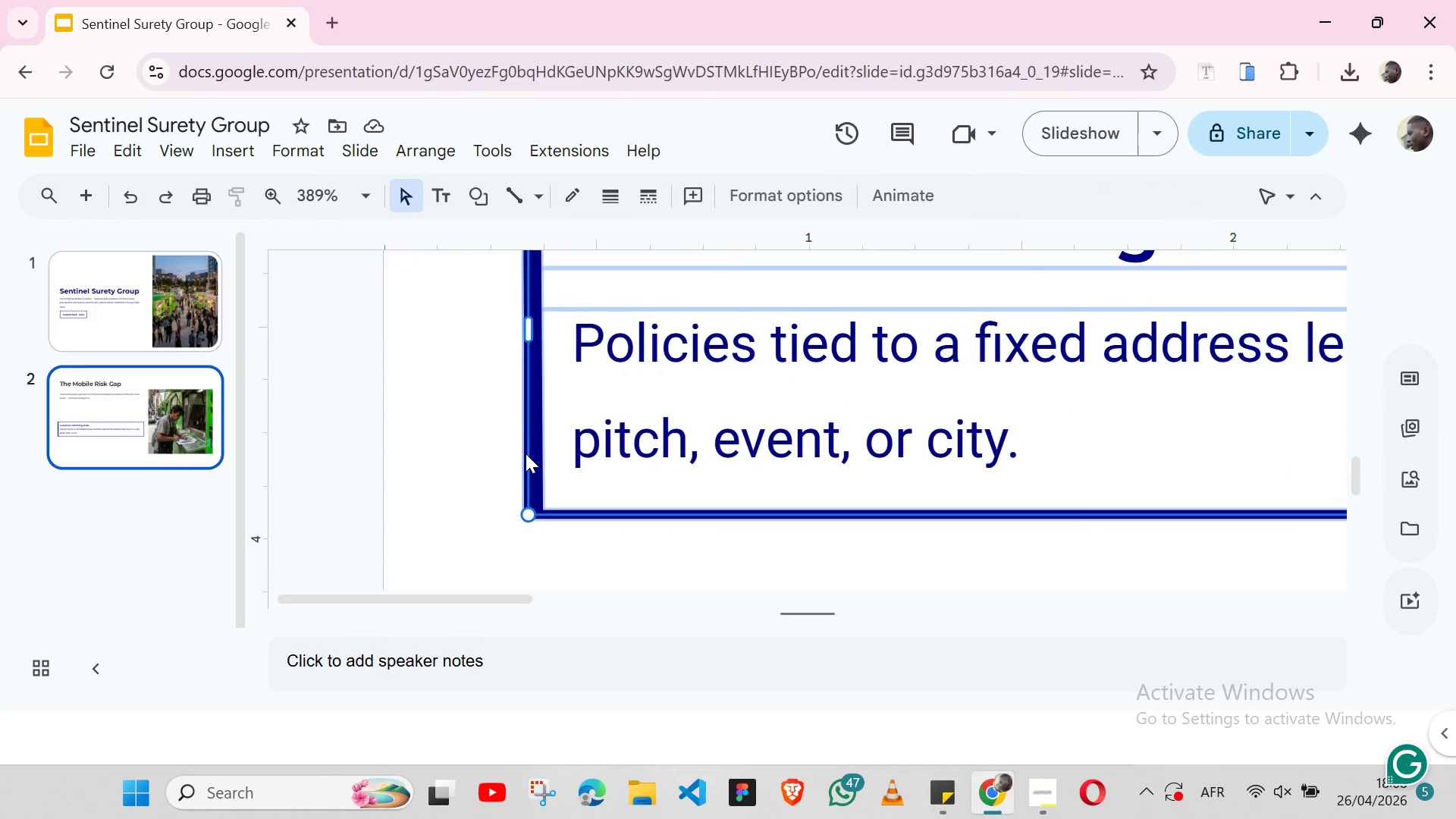 
key(Shift+ShiftLeft)
 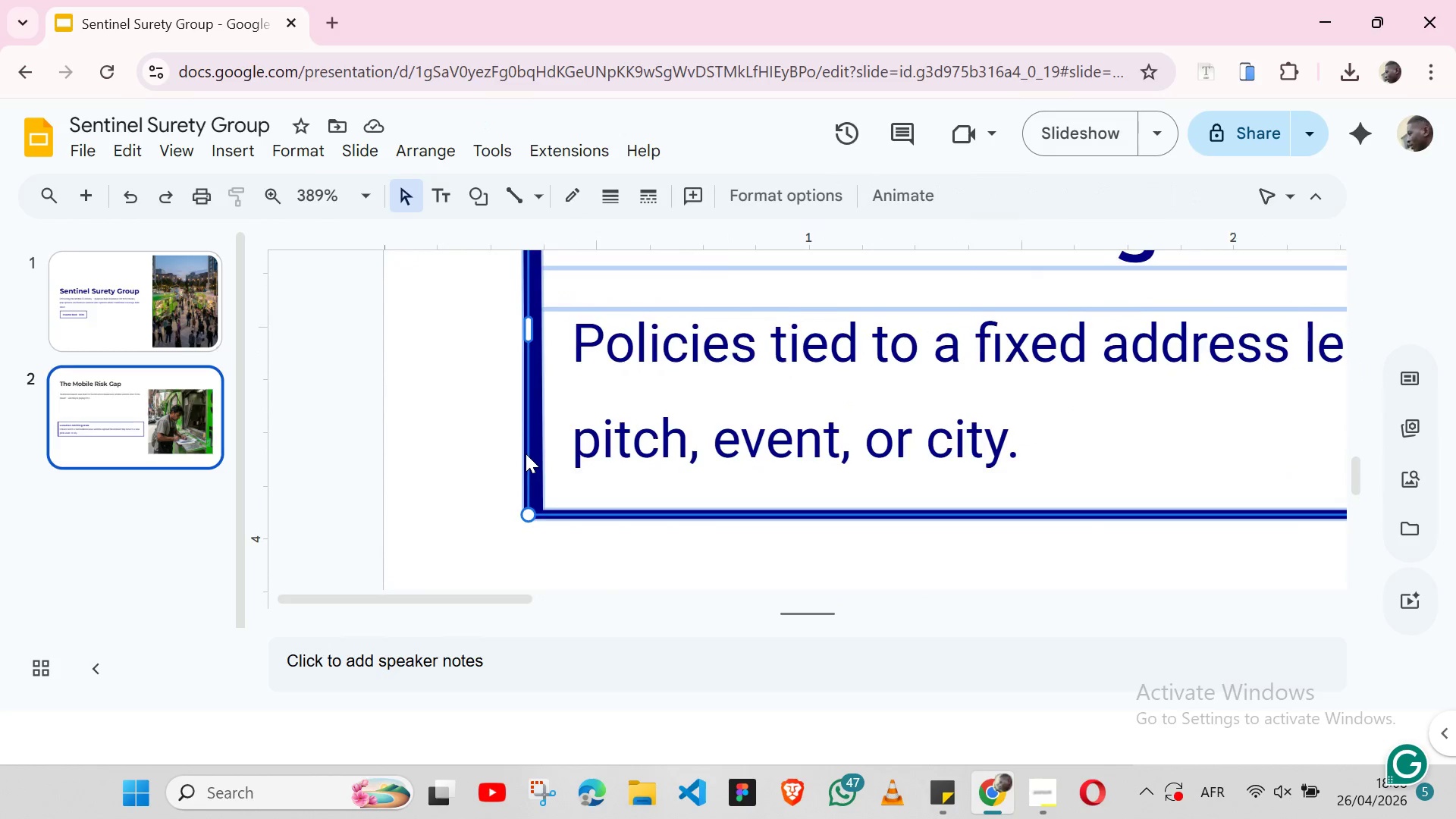 
key(Shift+ShiftLeft)
 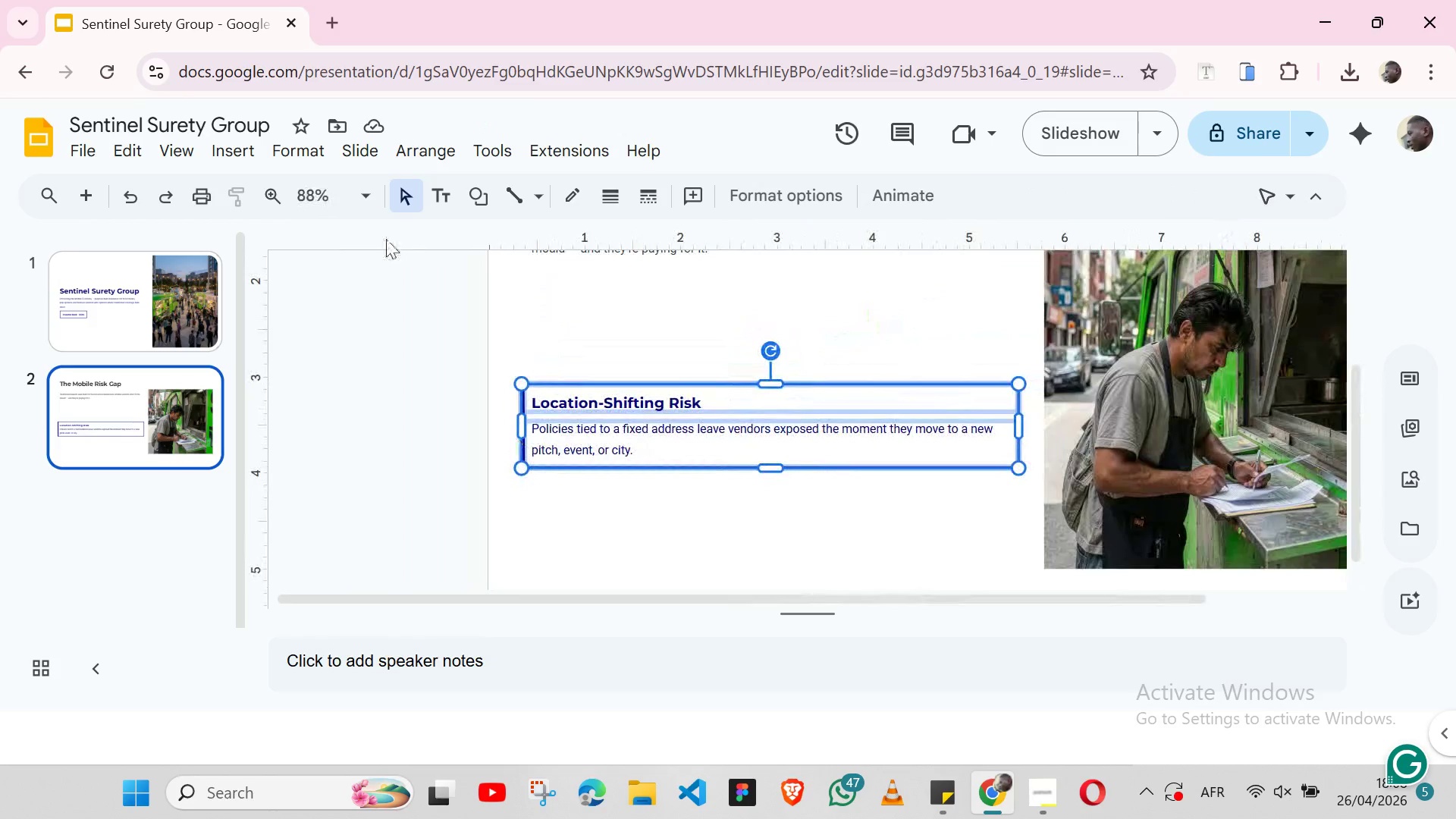 
left_click([437, 155])
 